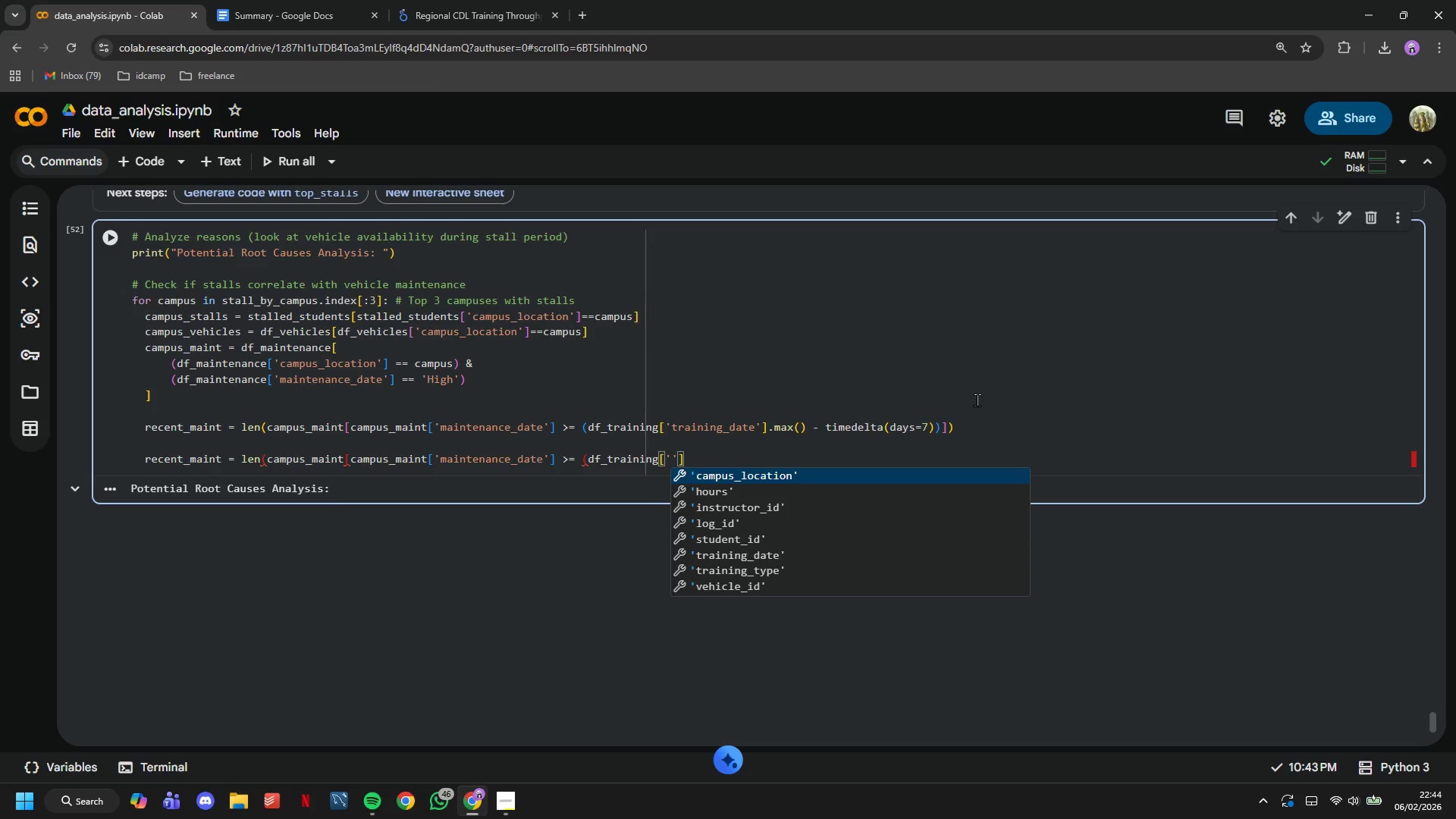 
type(tra)
 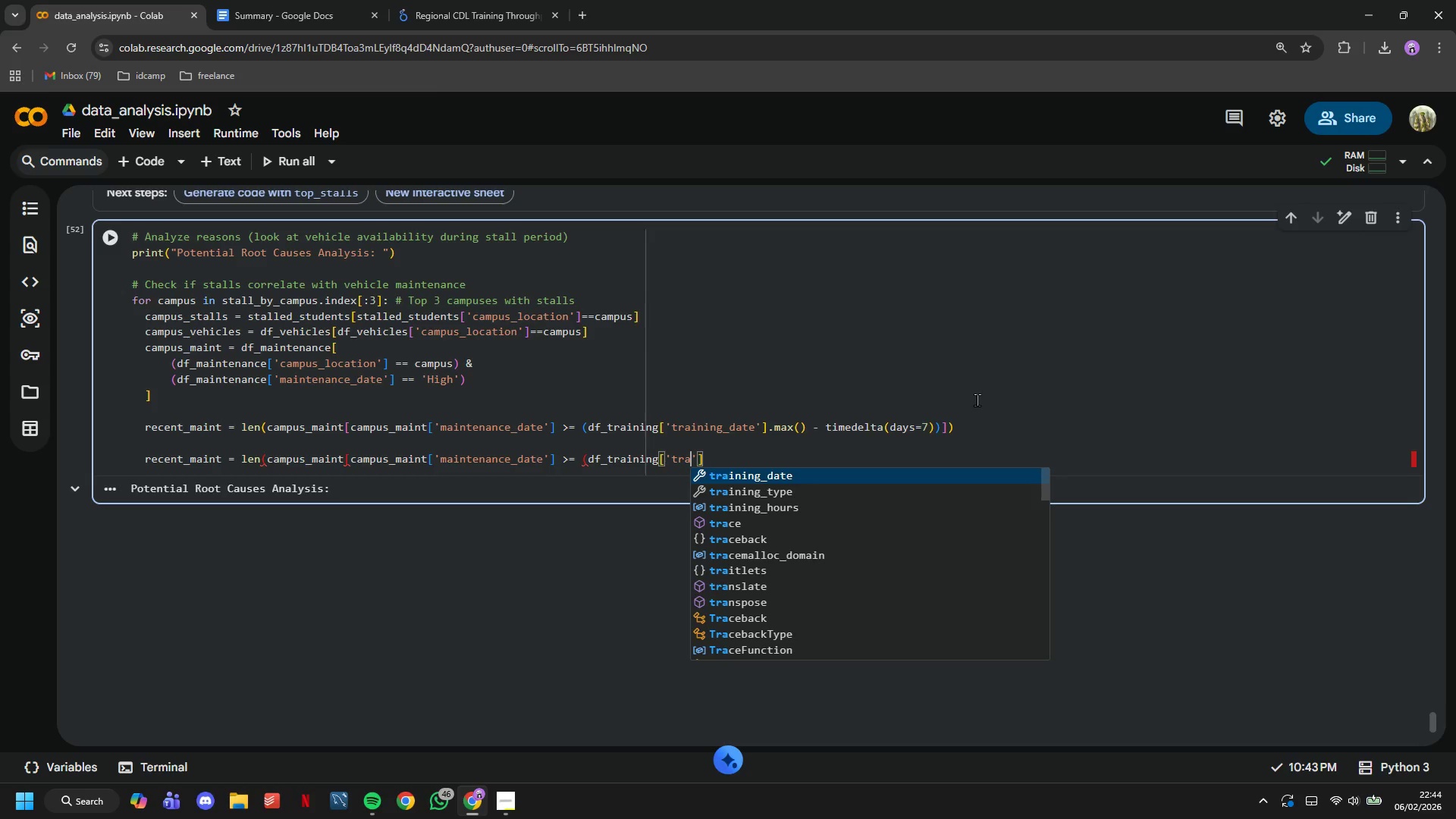 
key(Enter)
 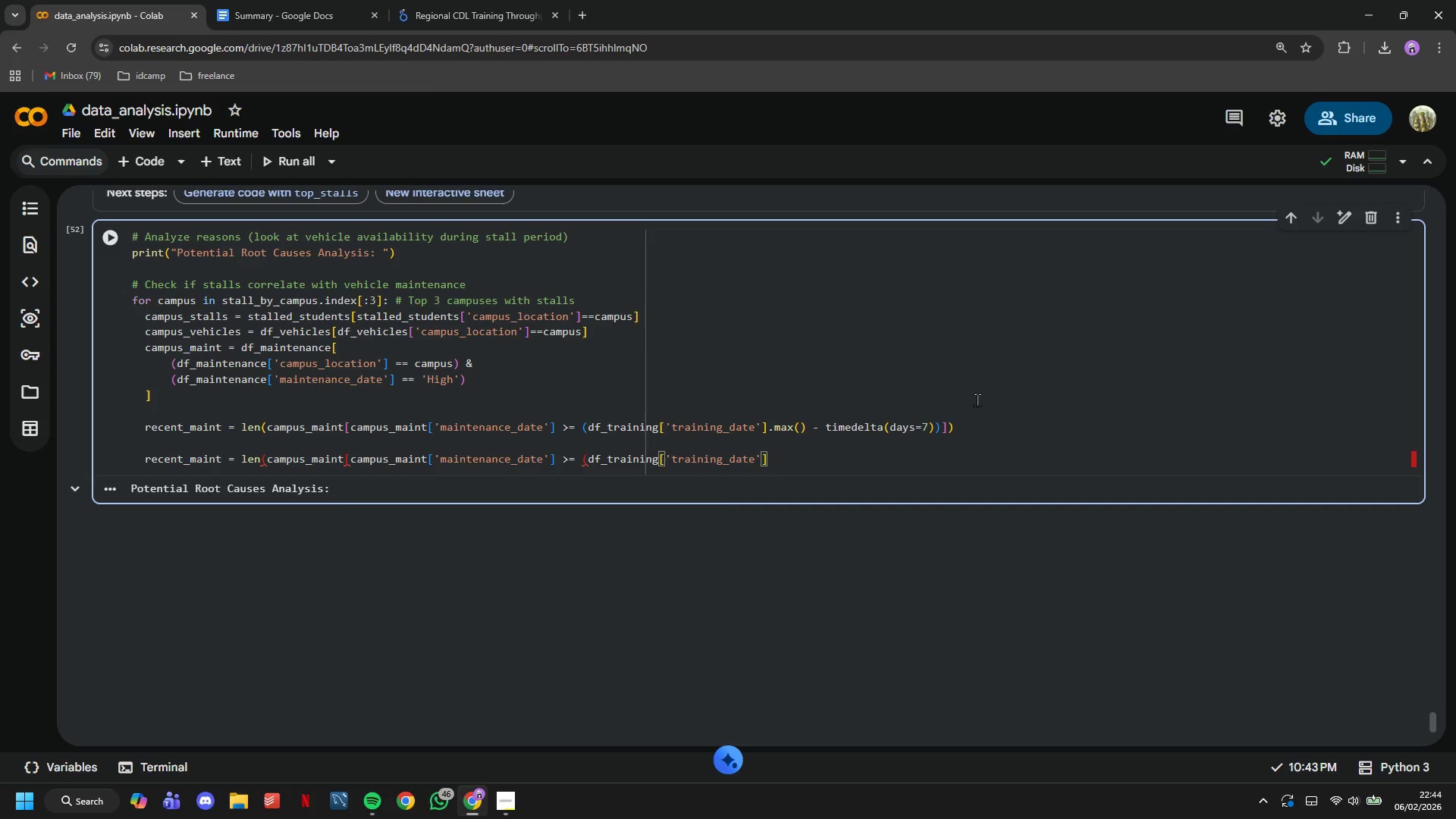 
key(ArrowRight)
 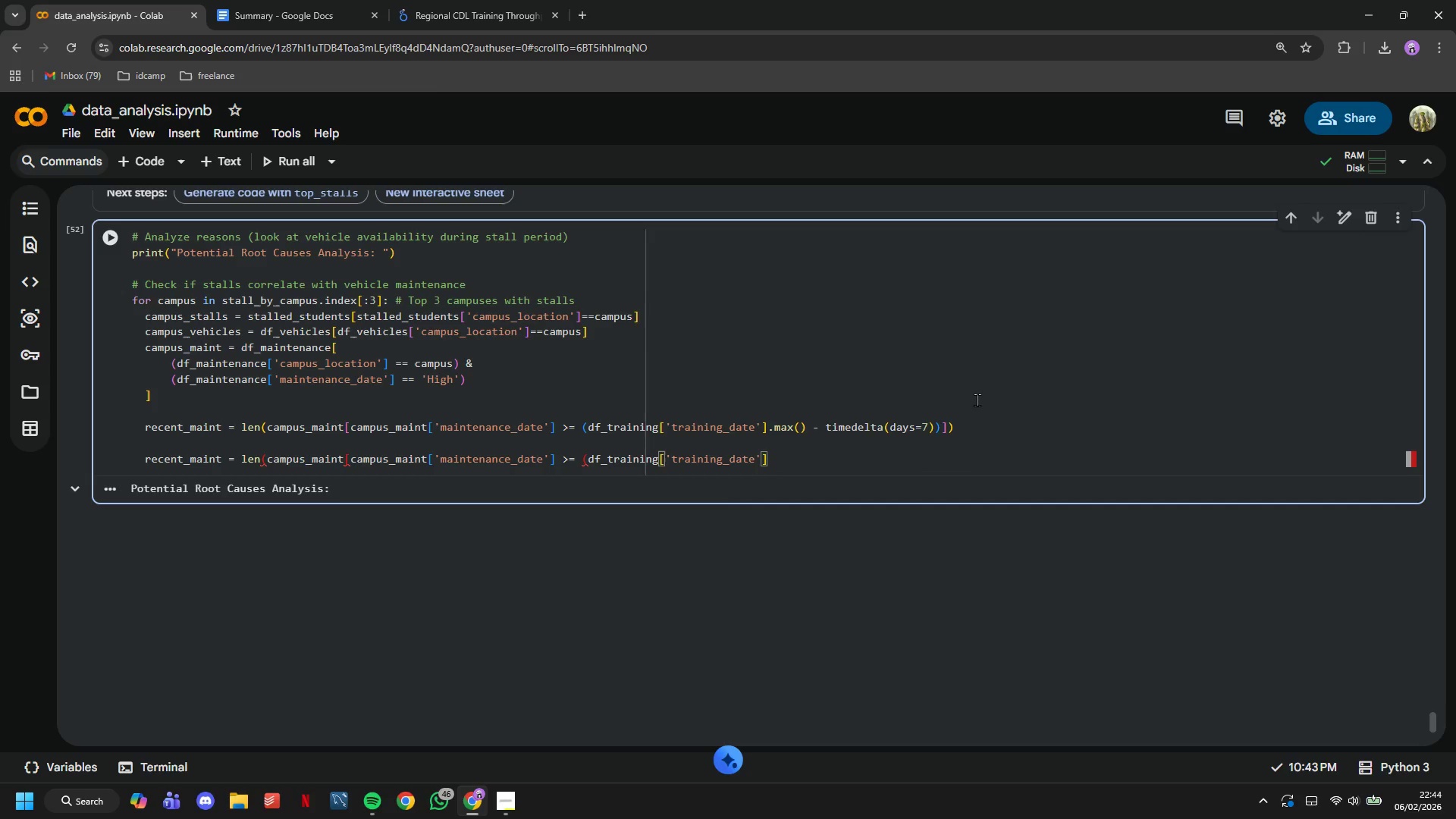 
key(ArrowRight)
 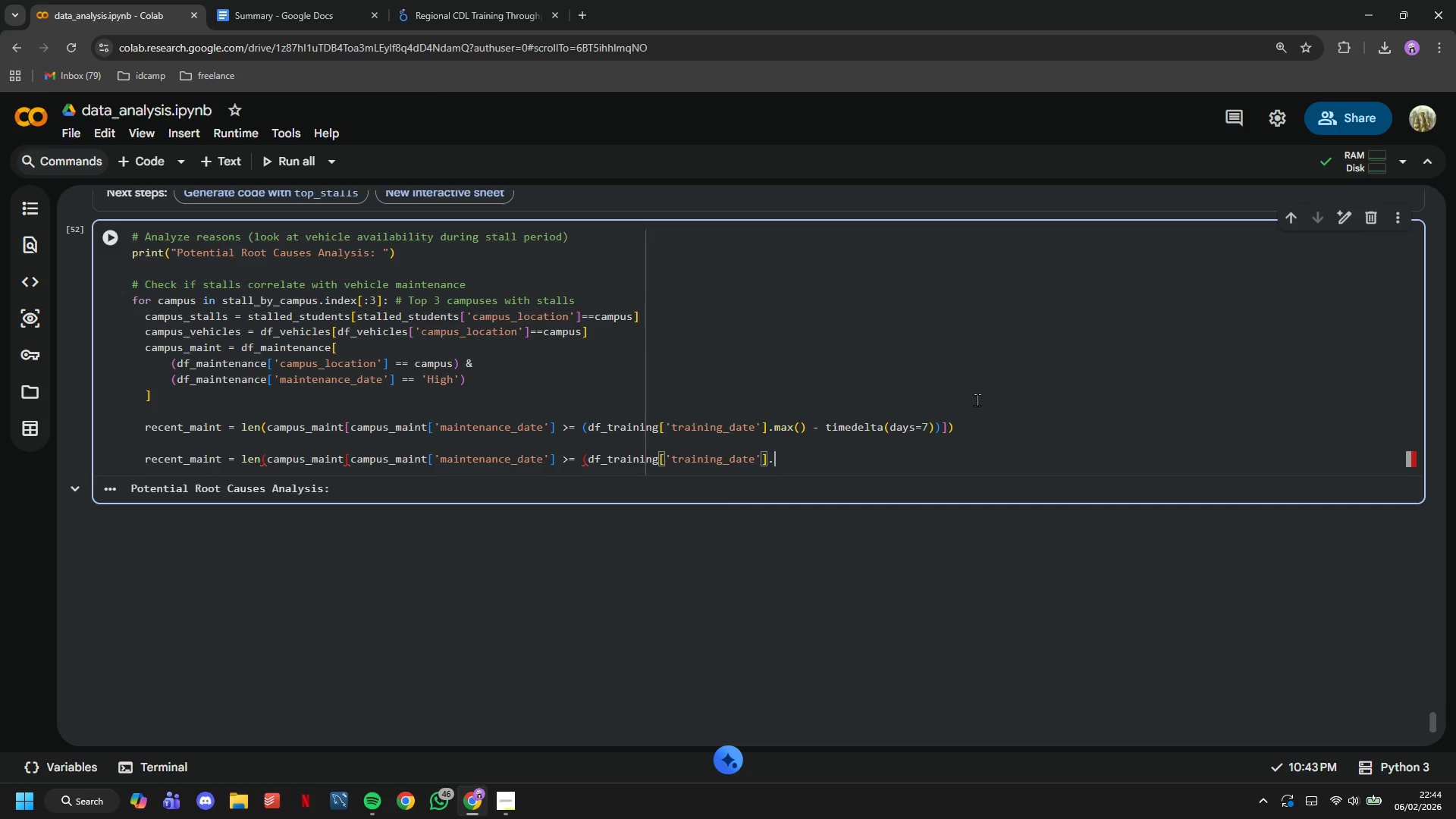 
type(.max()
 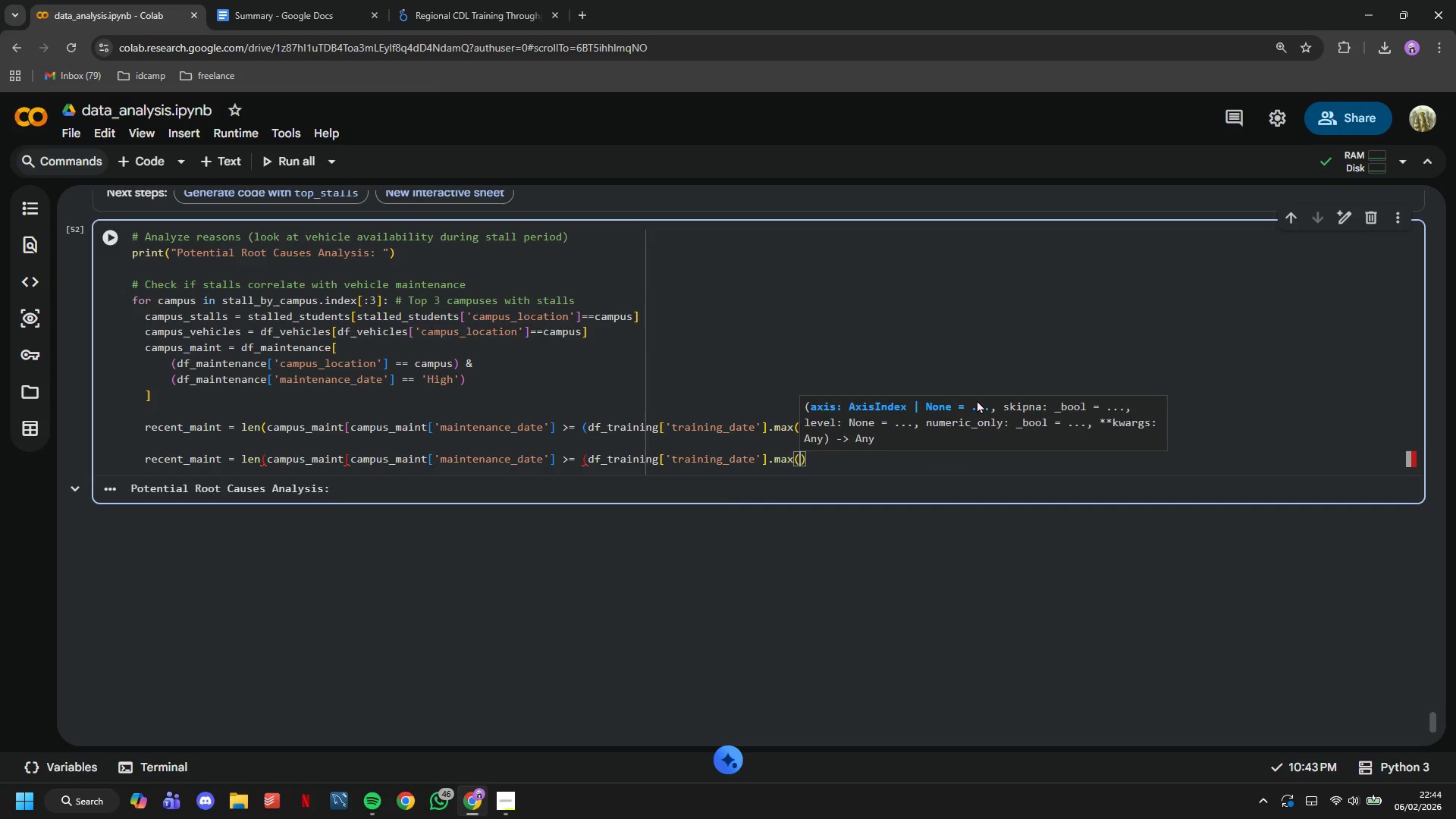 
key(ArrowRight)
 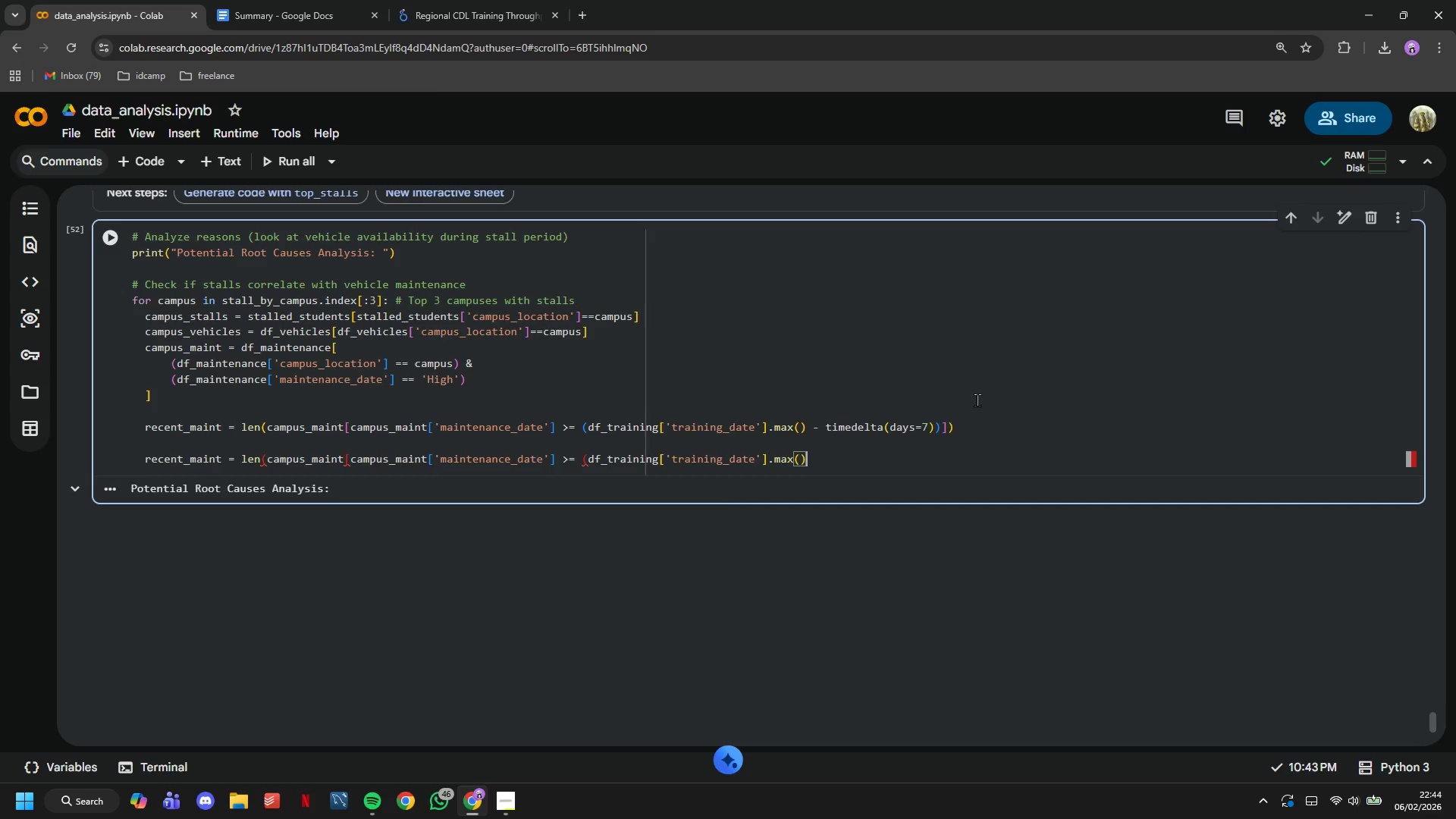 
type( - timedet)
key(Backspace)
type(;)
key(Backspace)
type(lta)
 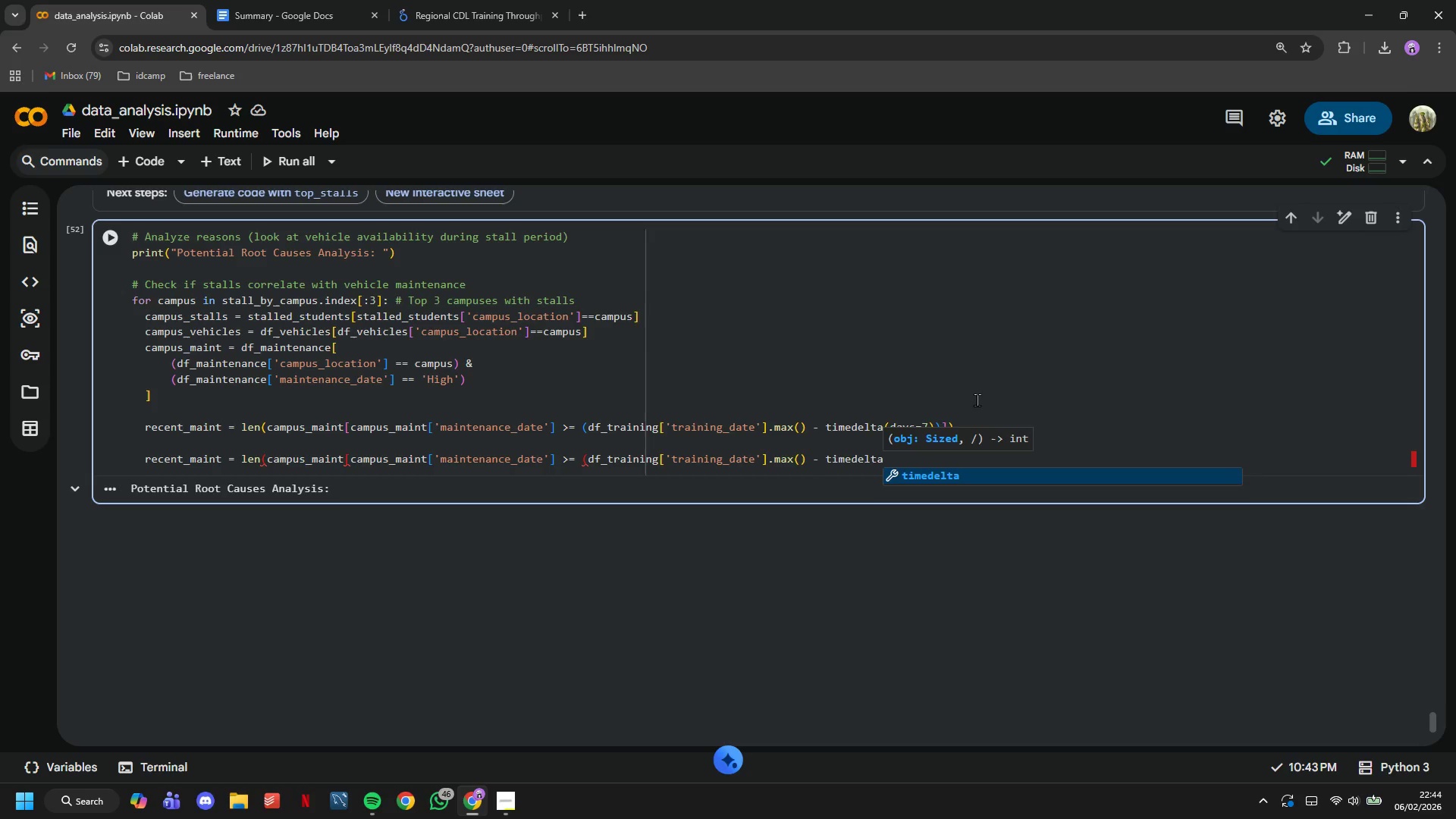 
wait(6.39)
 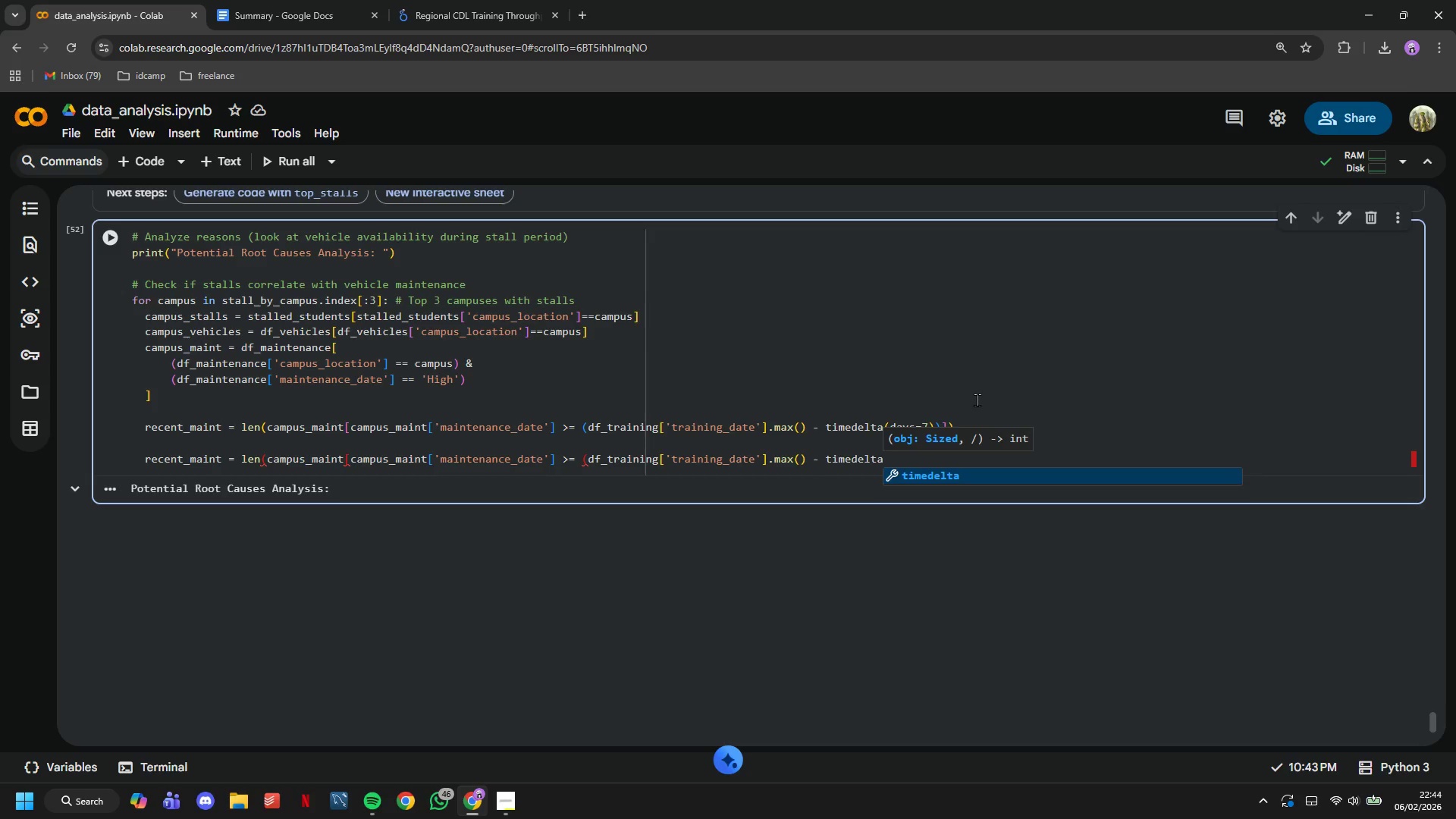 
type((days=7)
 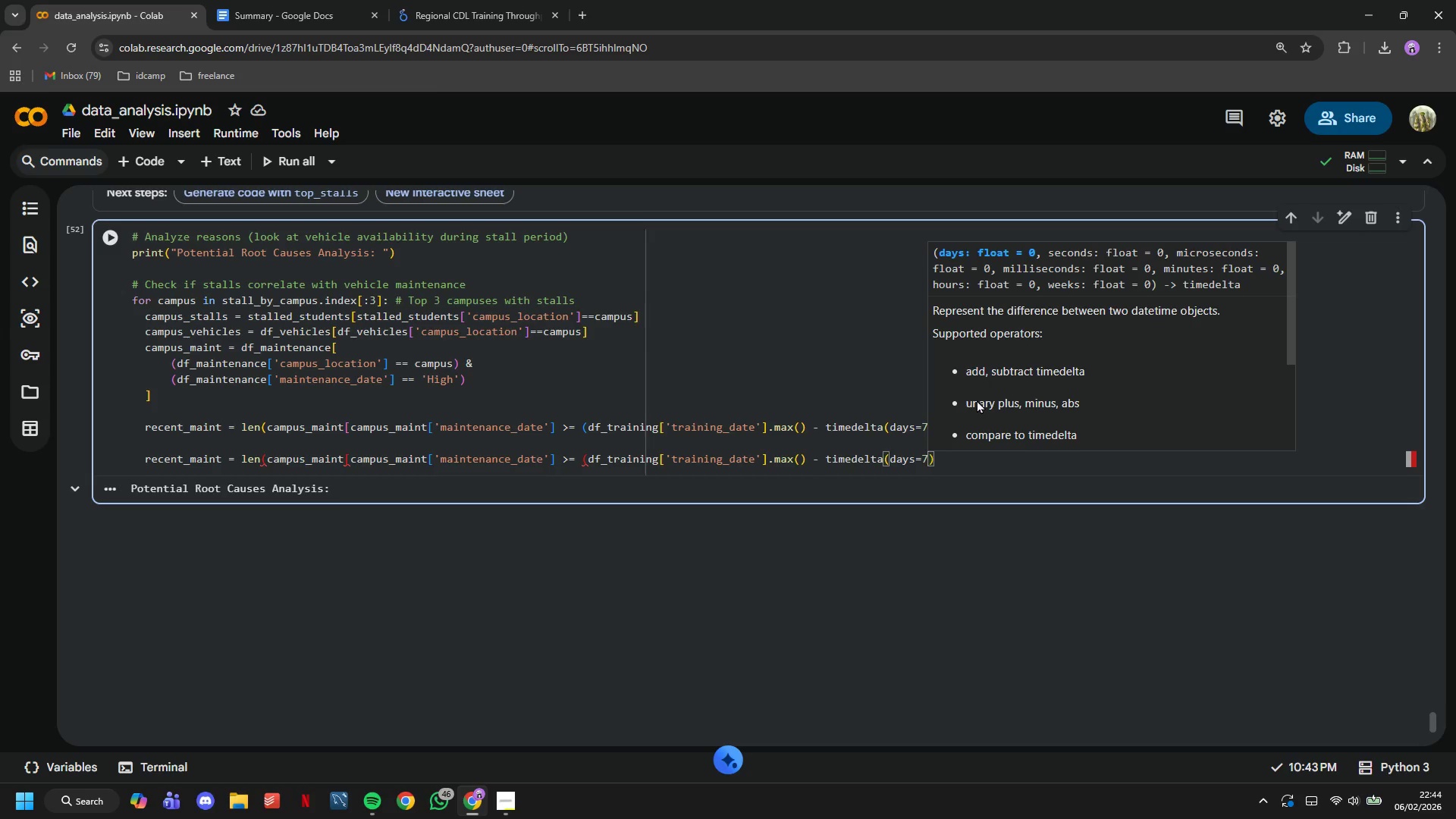 
key(ArrowRight)
 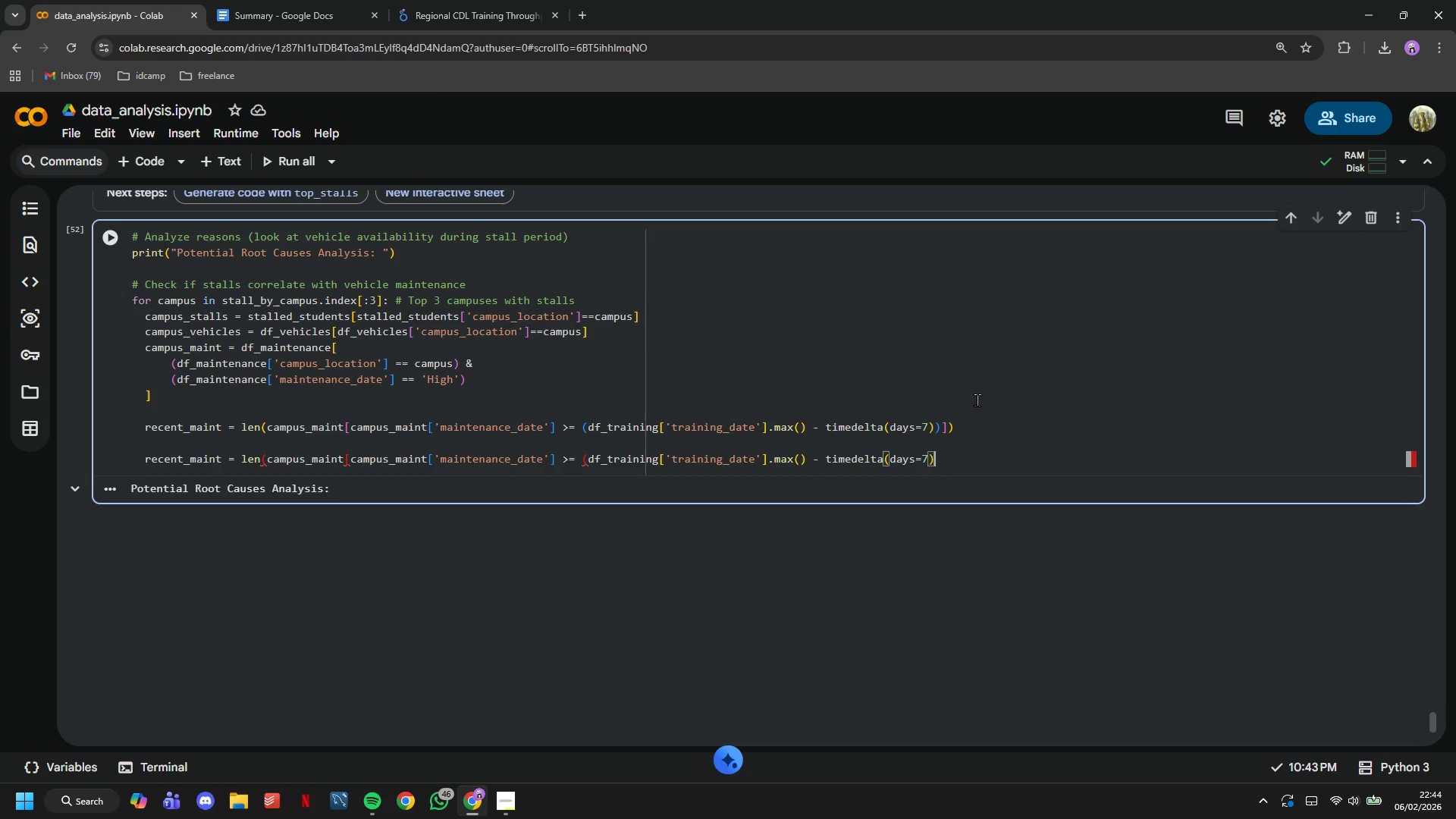 
wait(9.36)
 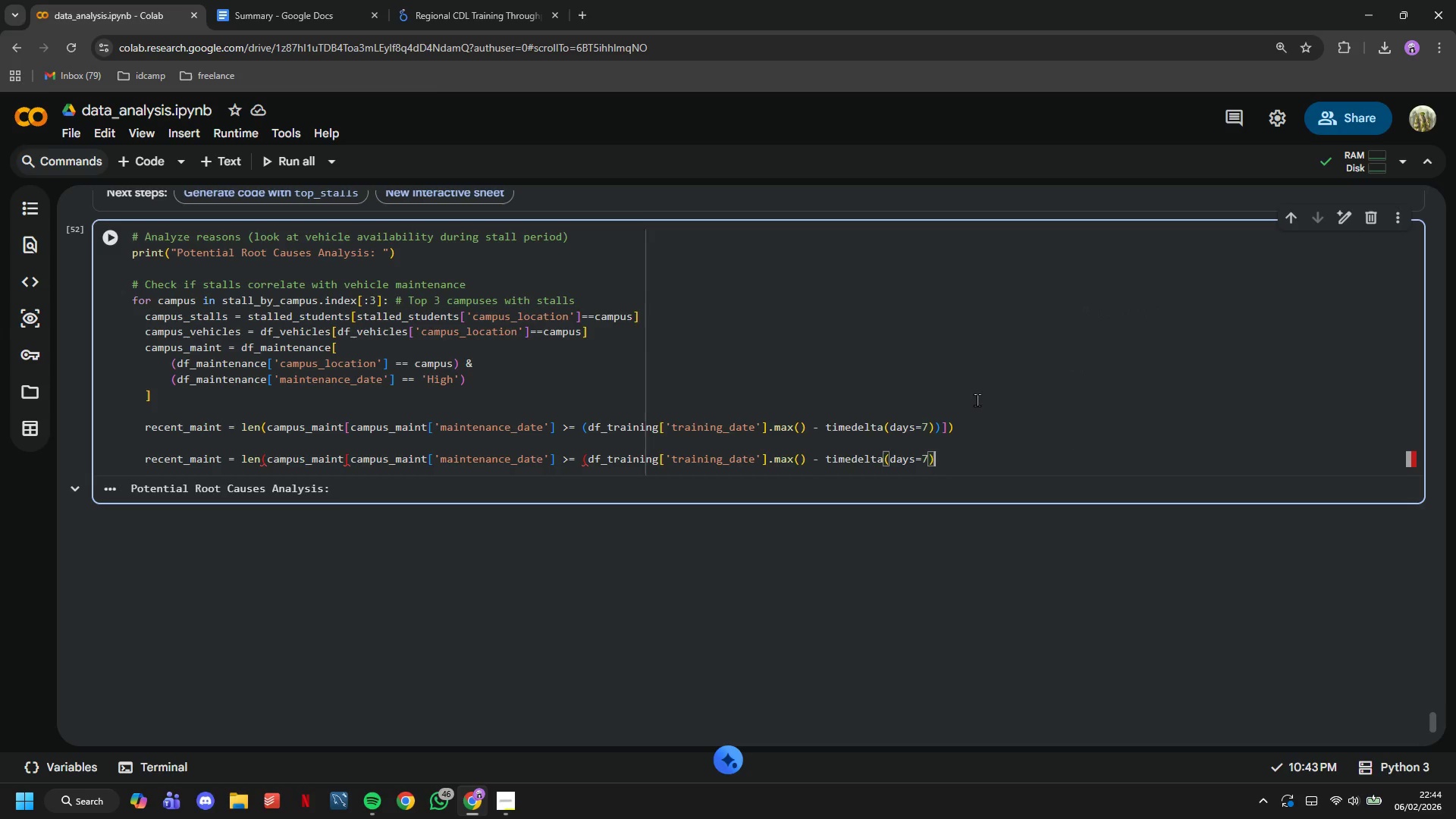 
hold_key(key=ShiftLeft, duration=1.5)
 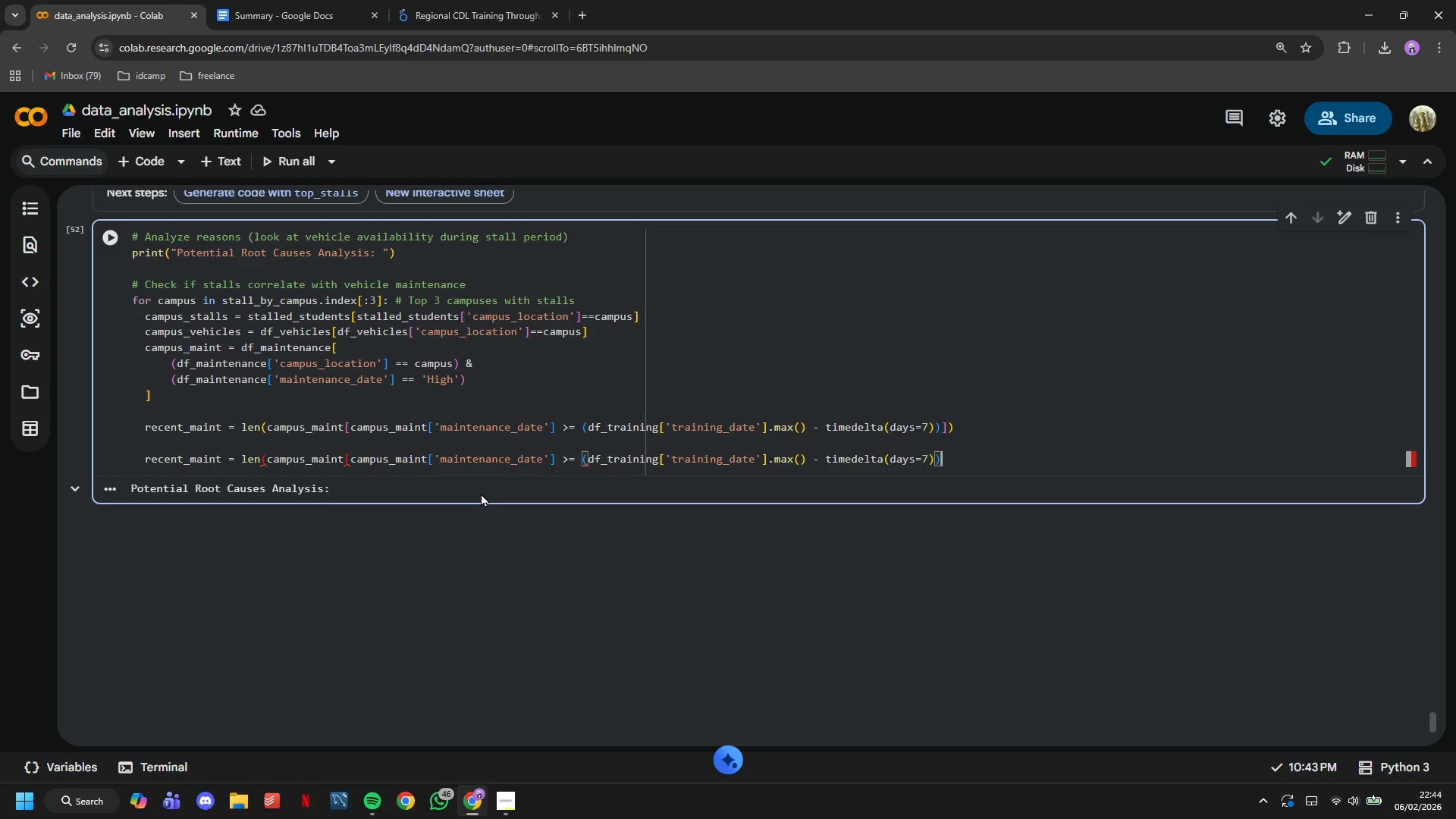 
key(Shift+0)
 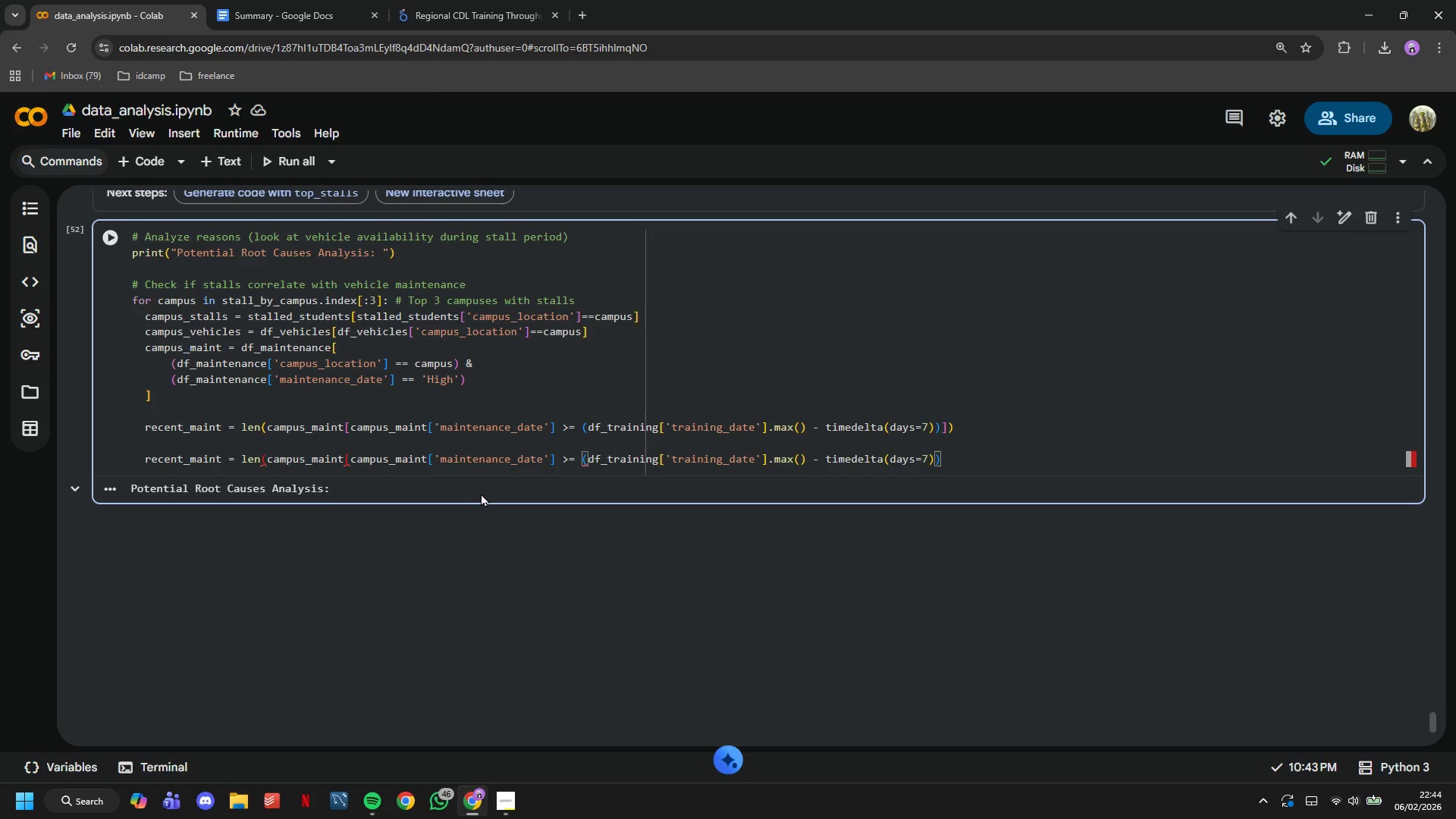 
key(BracketRight)
 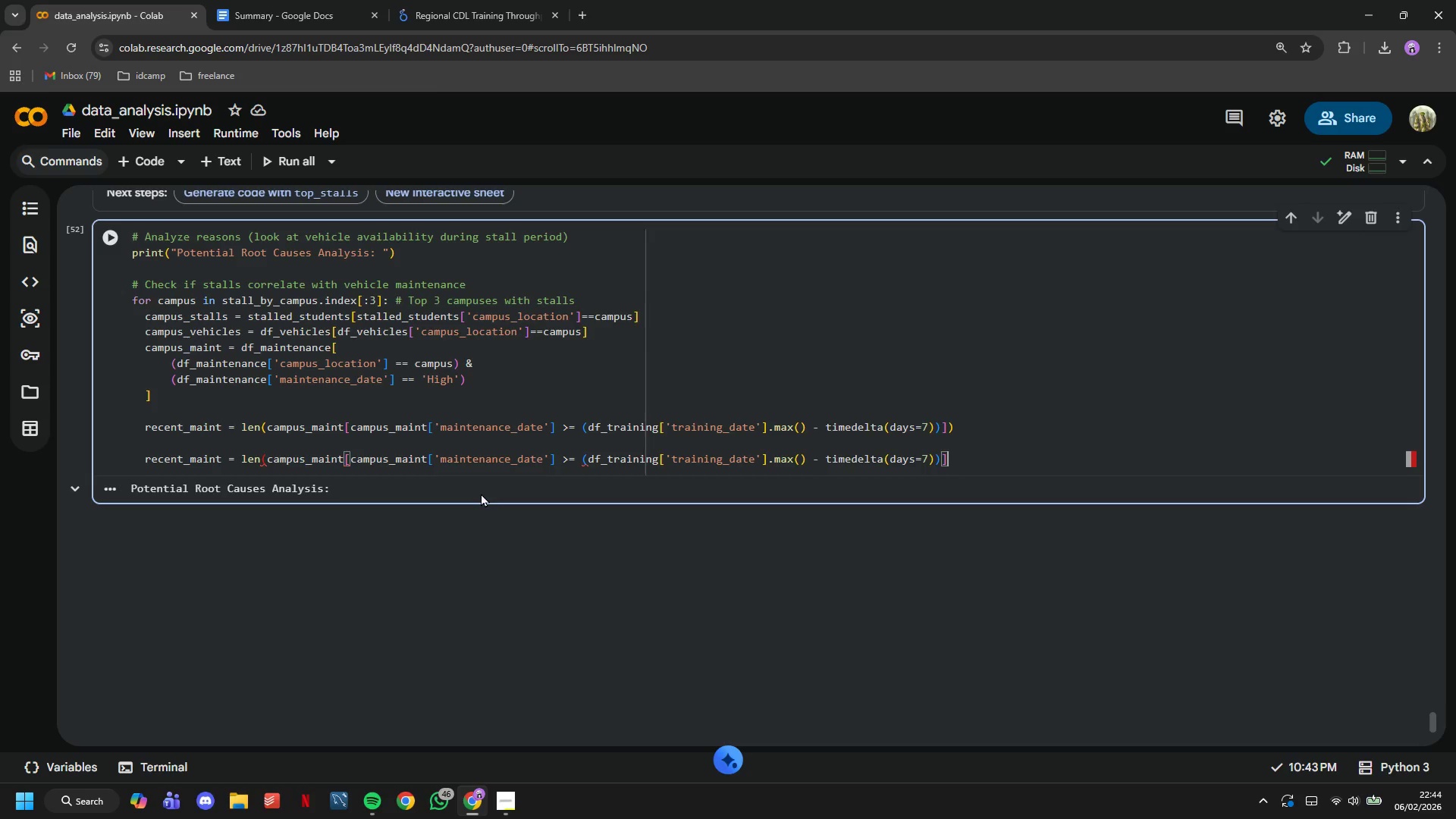 
key(Shift+0)
 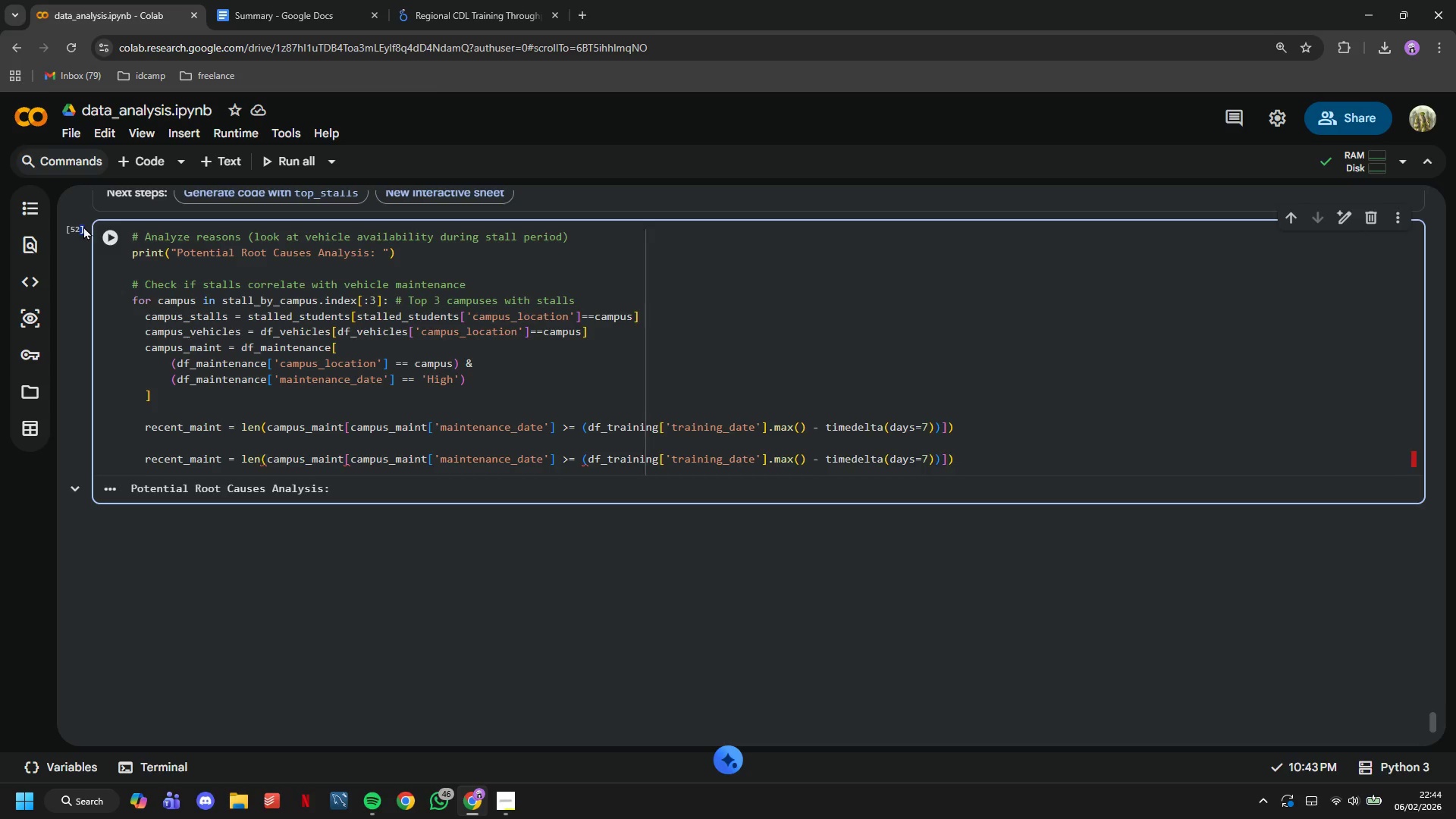 
double_click([105, 234])
 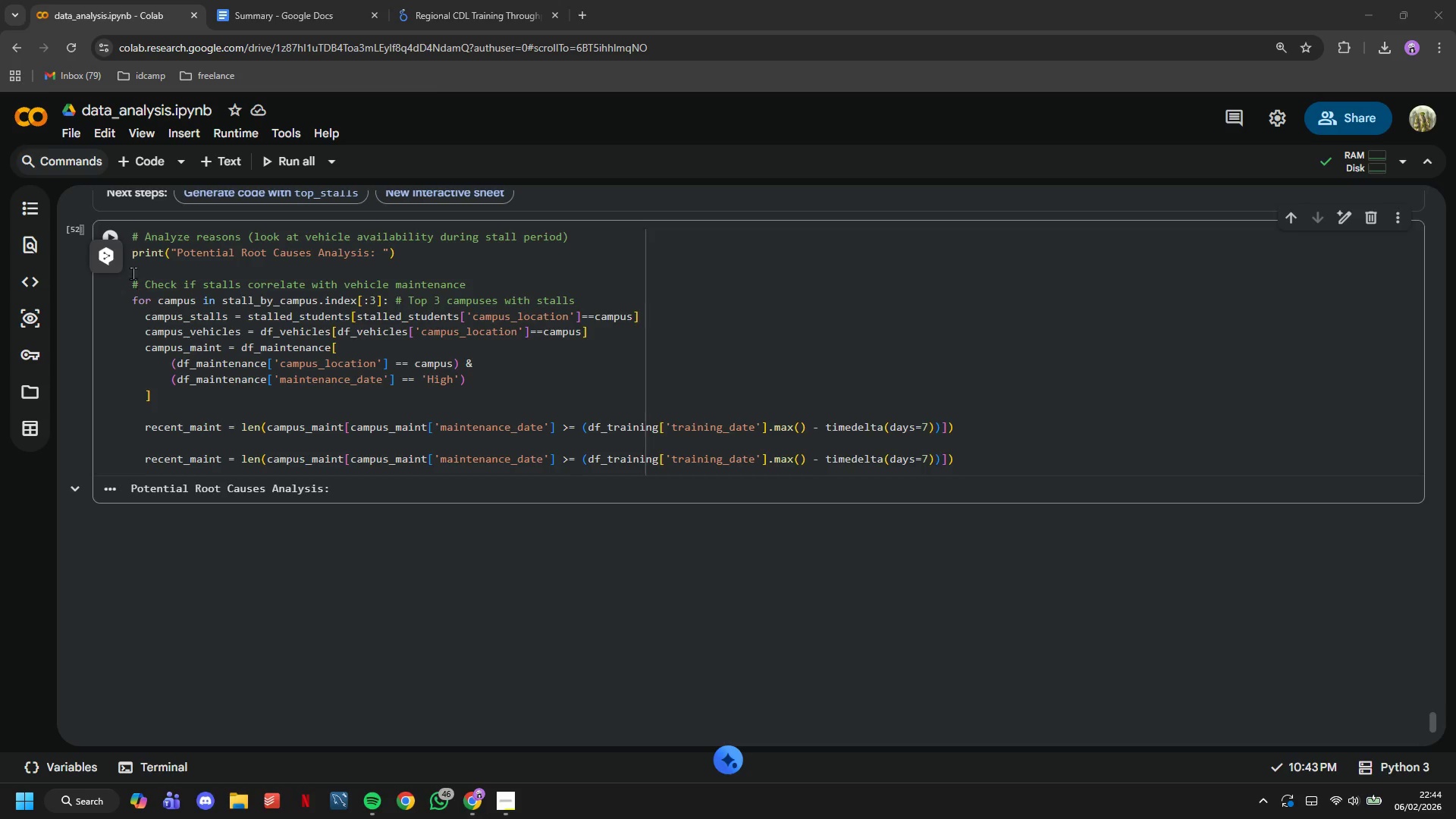 
left_click([110, 243])
 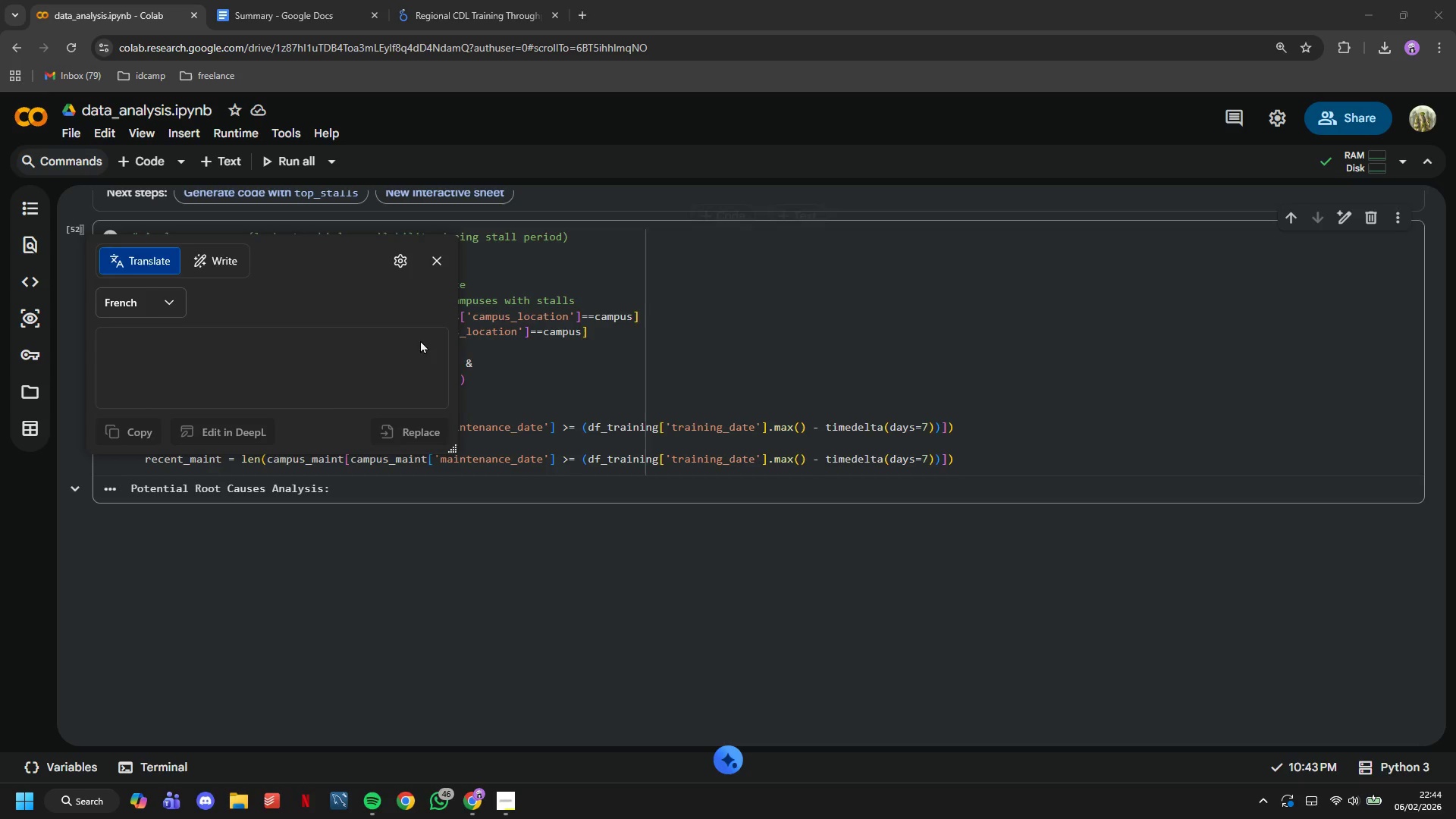 
left_click([500, 351])
 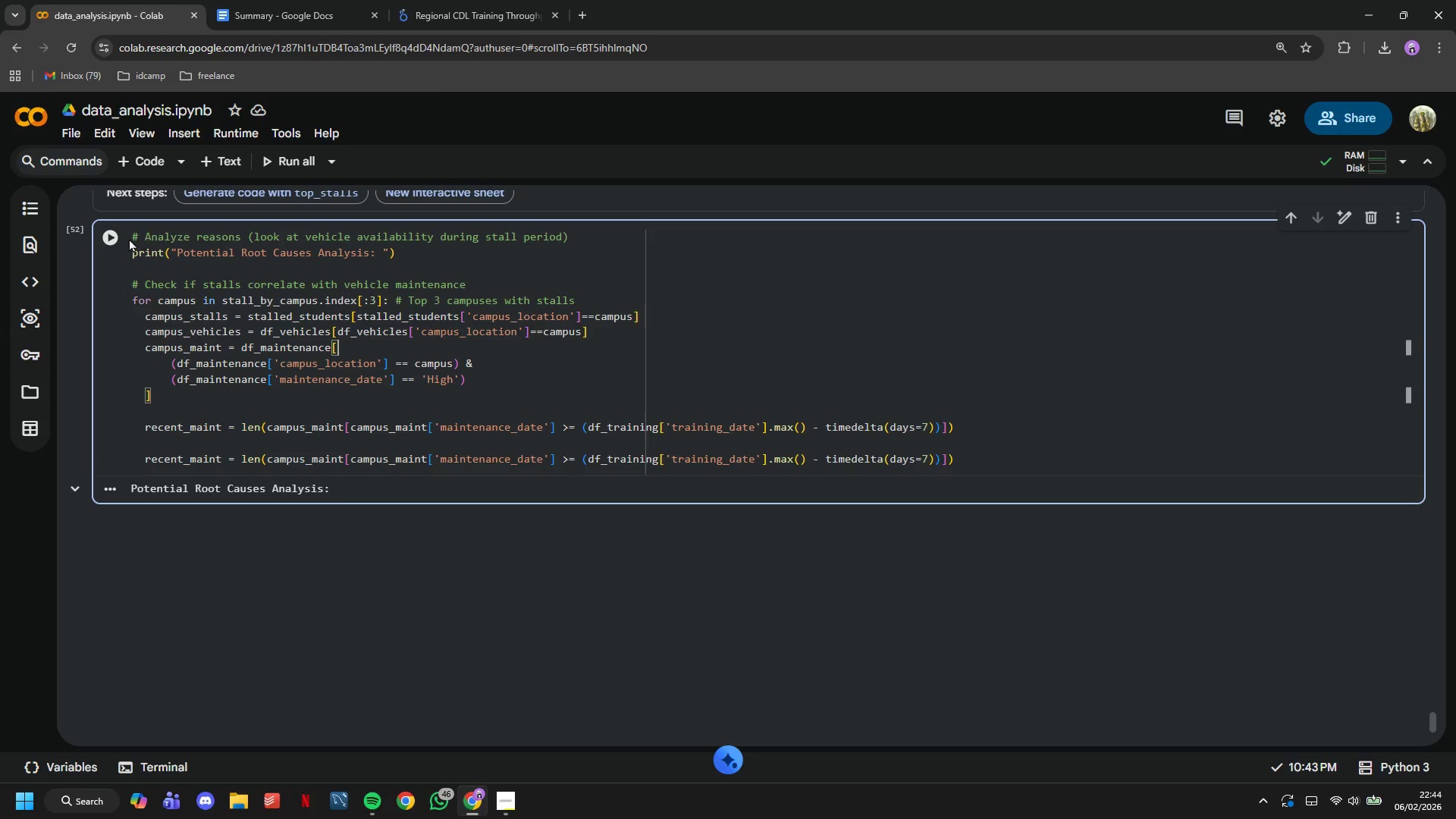 
left_click([127, 238])
 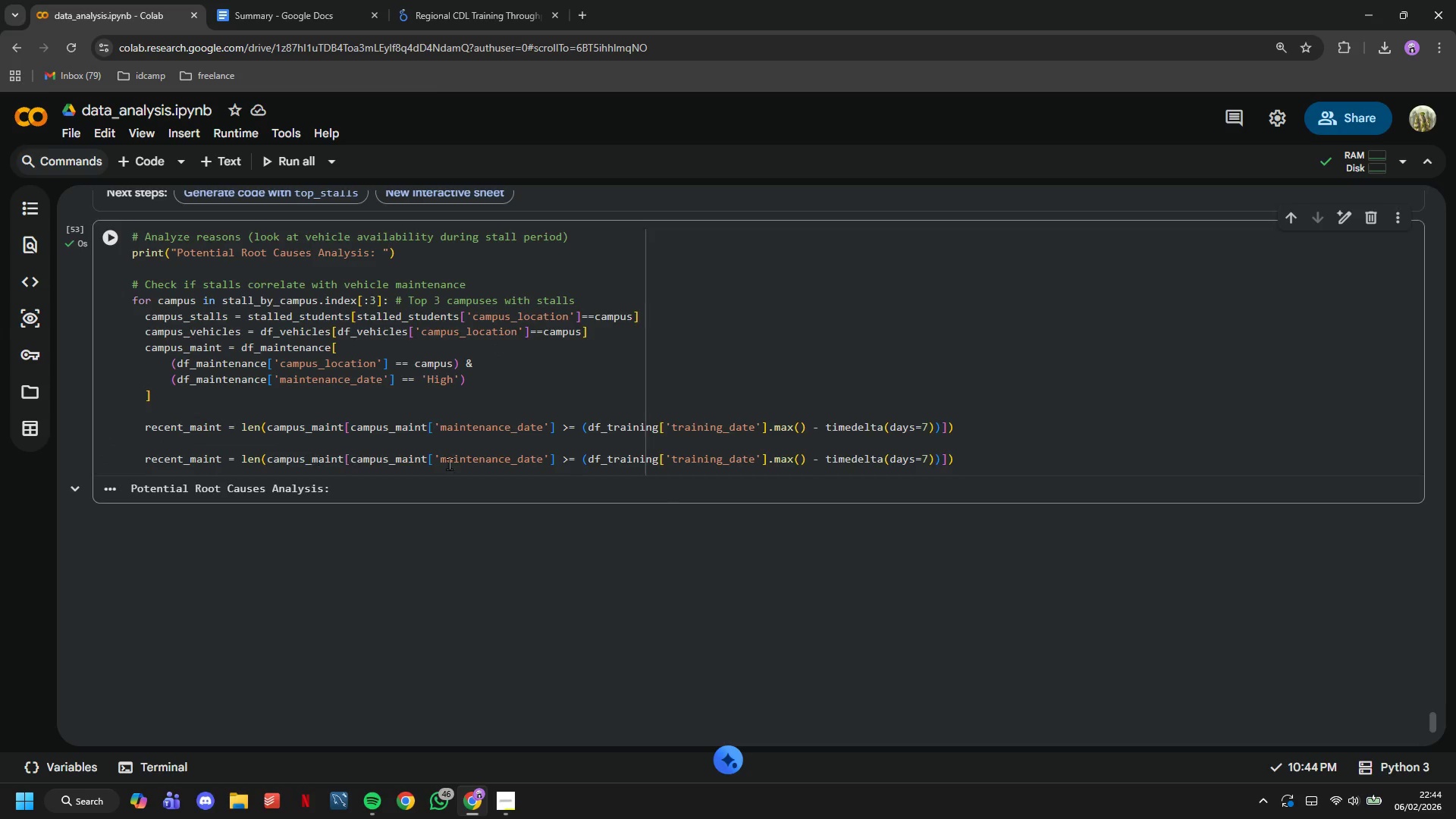 
left_click_drag(start_coordinate=[988, 463], to_coordinate=[155, 455])
 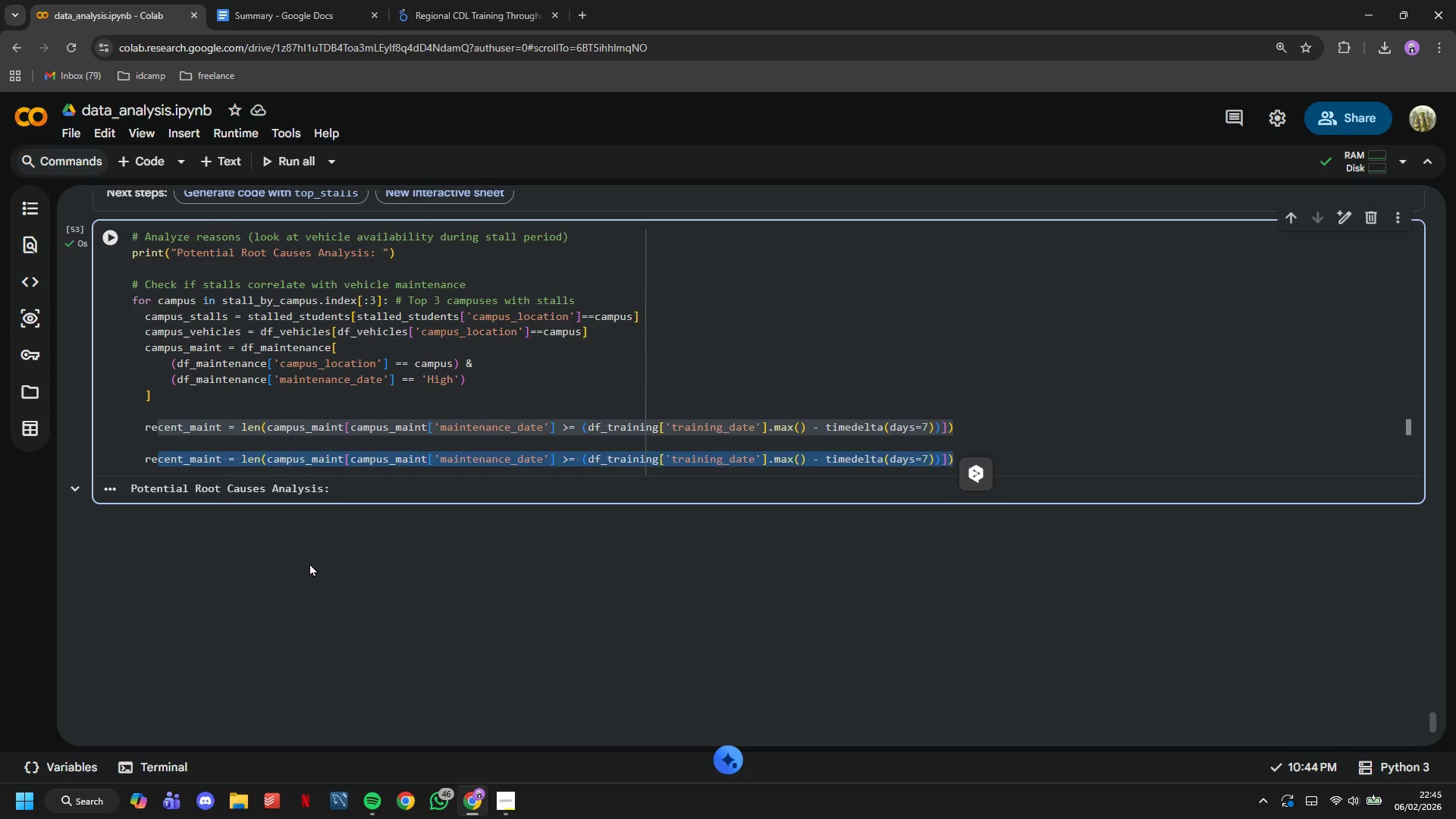 
key(Backspace)
 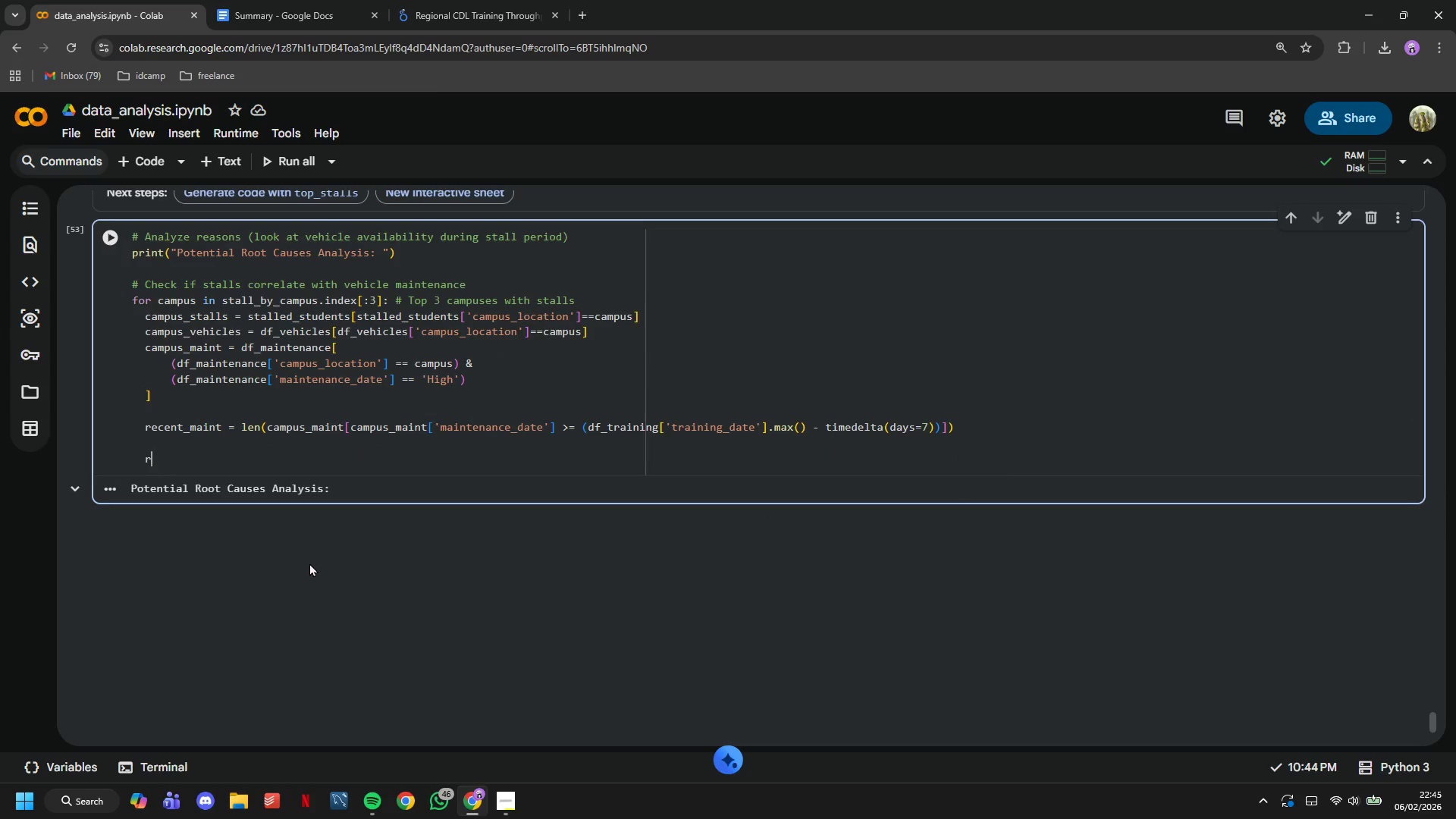 
key(Backspace)
 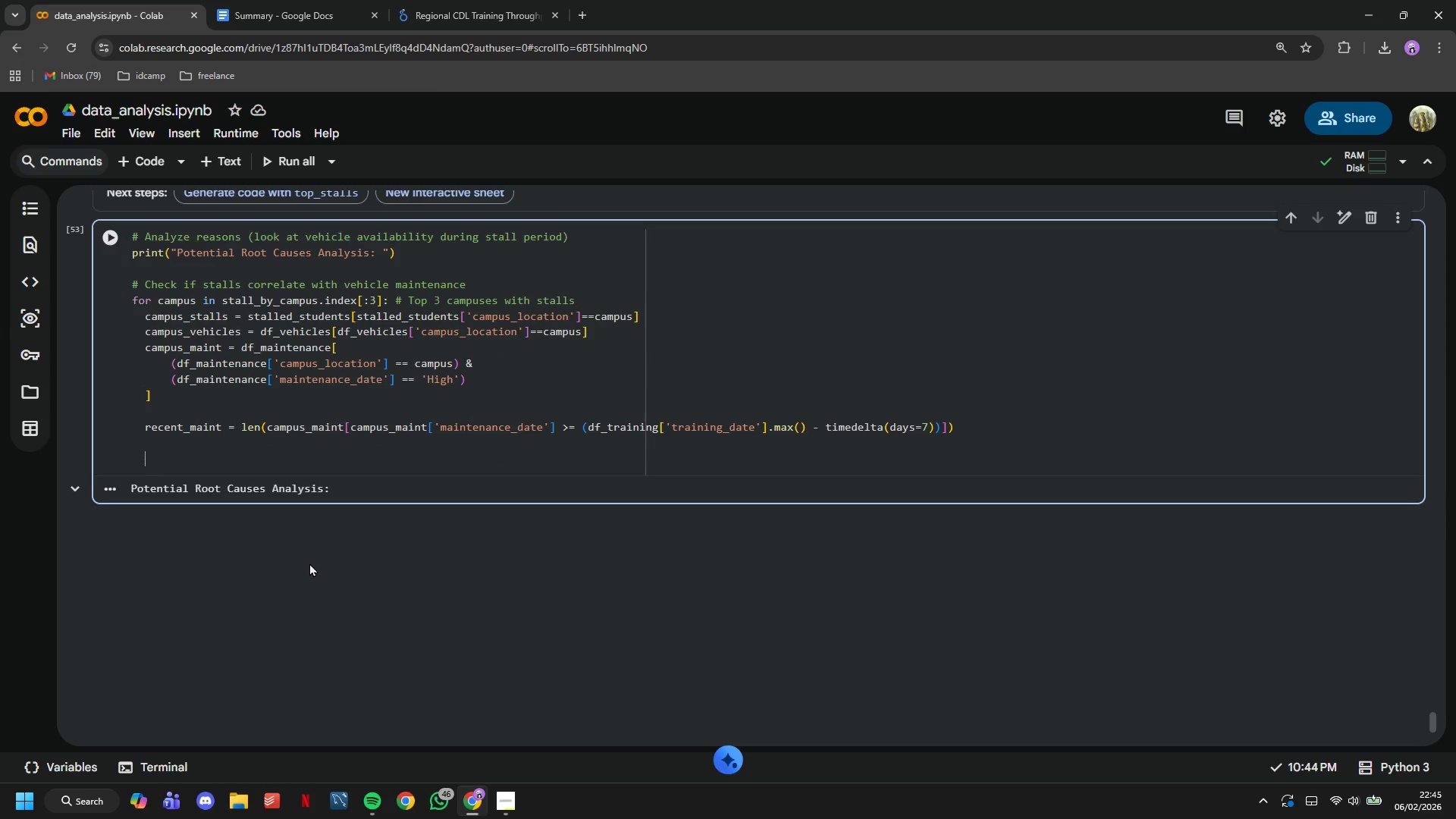 
key(Backspace)
 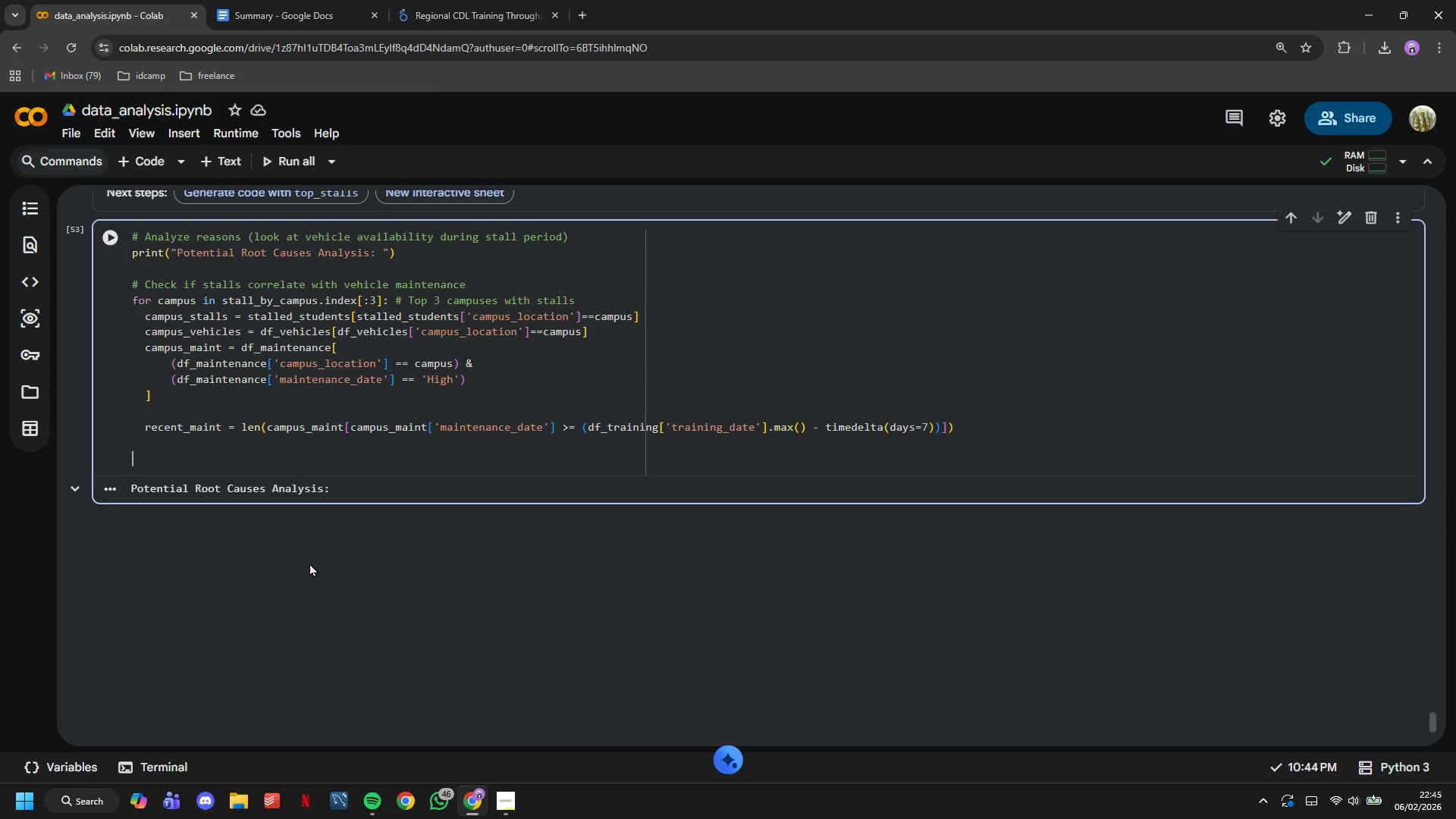 
key(Backspace)
 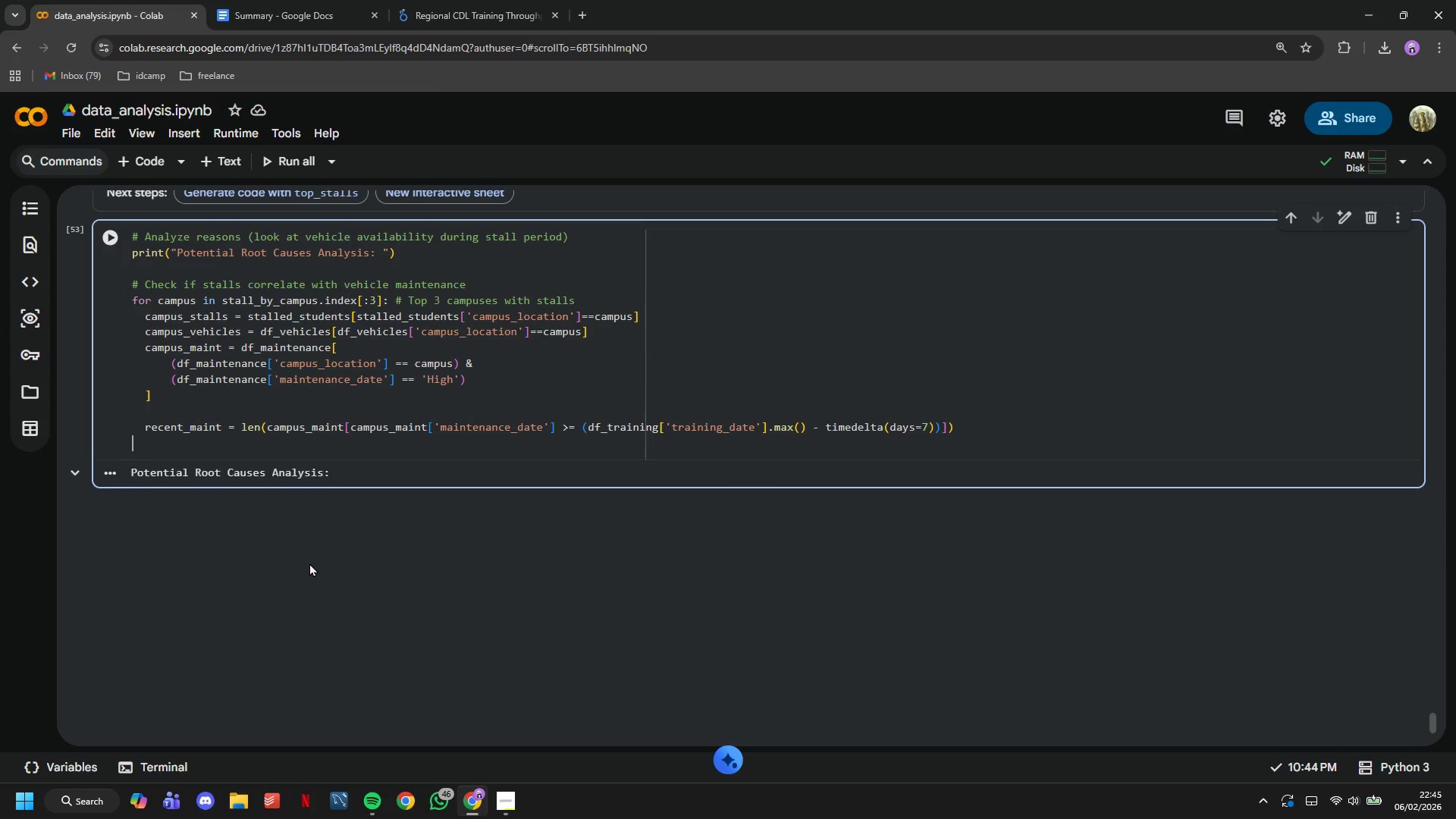 
key(Backspace)
 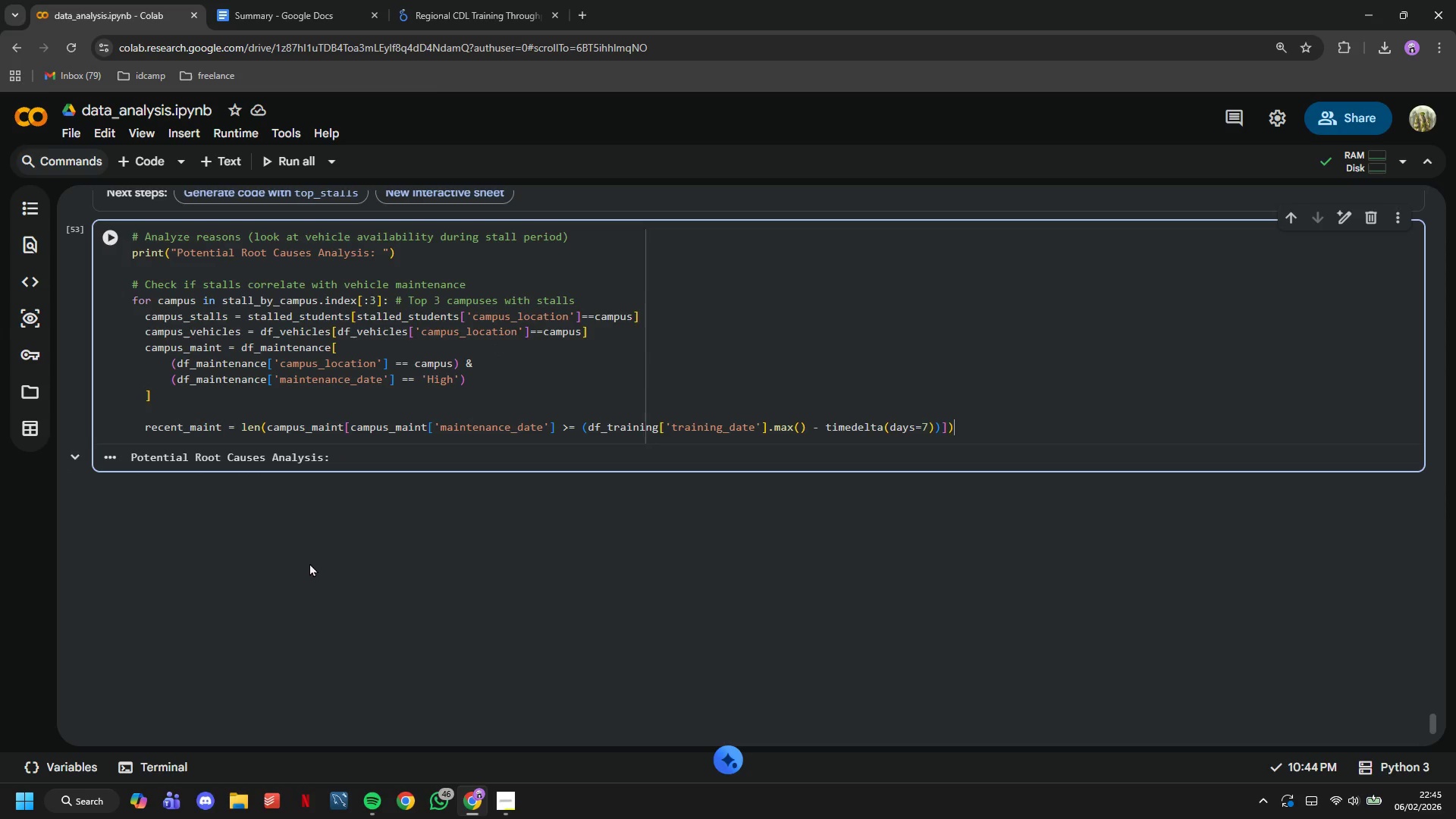 
key(Backspace)
 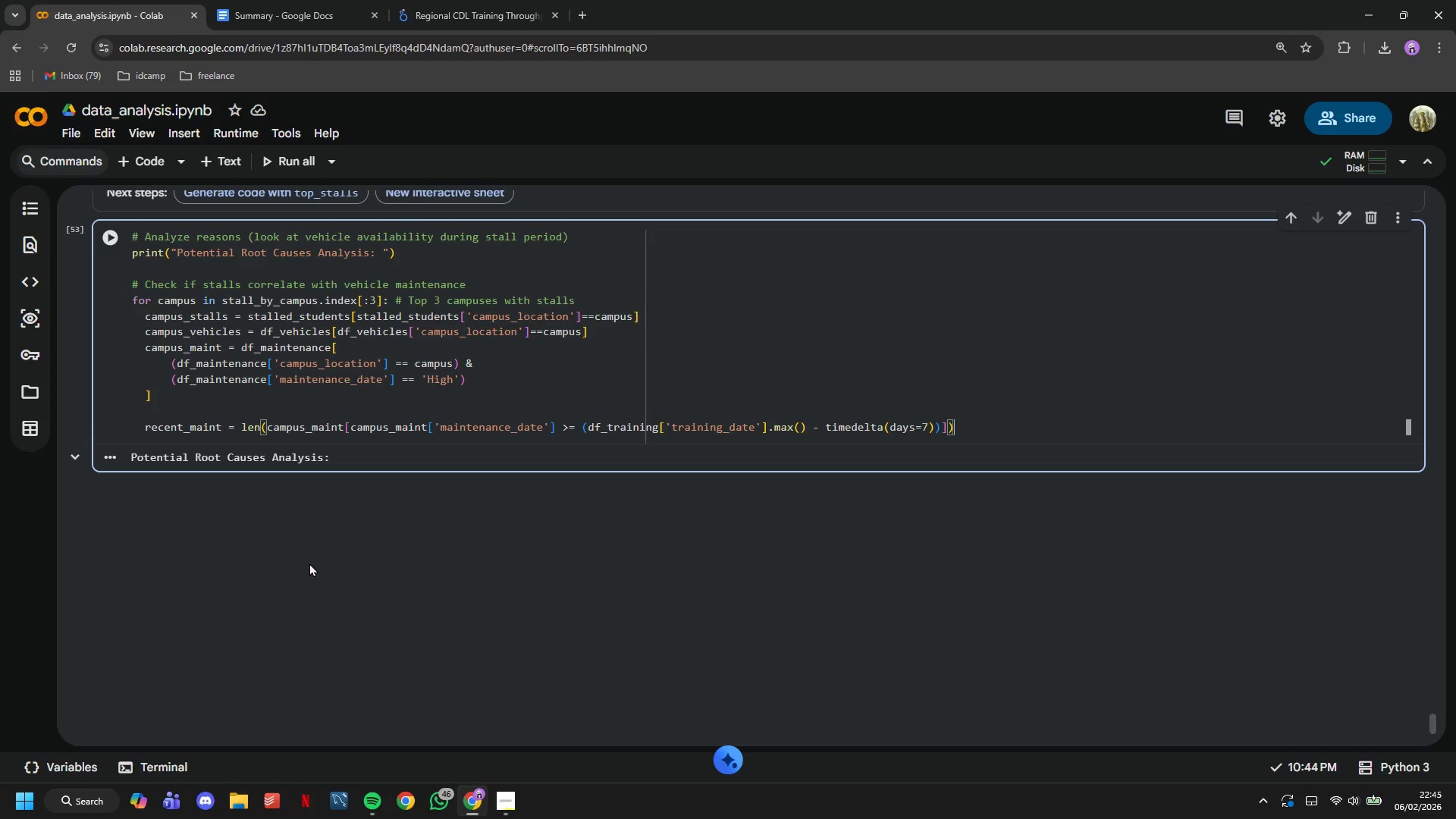 
wait(8.2)
 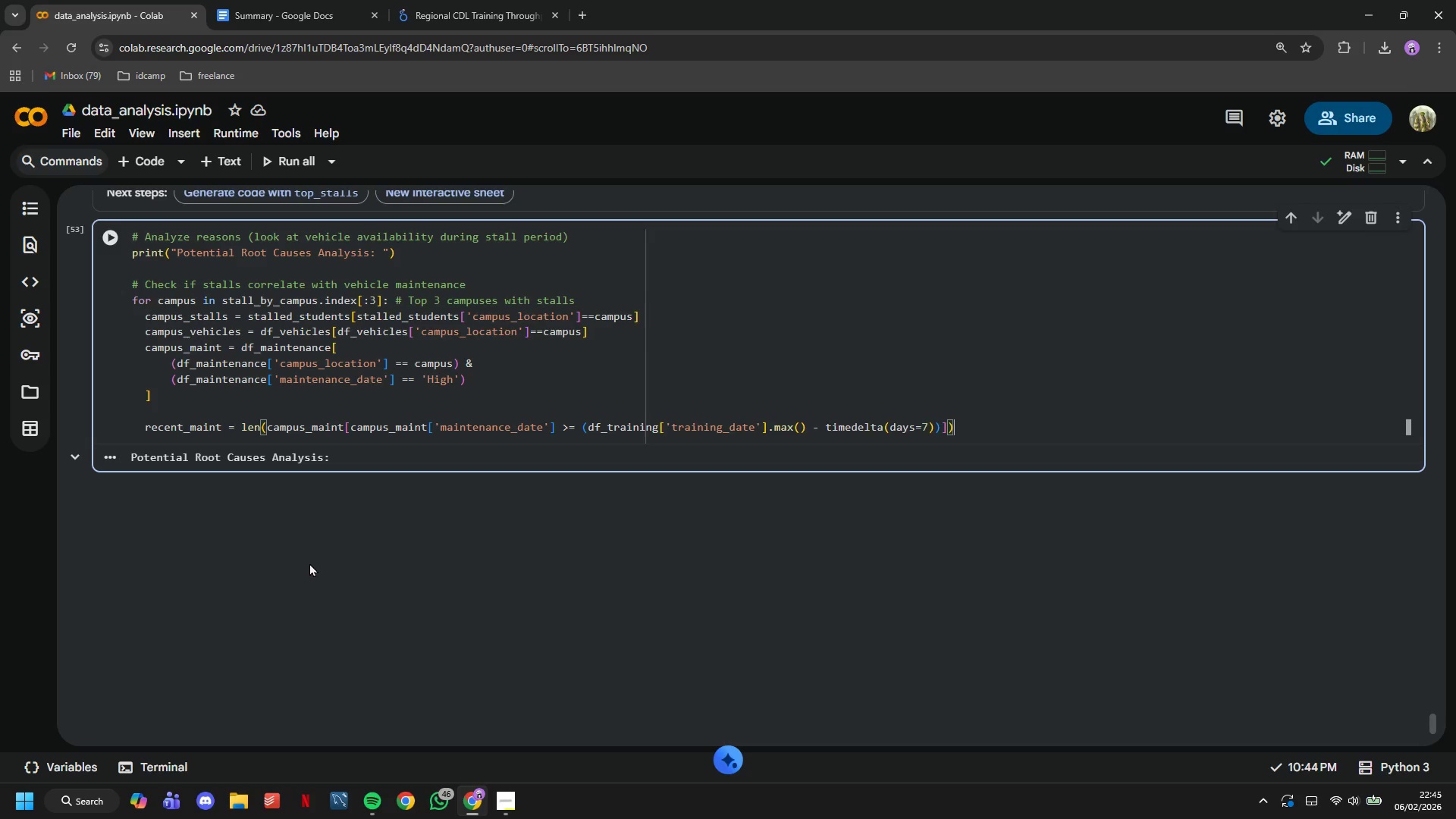 
key(Enter)
 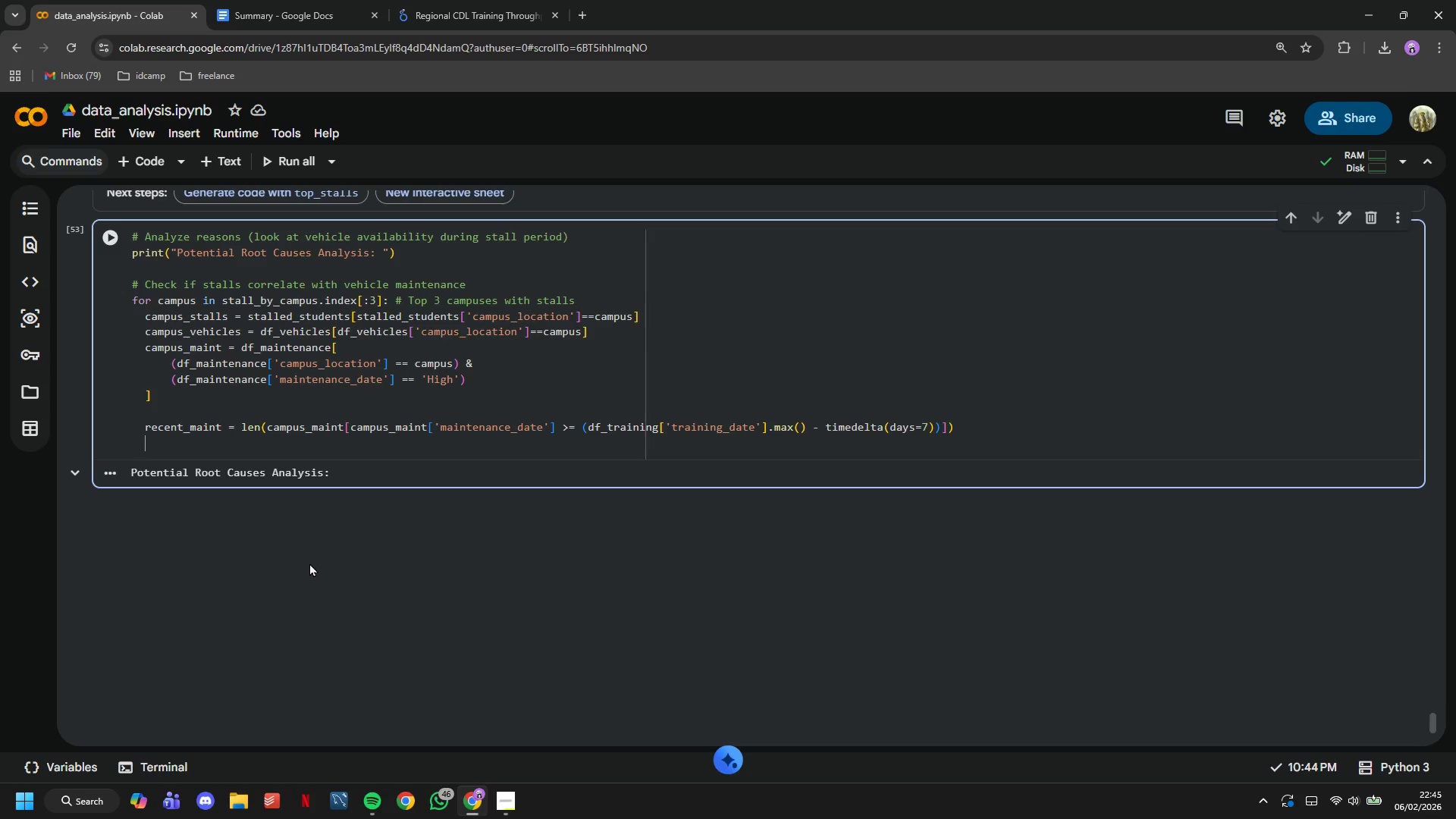 
key(Enter)
 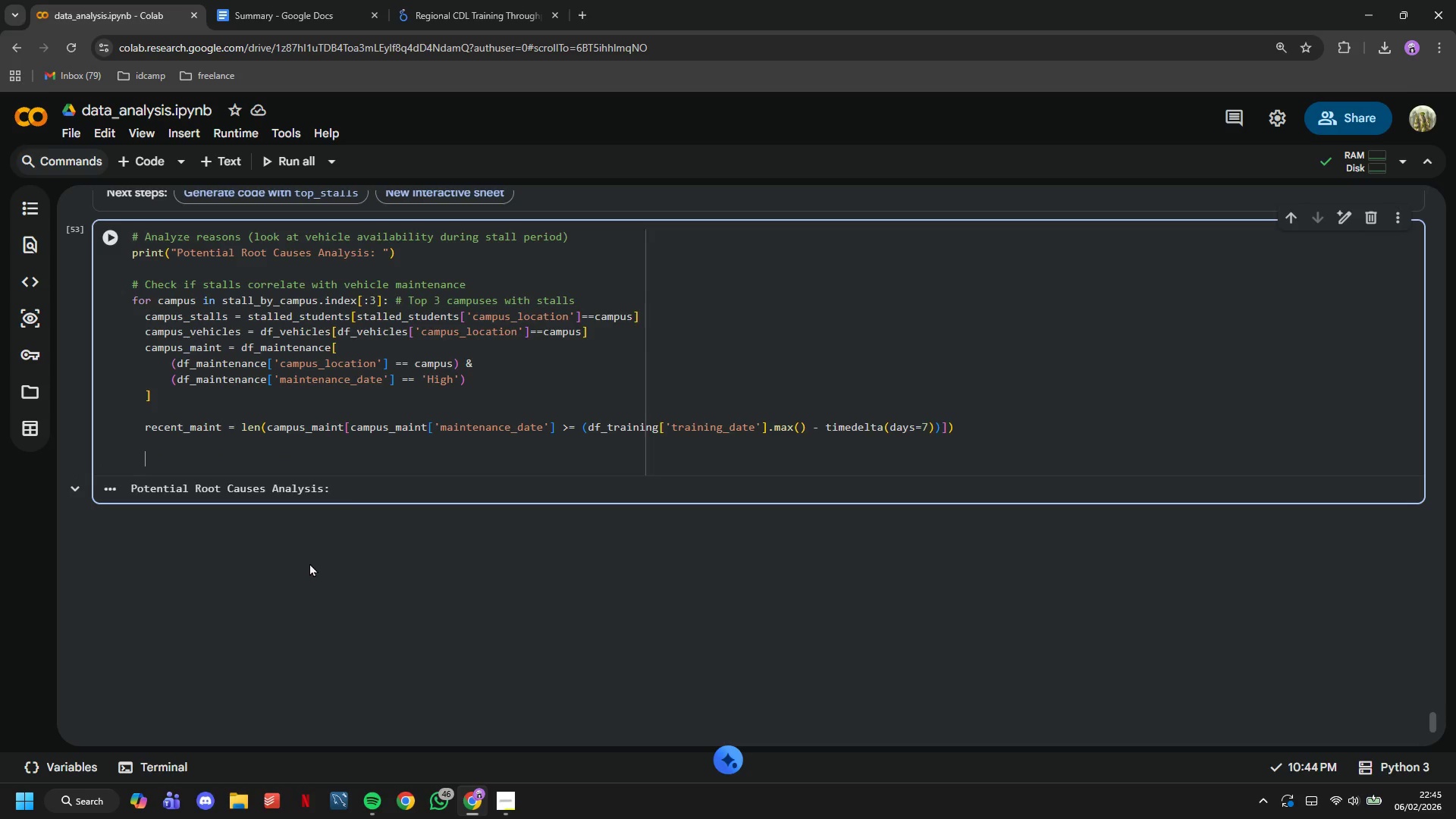 
type(print)
 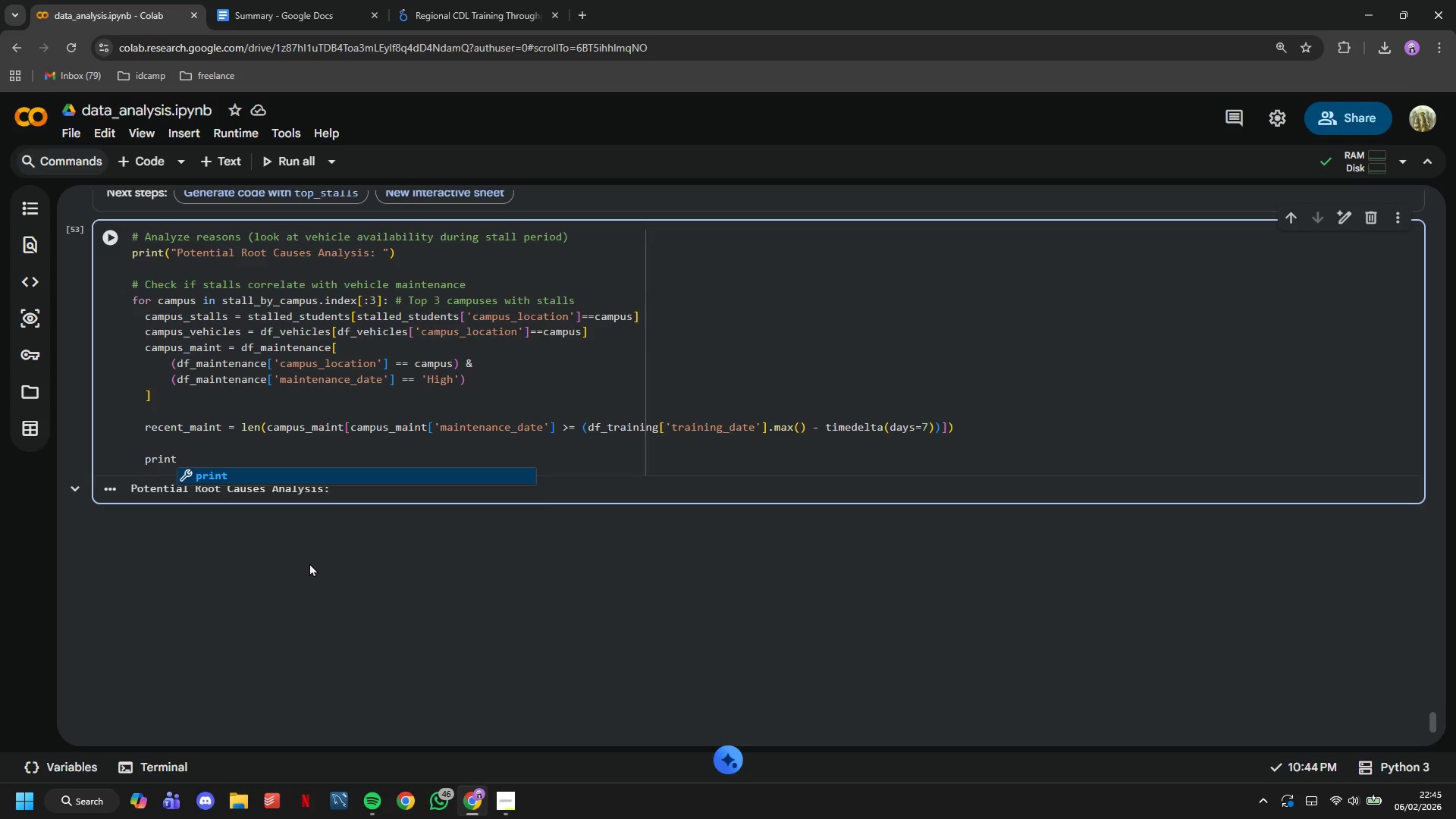 
type((f" {campus)
 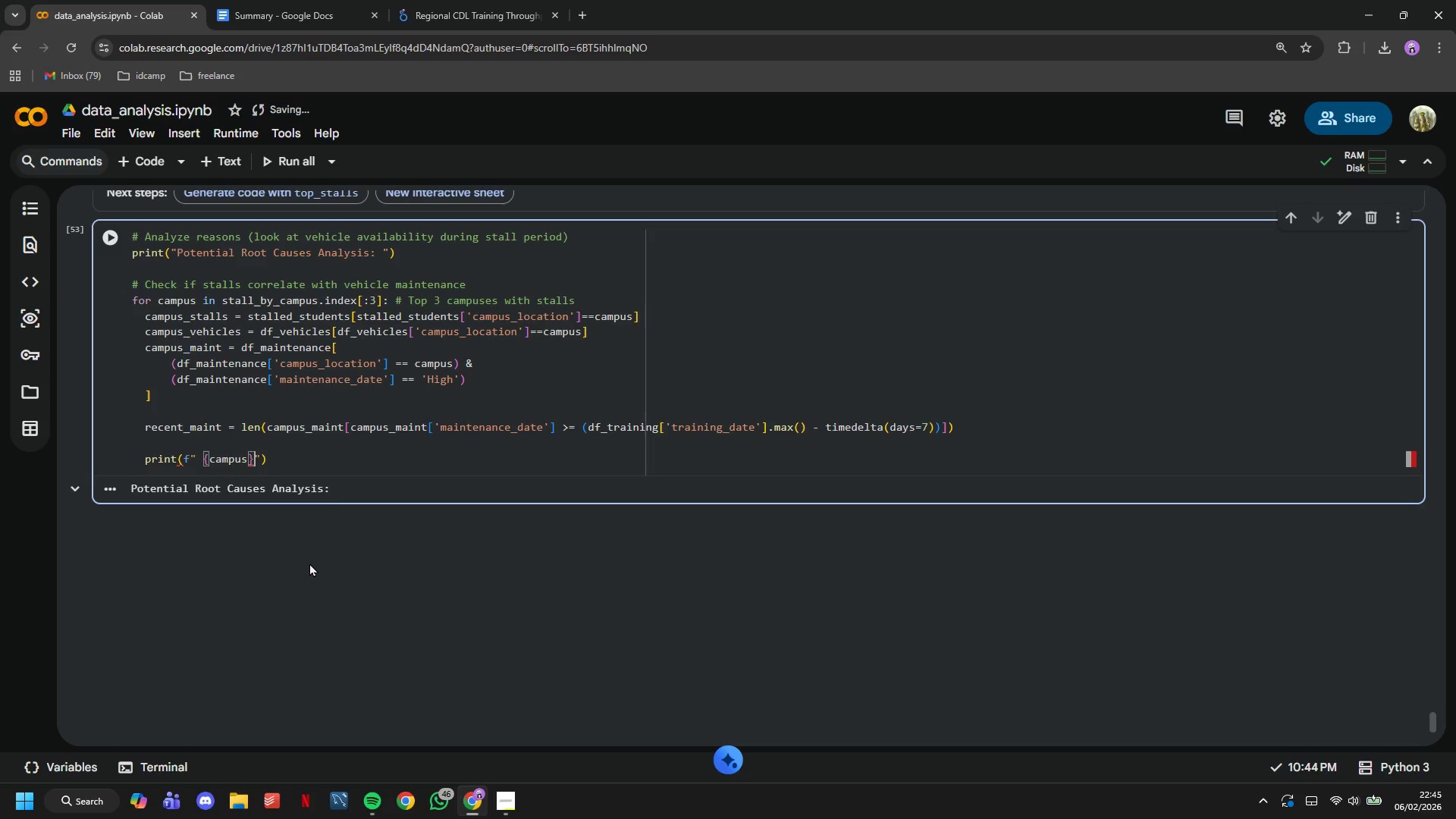 
 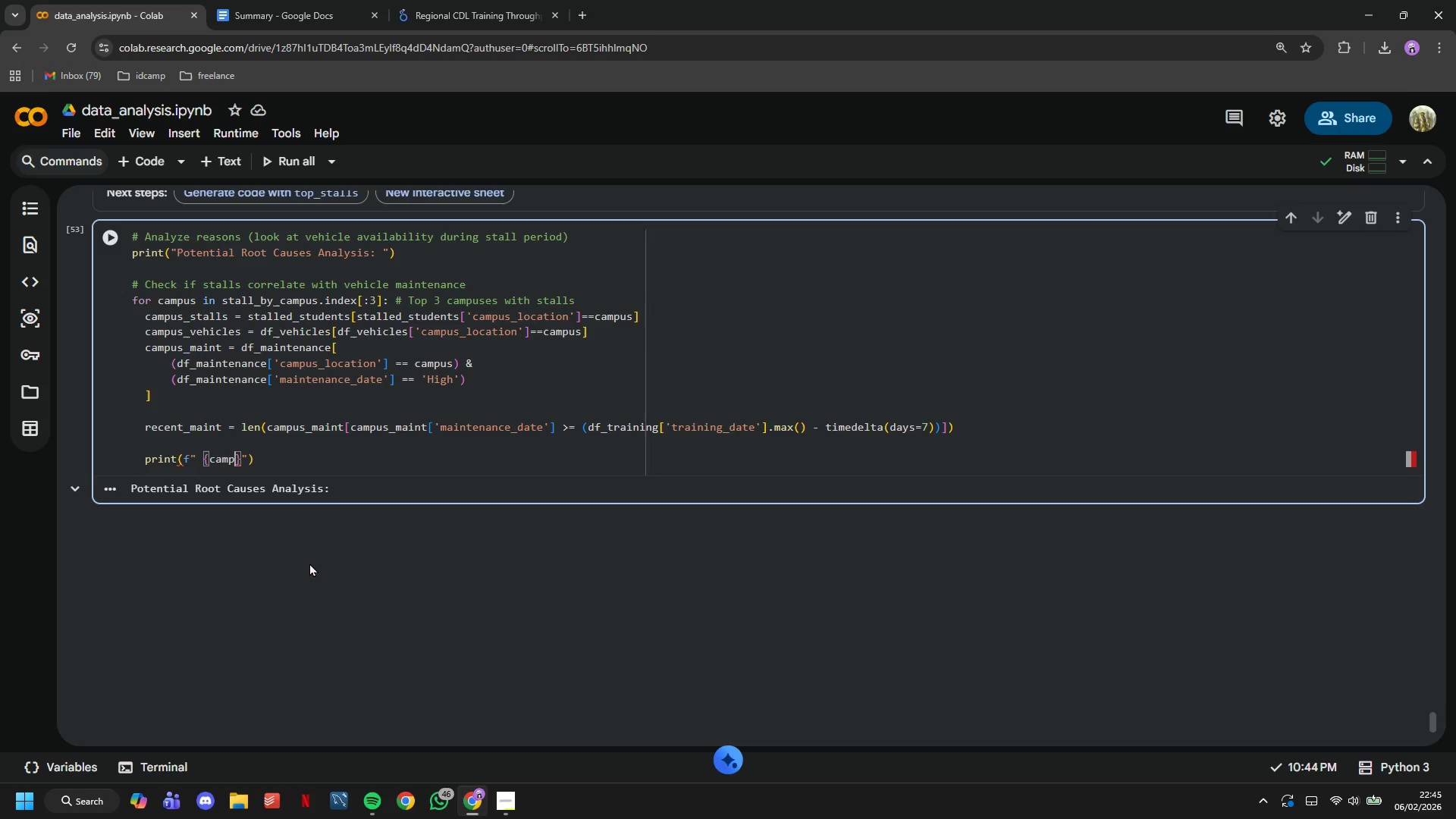 
key(ArrowRight)
 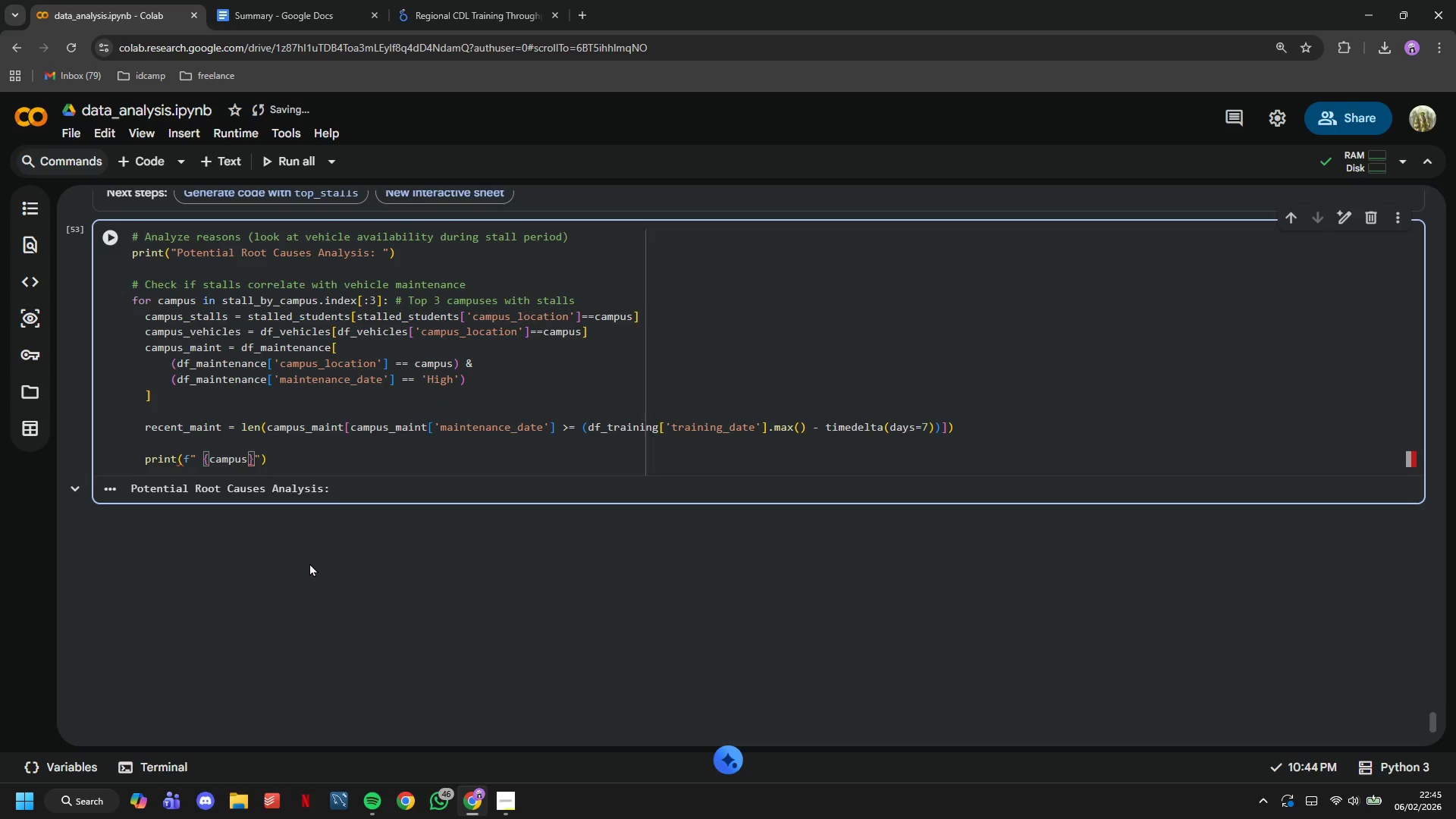 
key(Shift+ShiftLeft)
 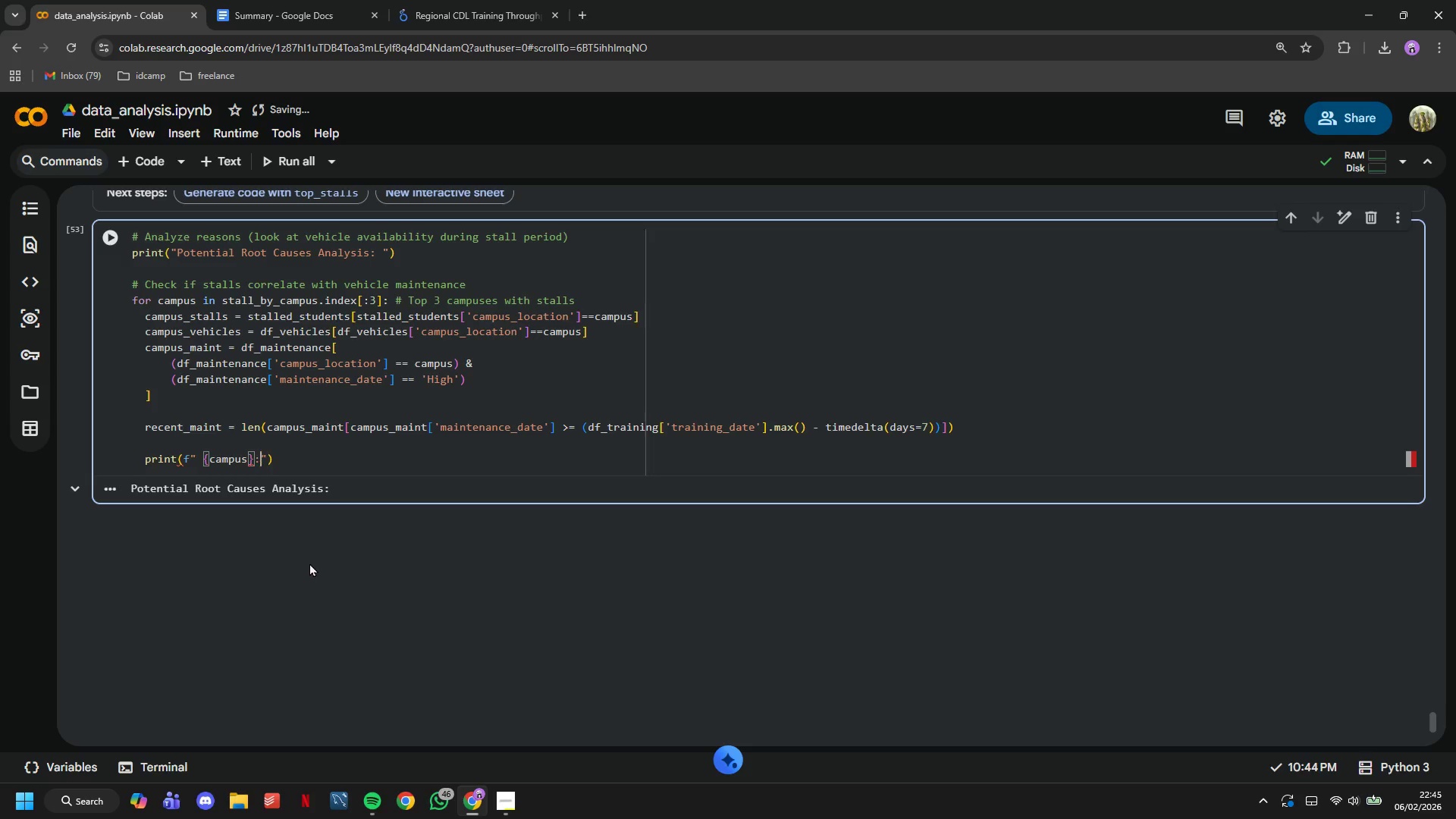 
key(Shift+Semicolon)
 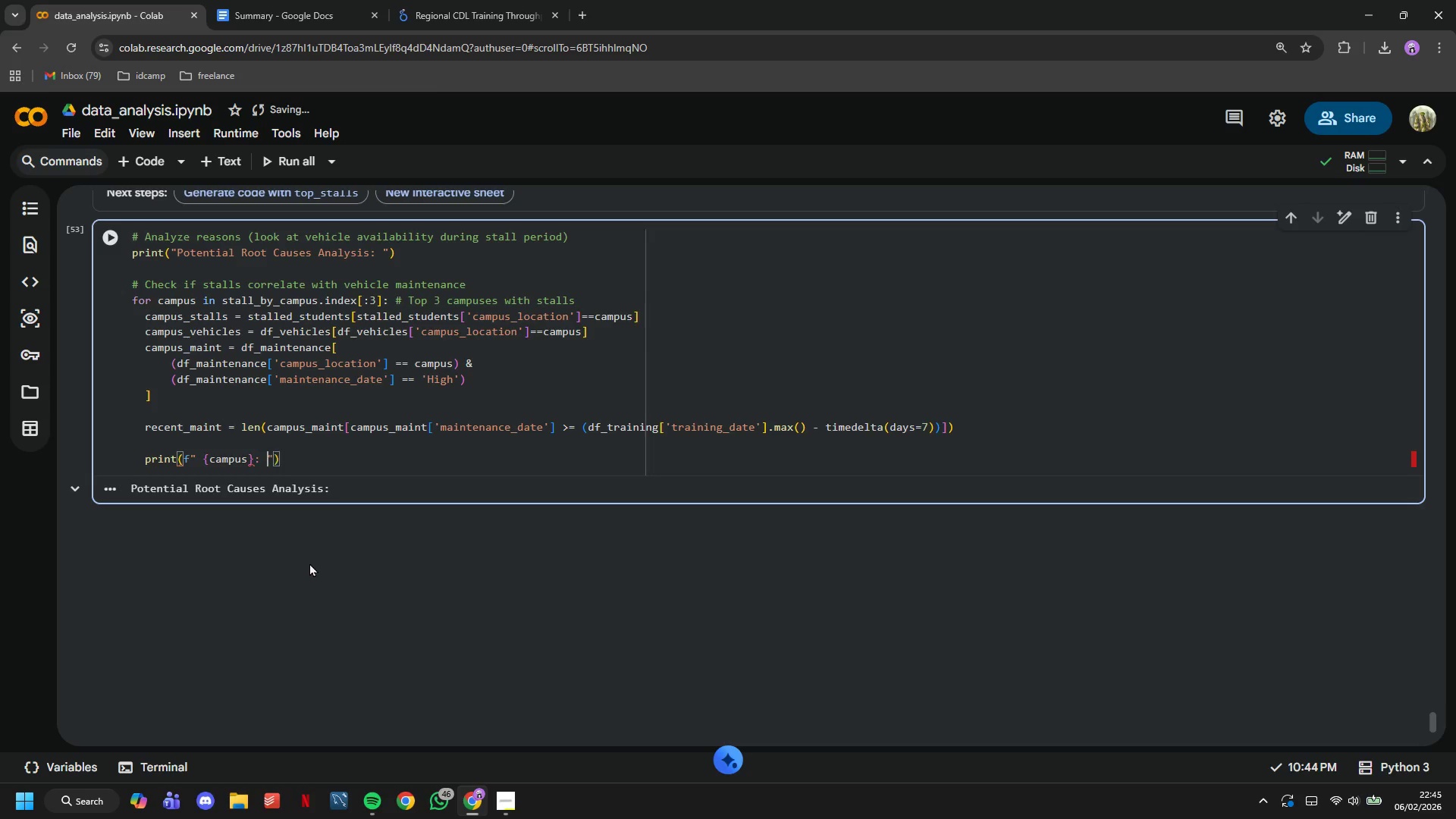 
key(Space)
 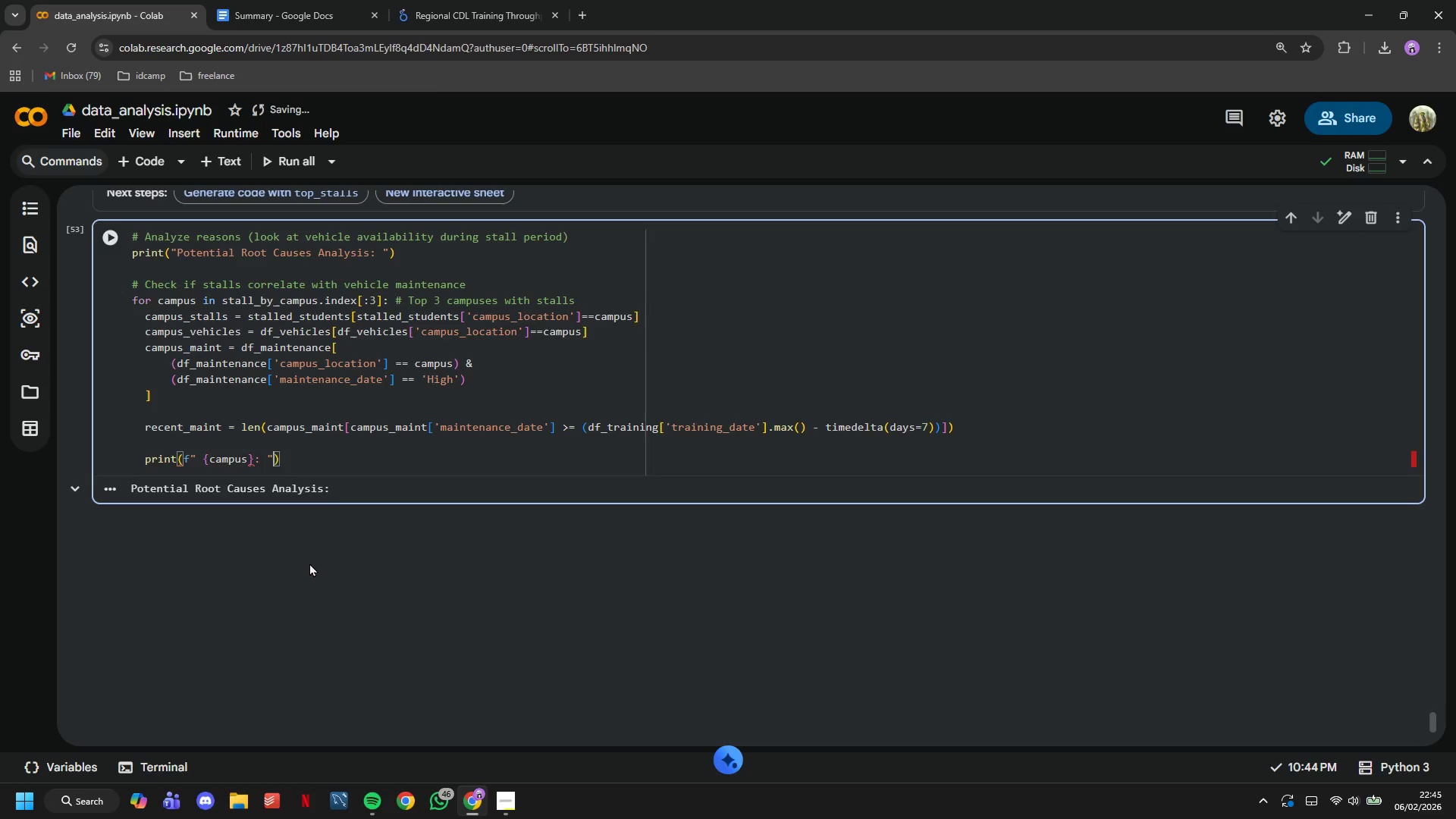 
key(ArrowRight)
 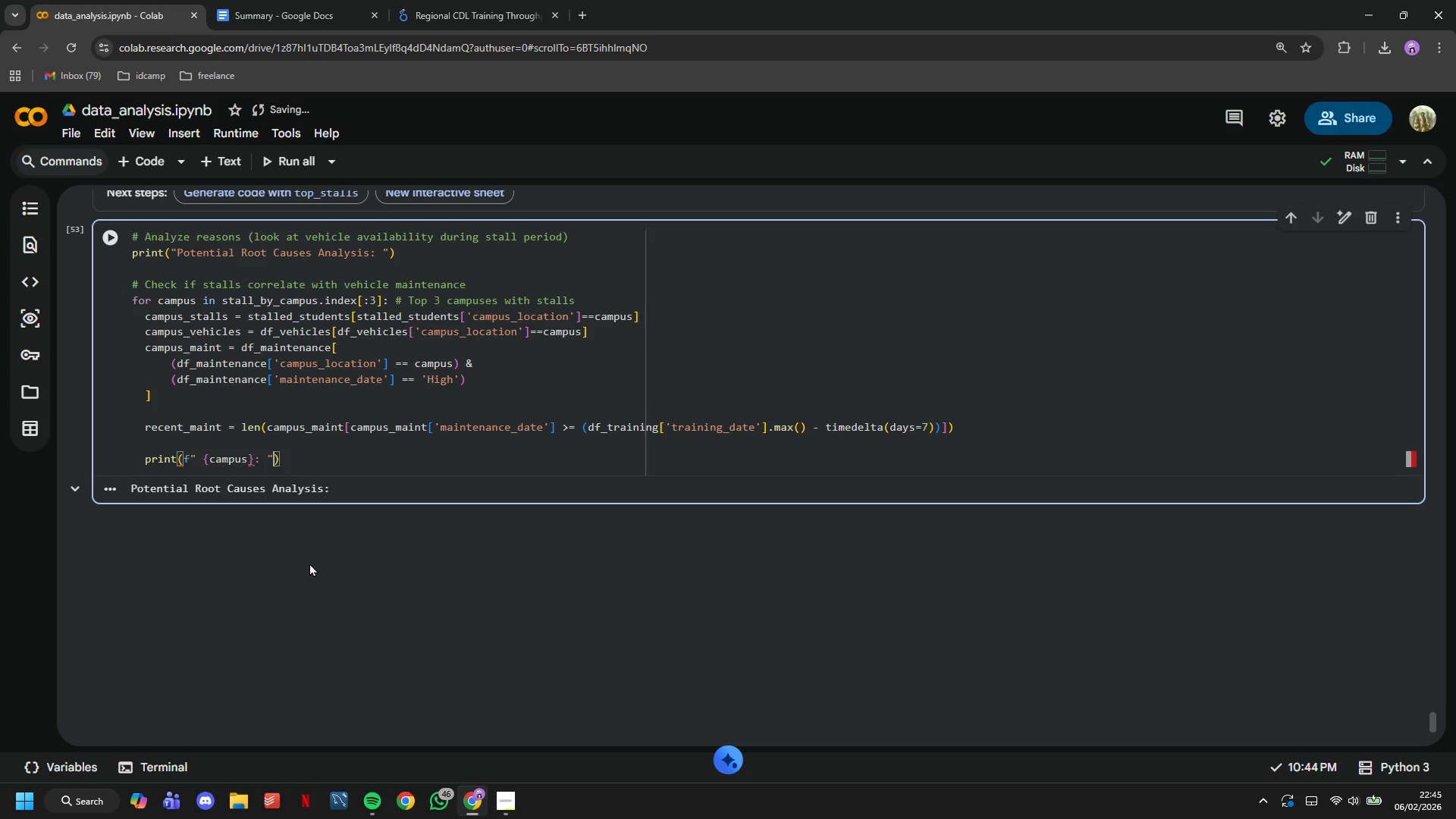 
key(ArrowRight)
 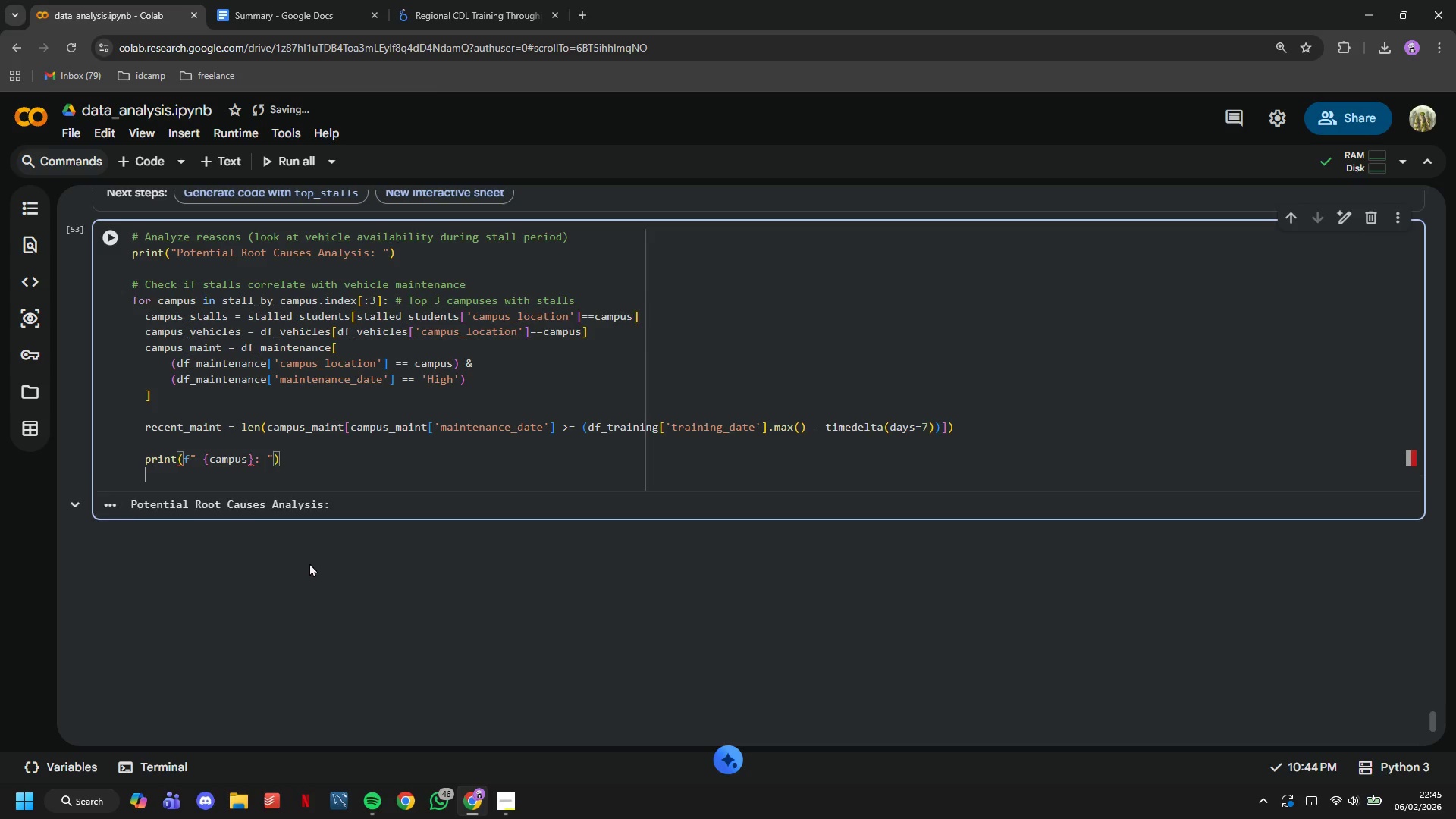 
key(Enter)
 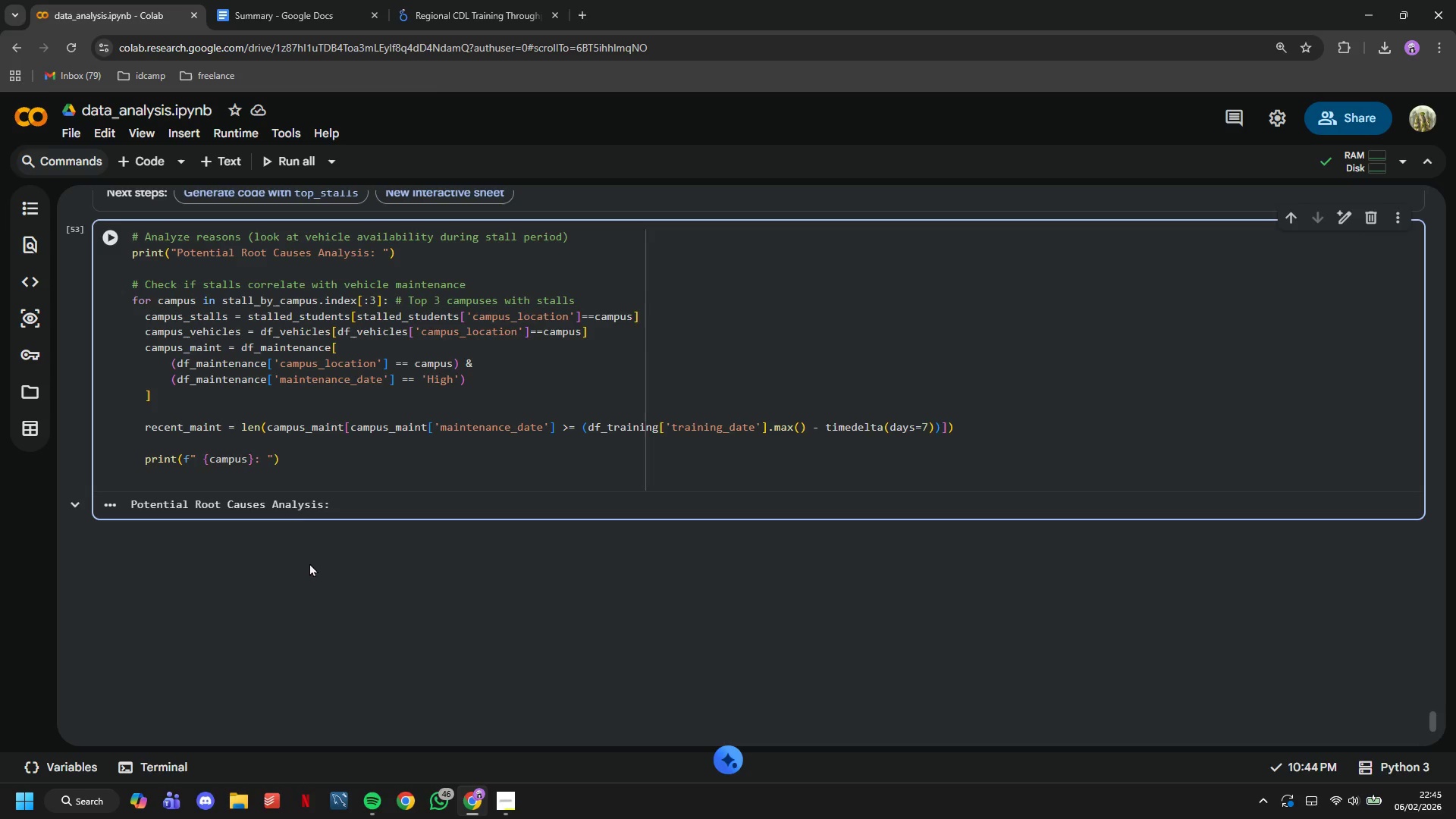 
key(P)
 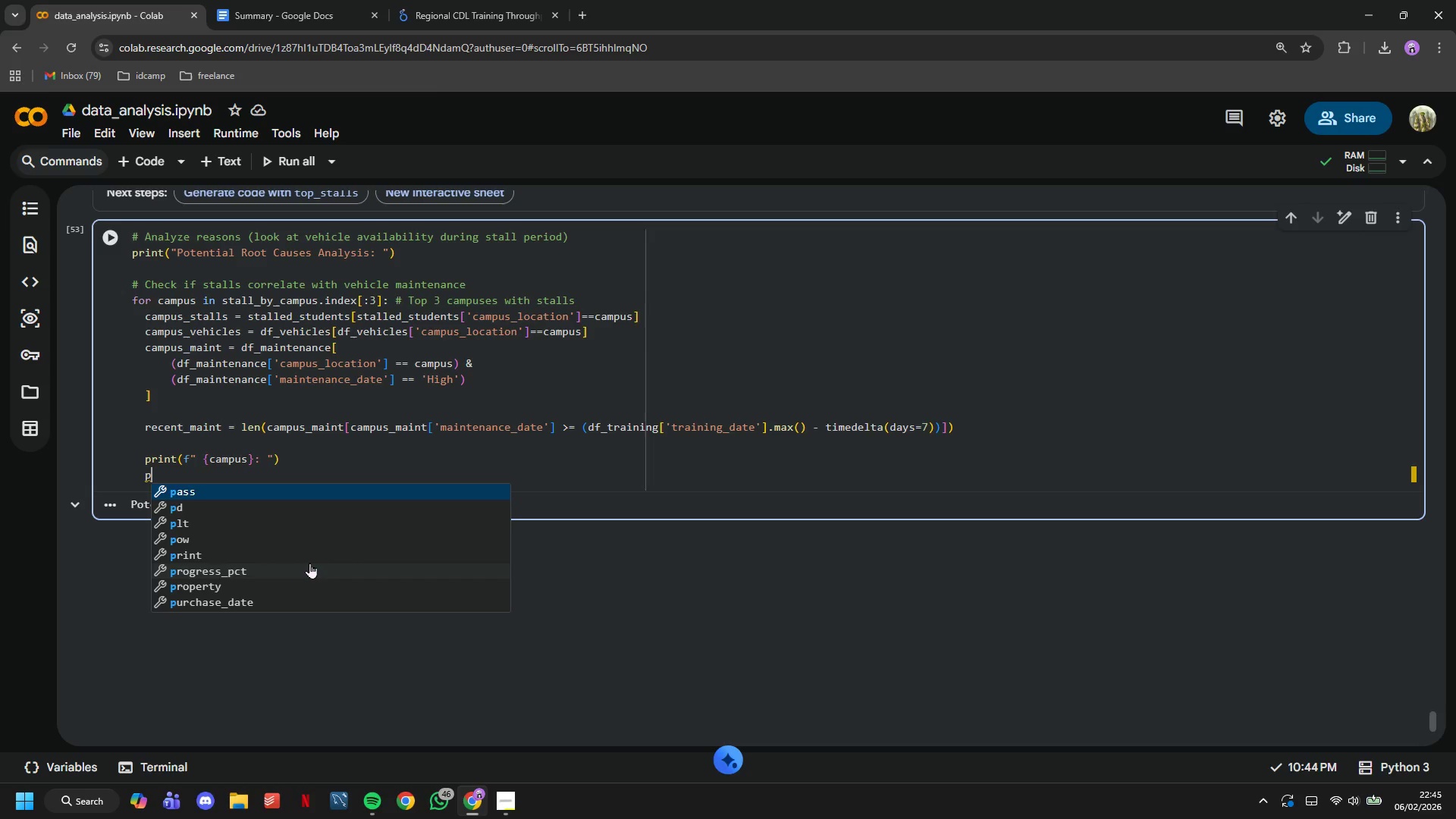 
wait(6.59)
 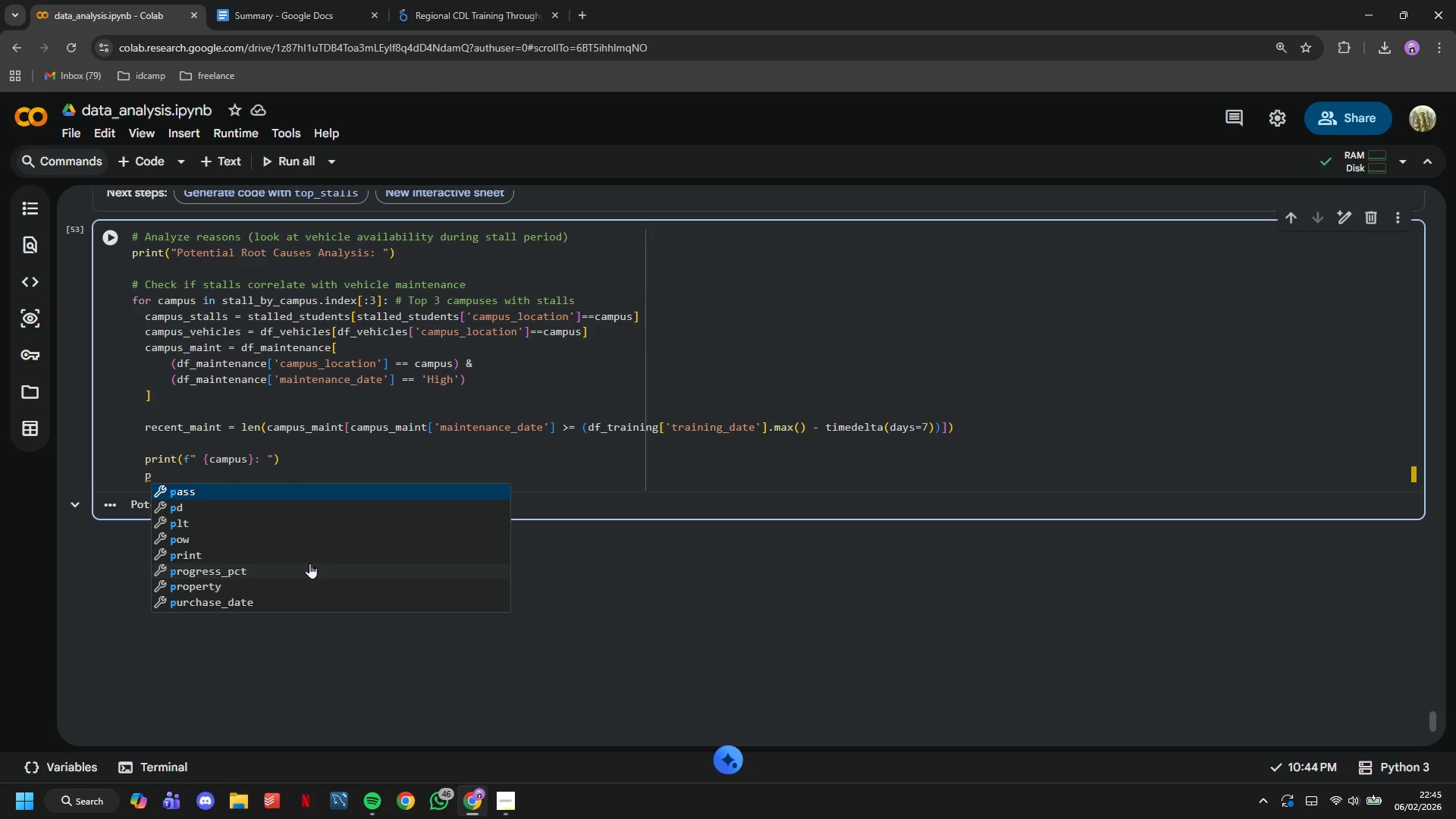 
type(rint(f" - )
 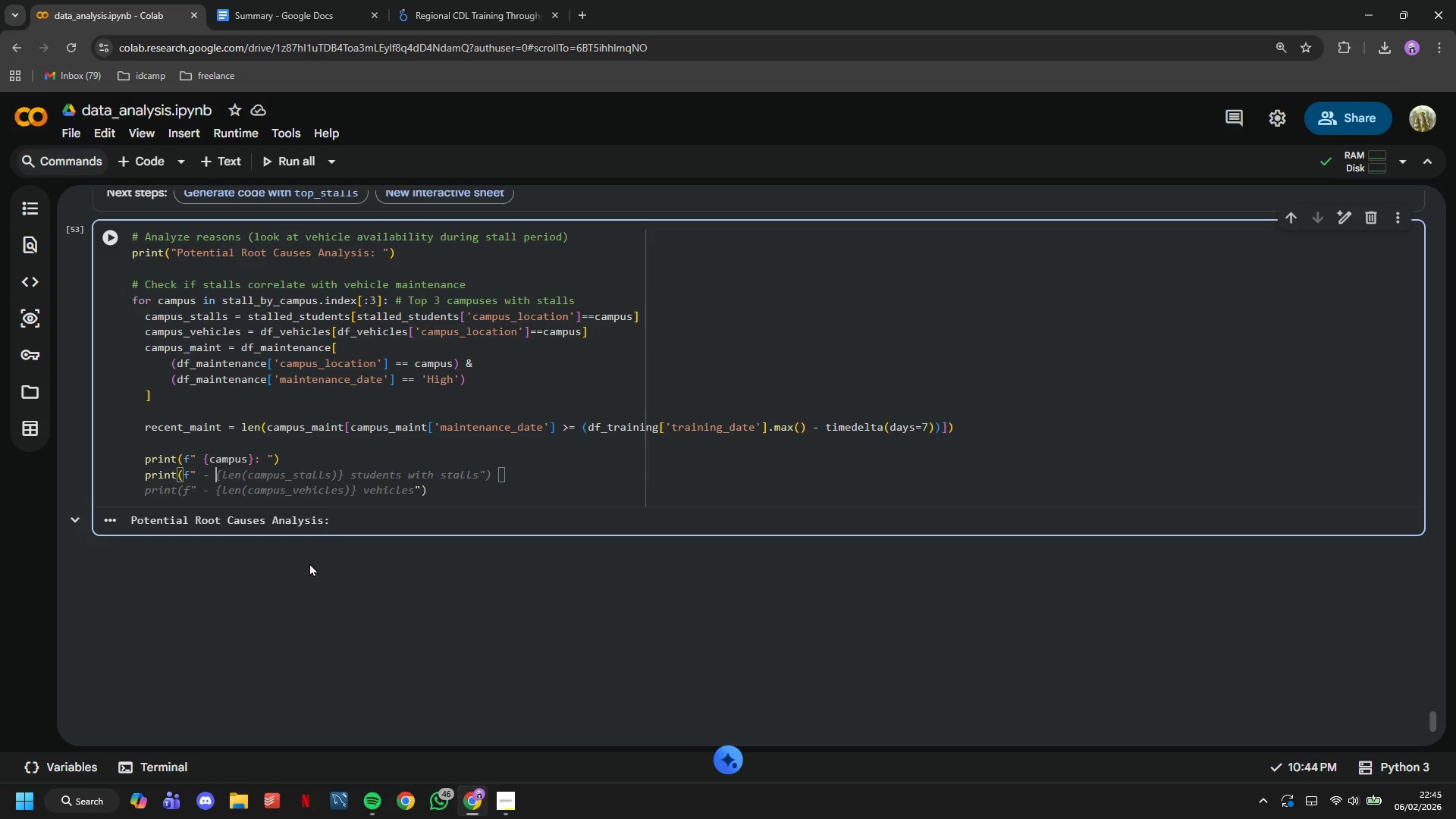 
wait(5.28)
 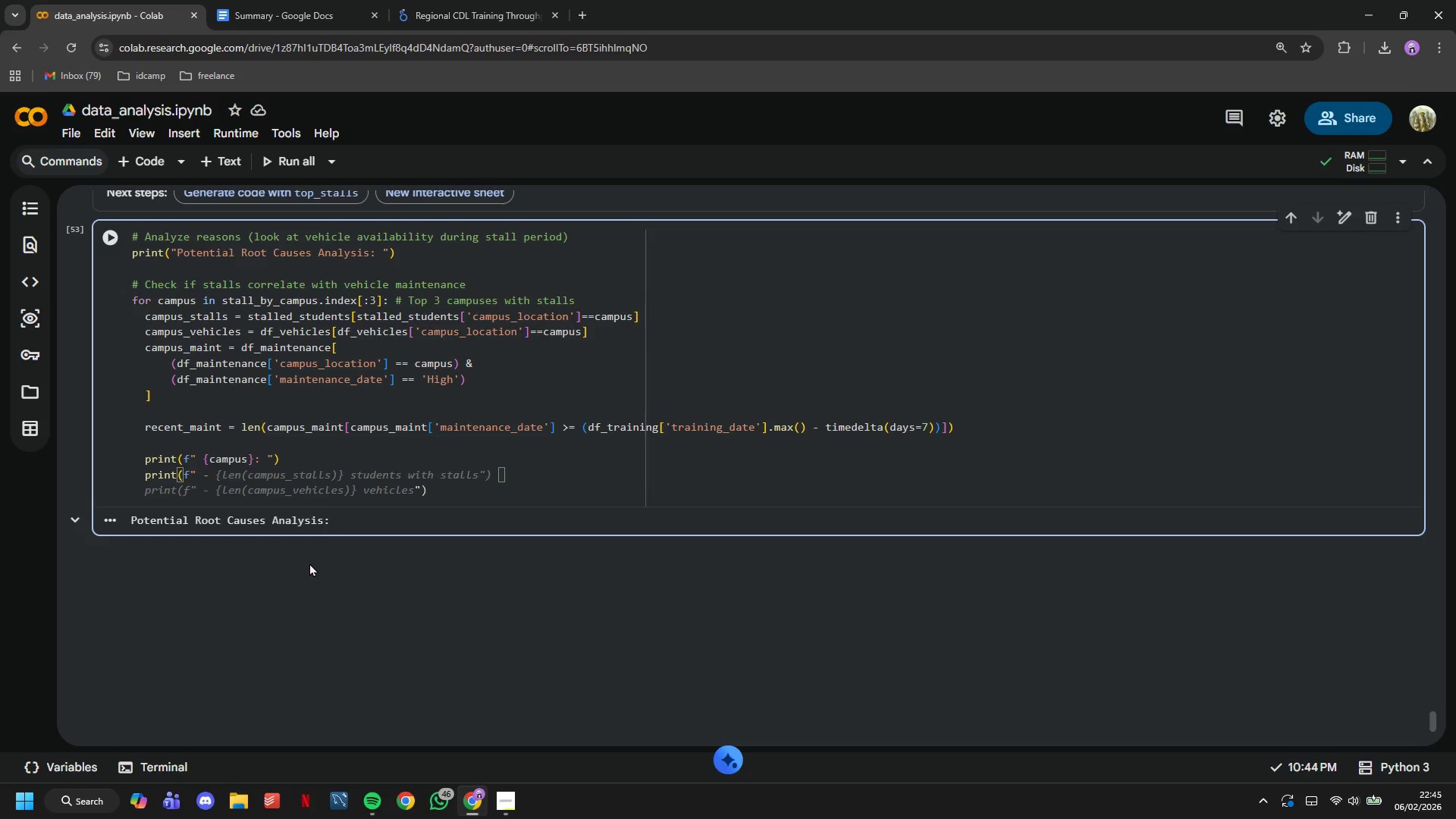 
key(Backquote)
 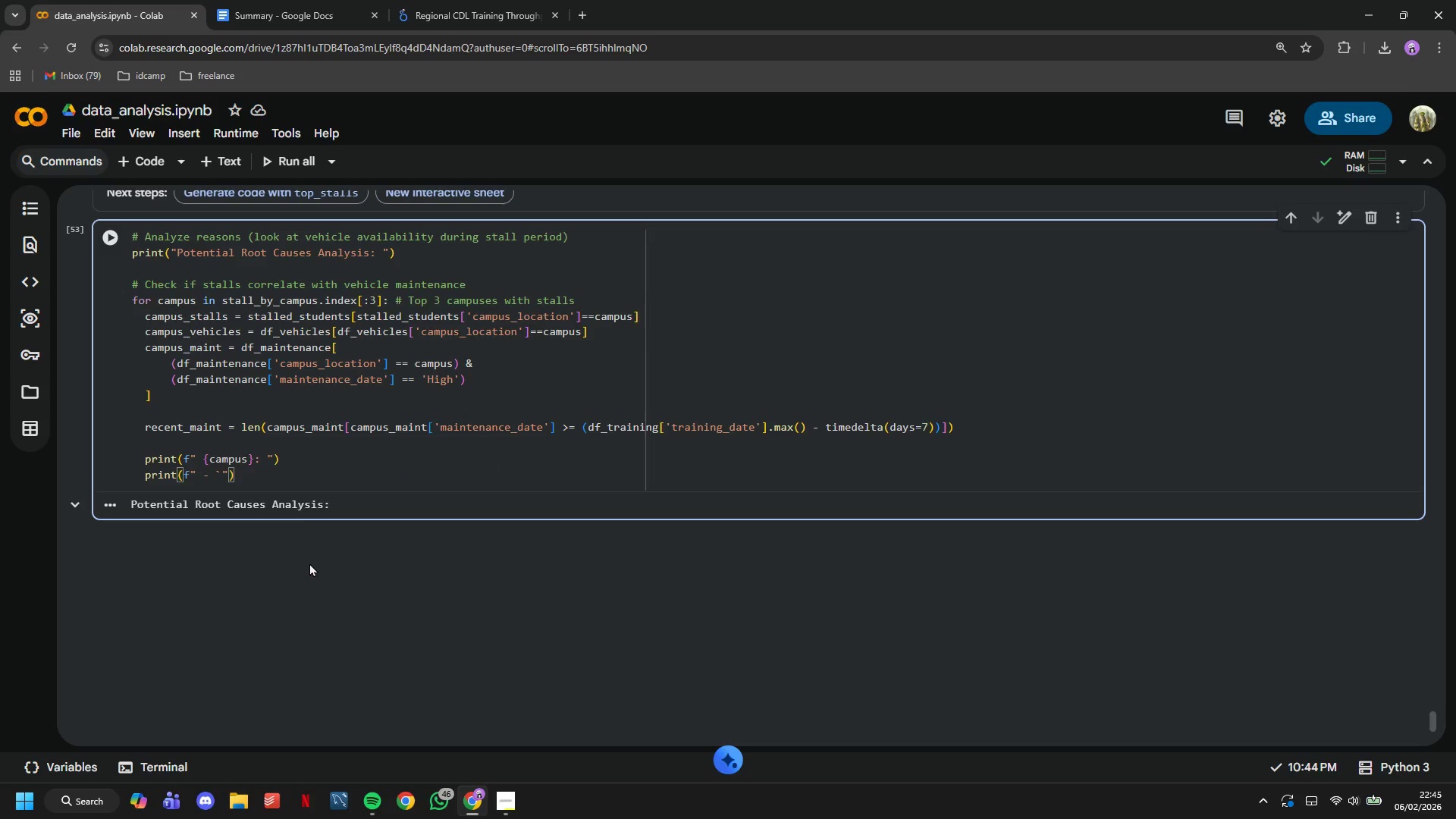 
key(Backspace)
 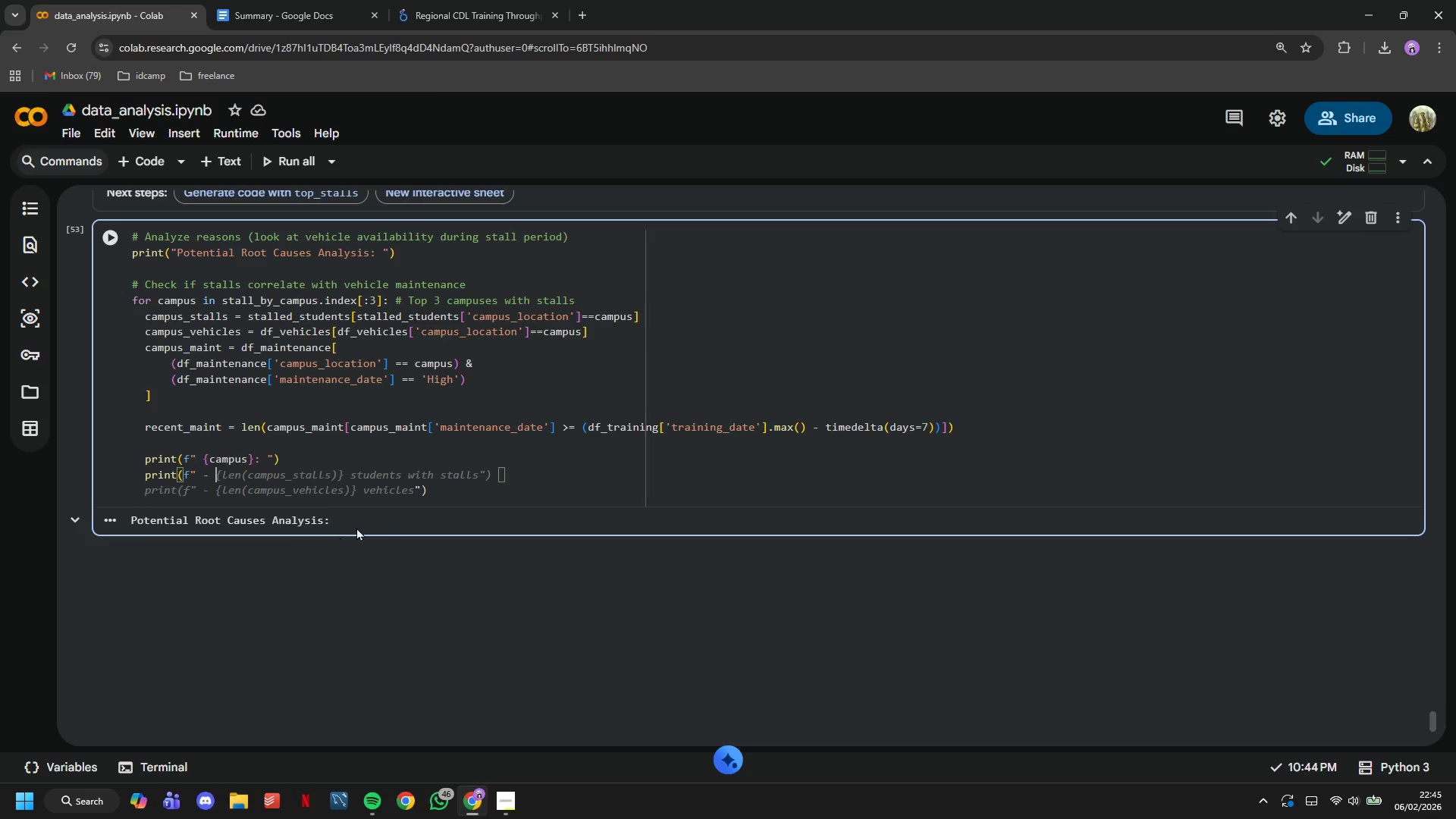 
left_click([445, 498])
 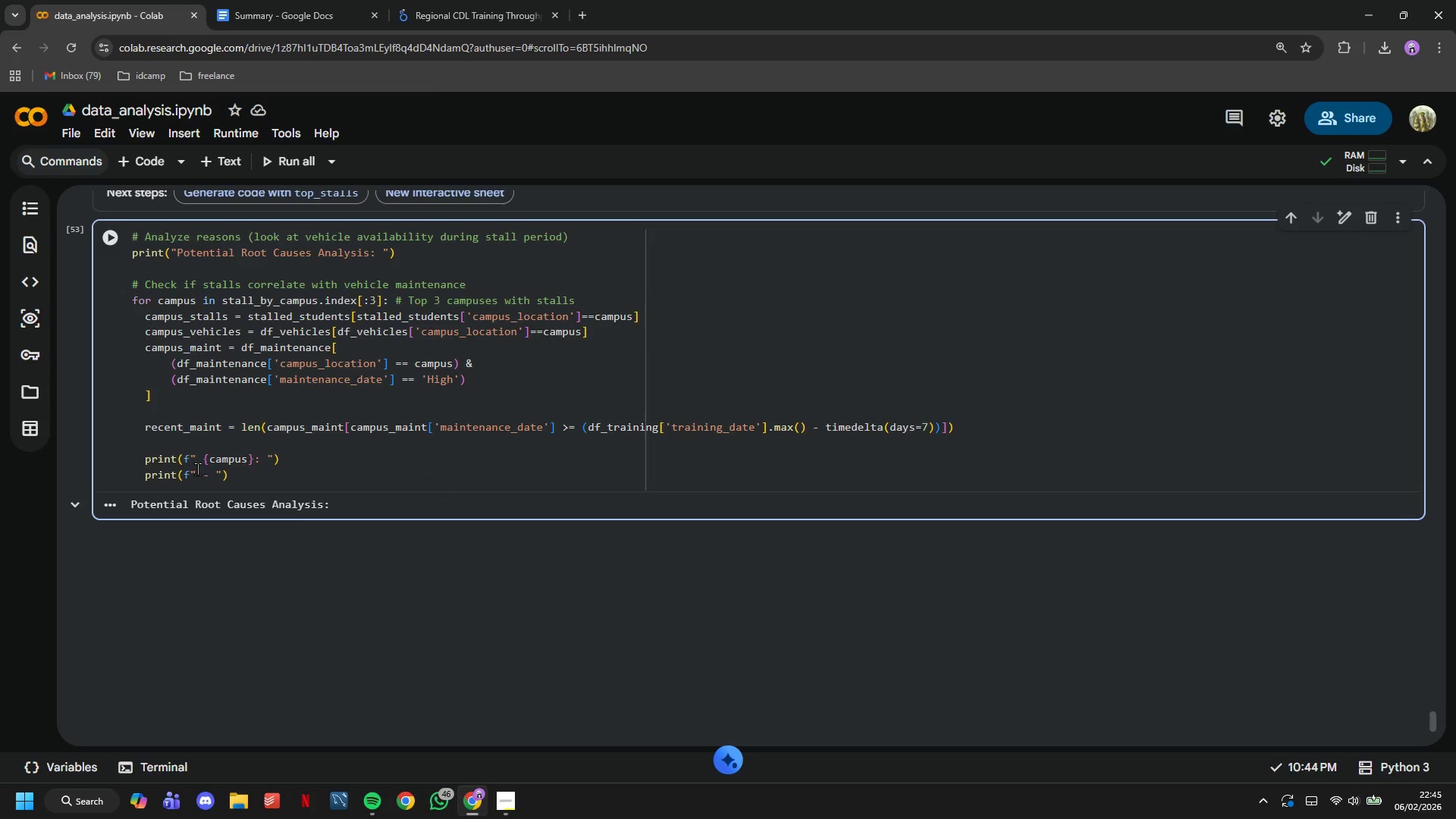 
left_click([215, 472])
 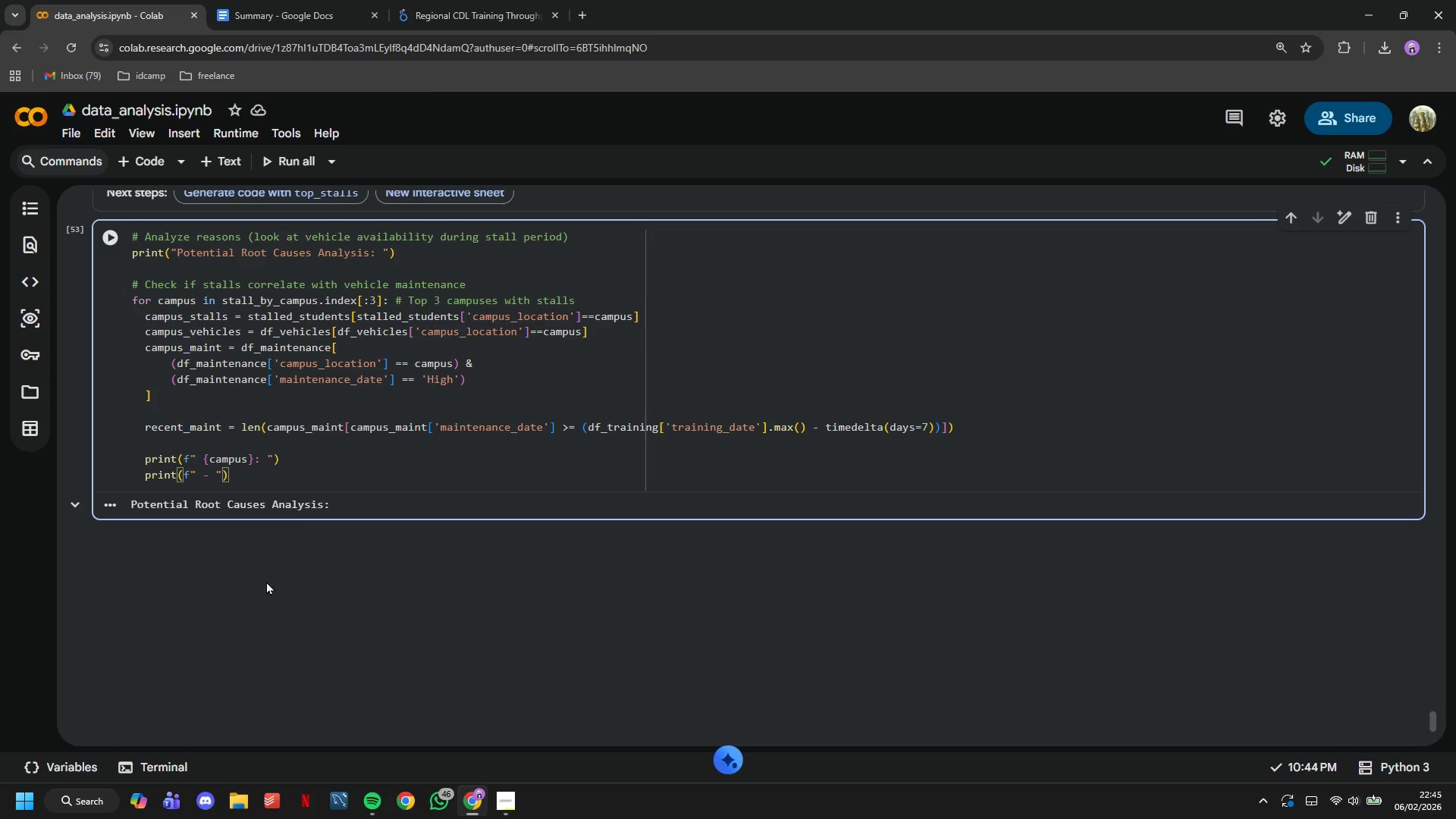 
key(Backspace)
 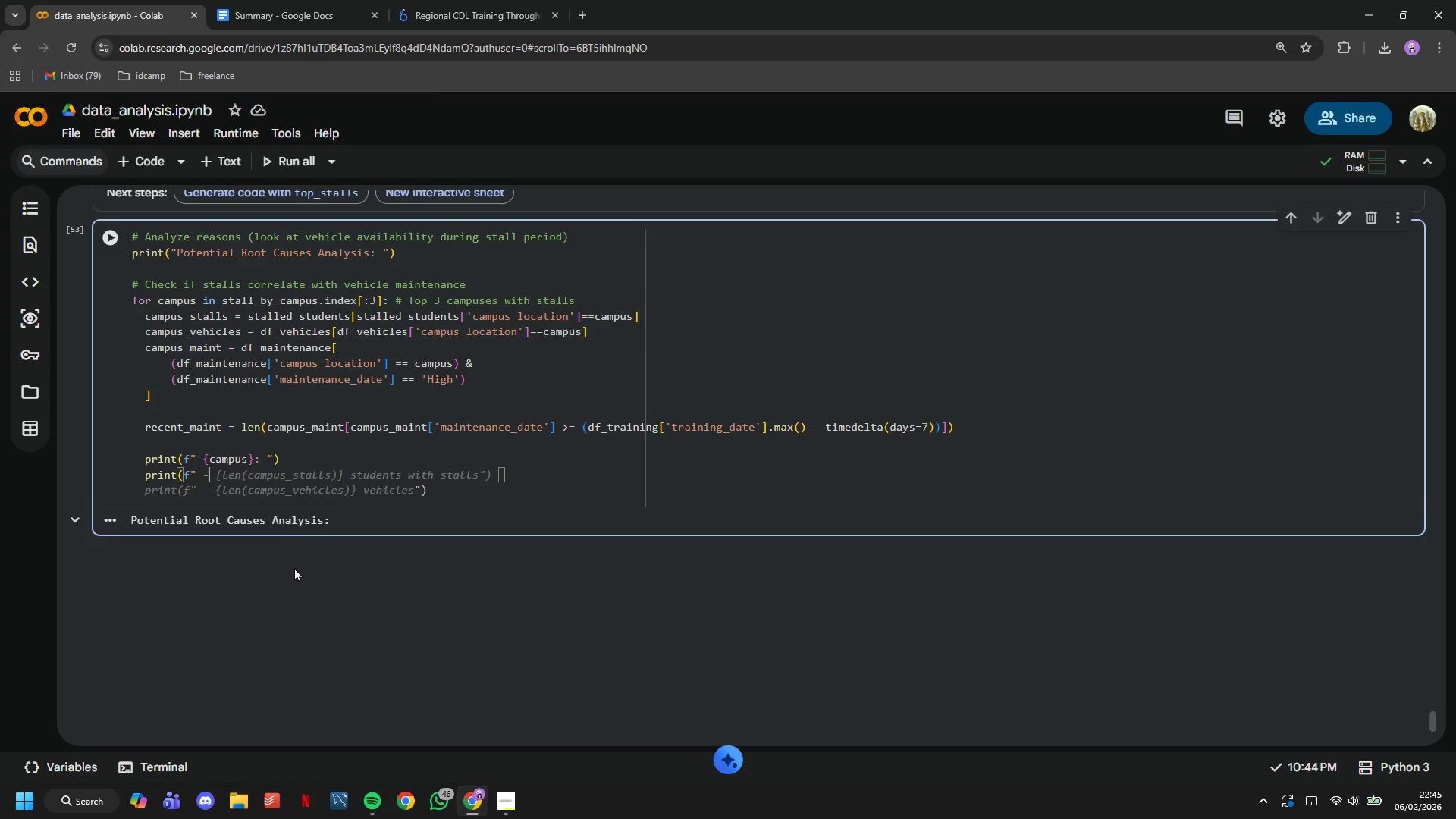 
key(Backspace)
 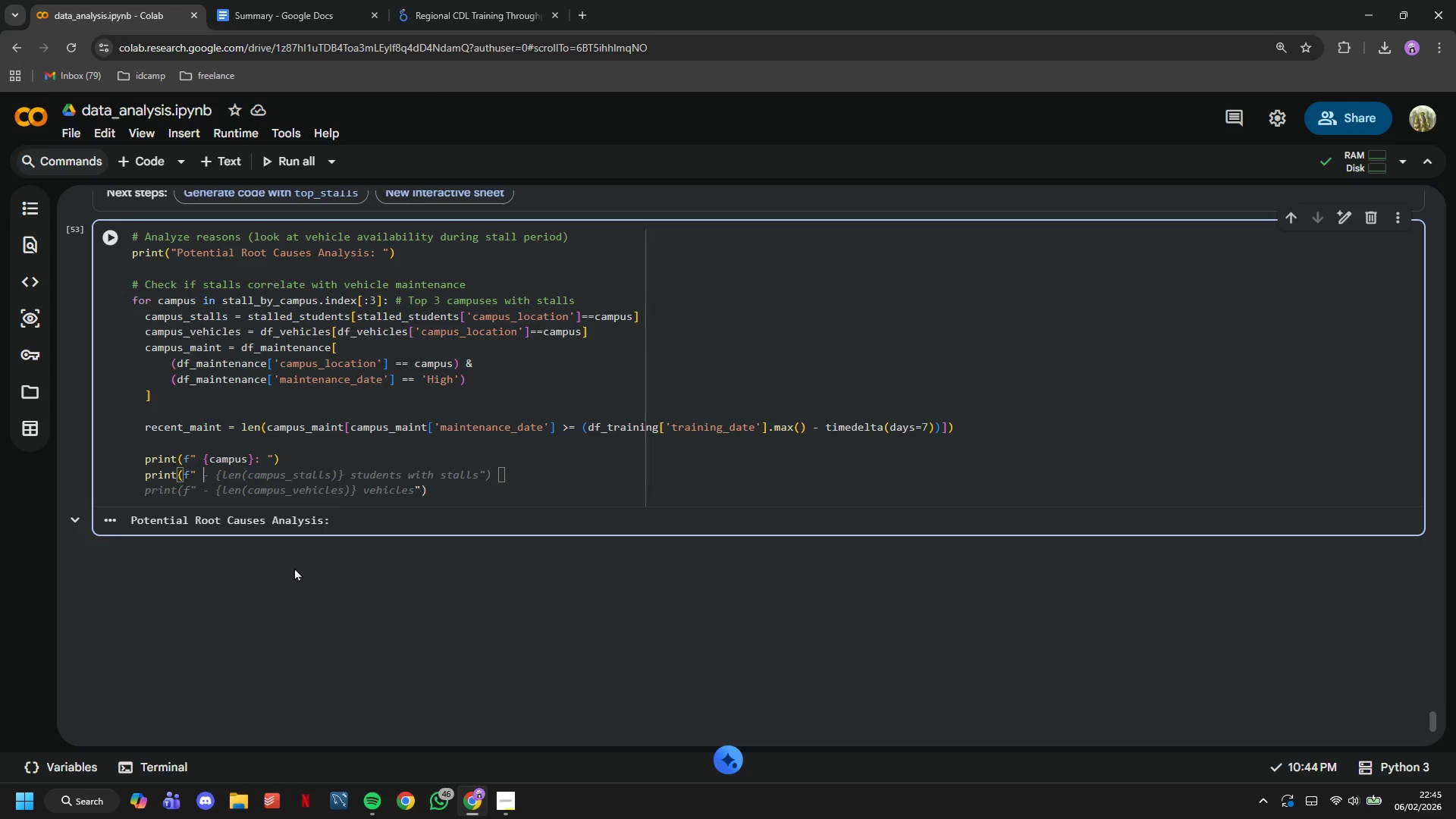 
key(Minus)
 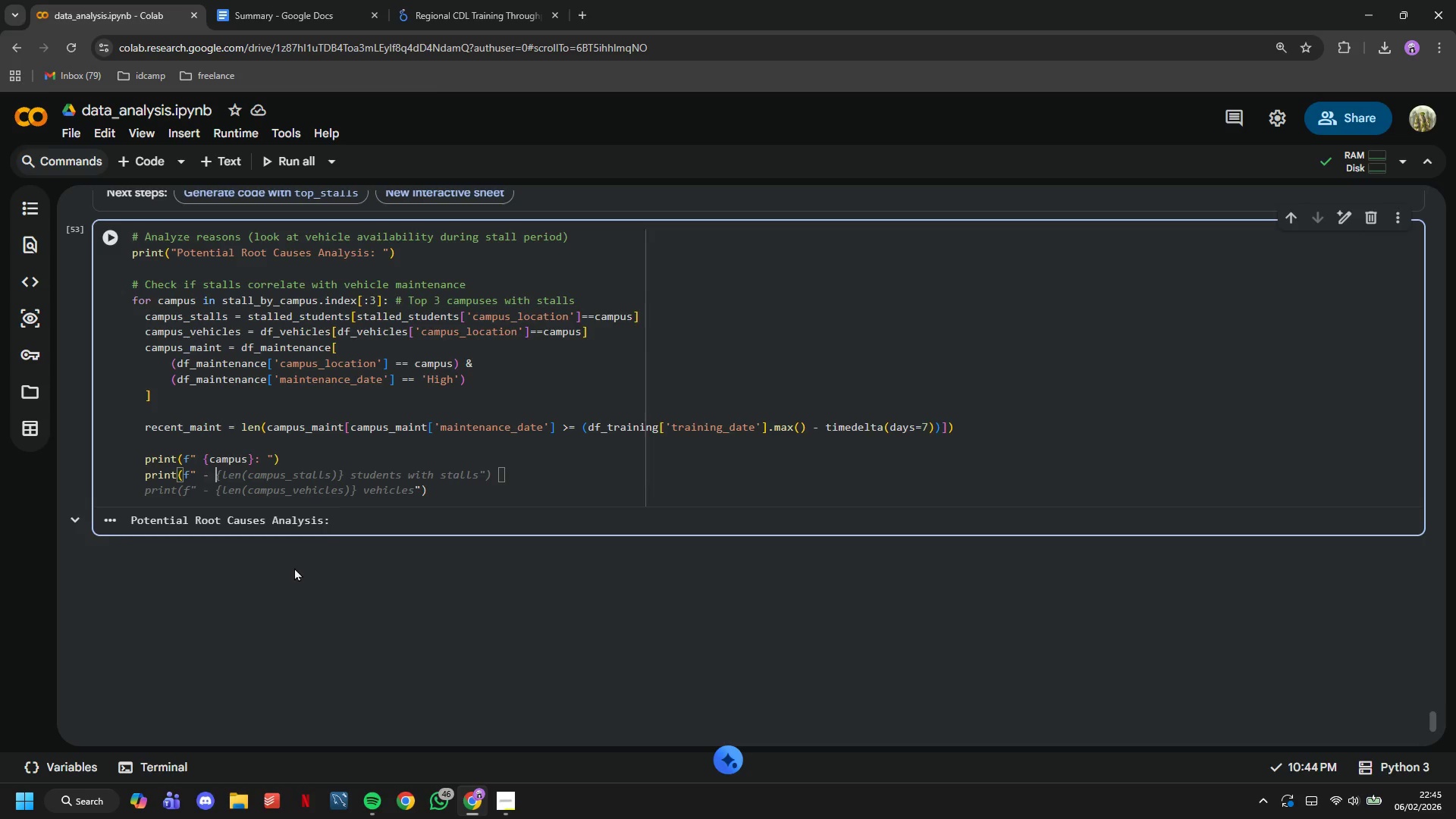 
key(Space)
 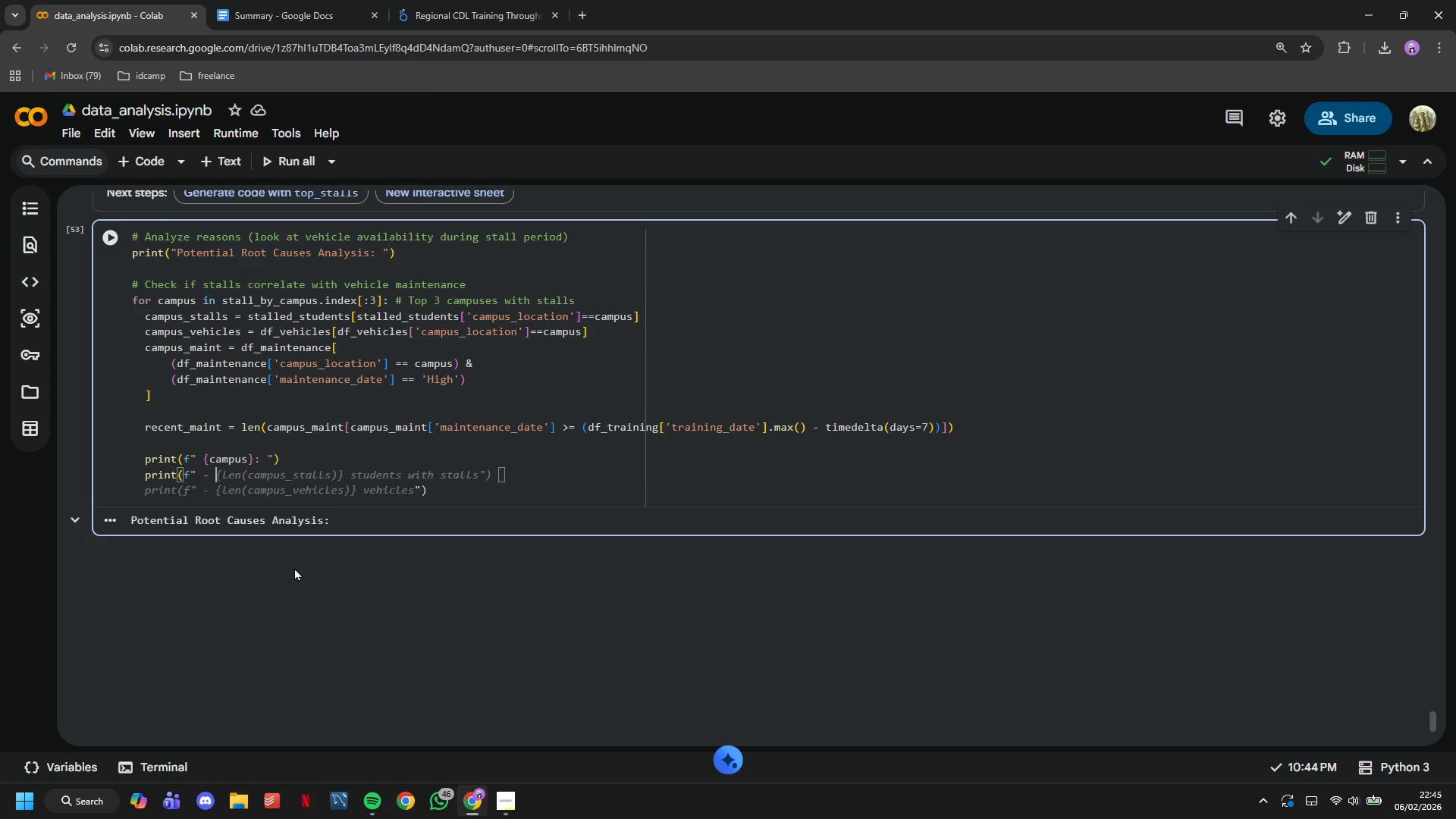 
key(Tab)
 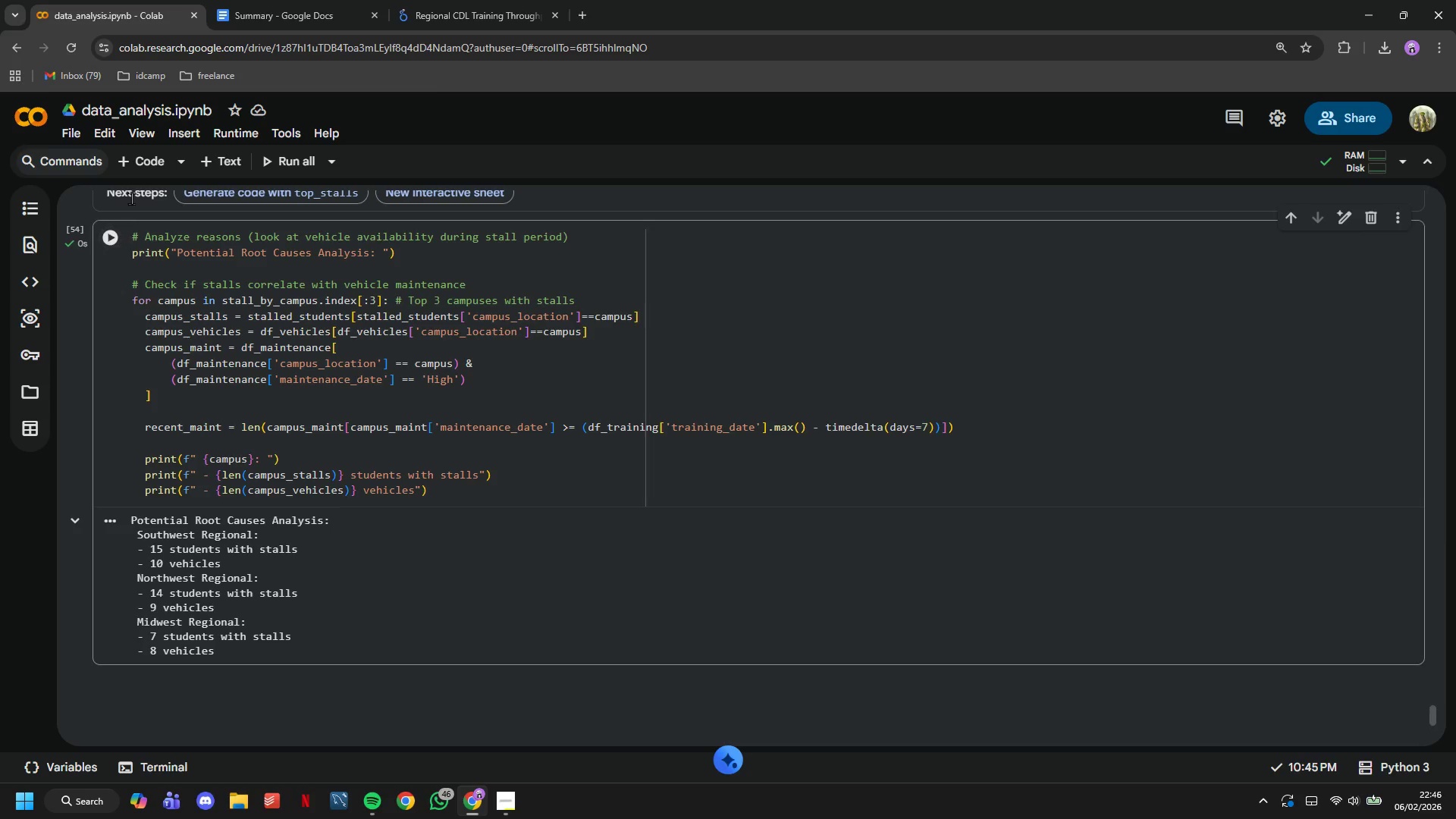 
scroll: coordinate [387, 363], scroll_direction: down, amount: 2.0
 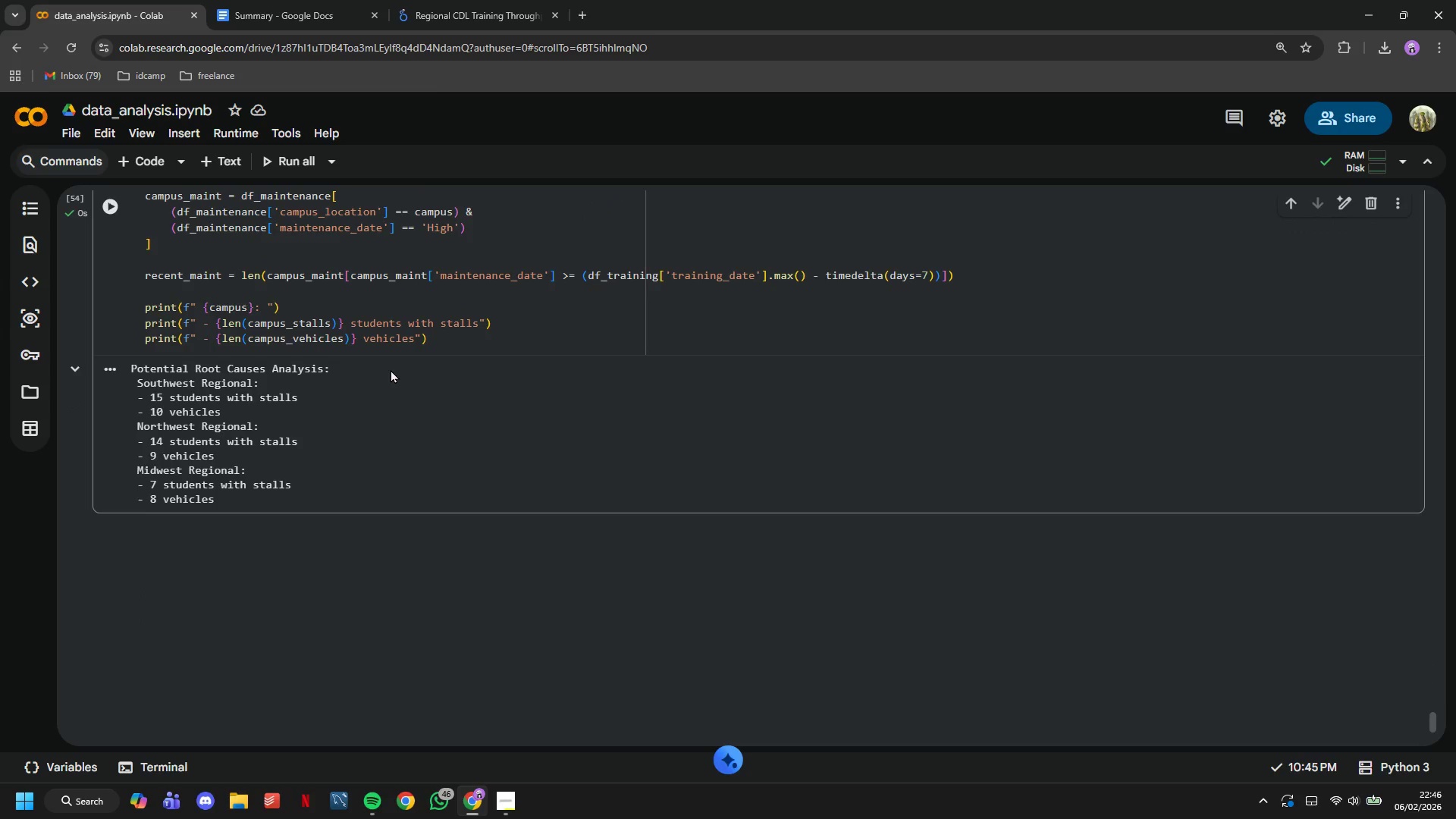 
scroll: coordinate [391, 369], scroll_direction: up, amount: 1.0
 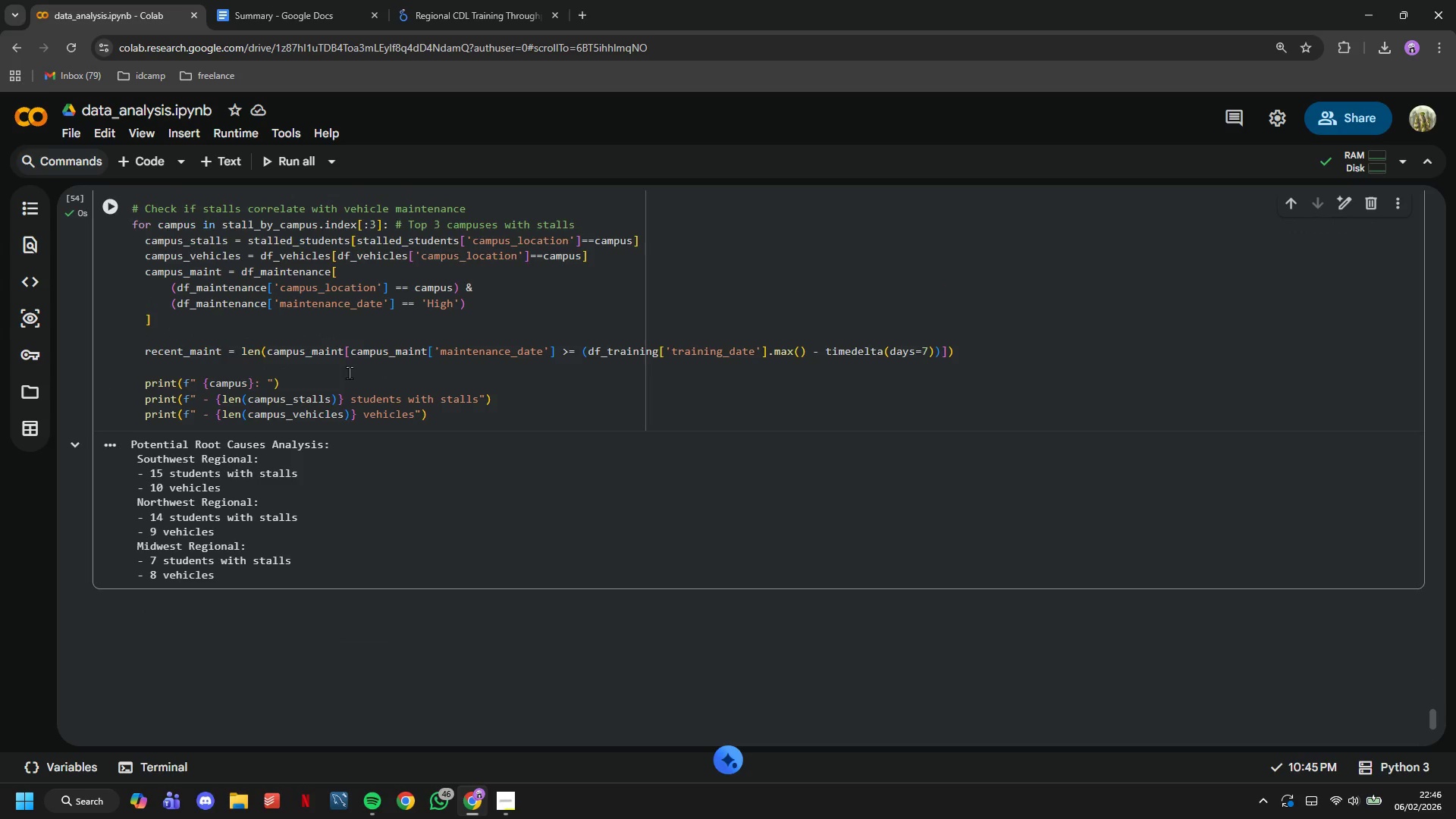 
wait(6.78)
 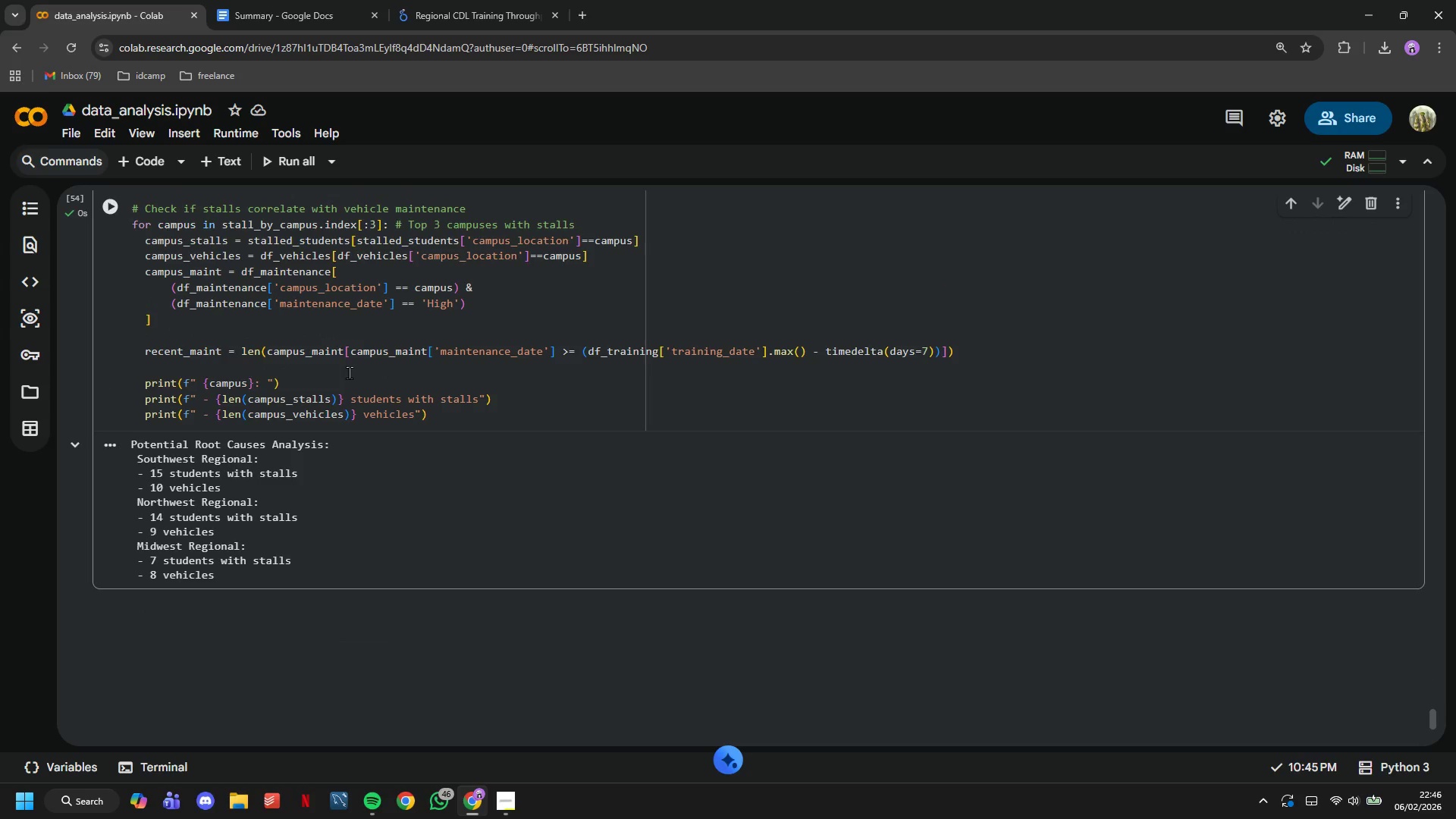 
scroll: coordinate [315, 390], scroll_direction: up, amount: 1.0
 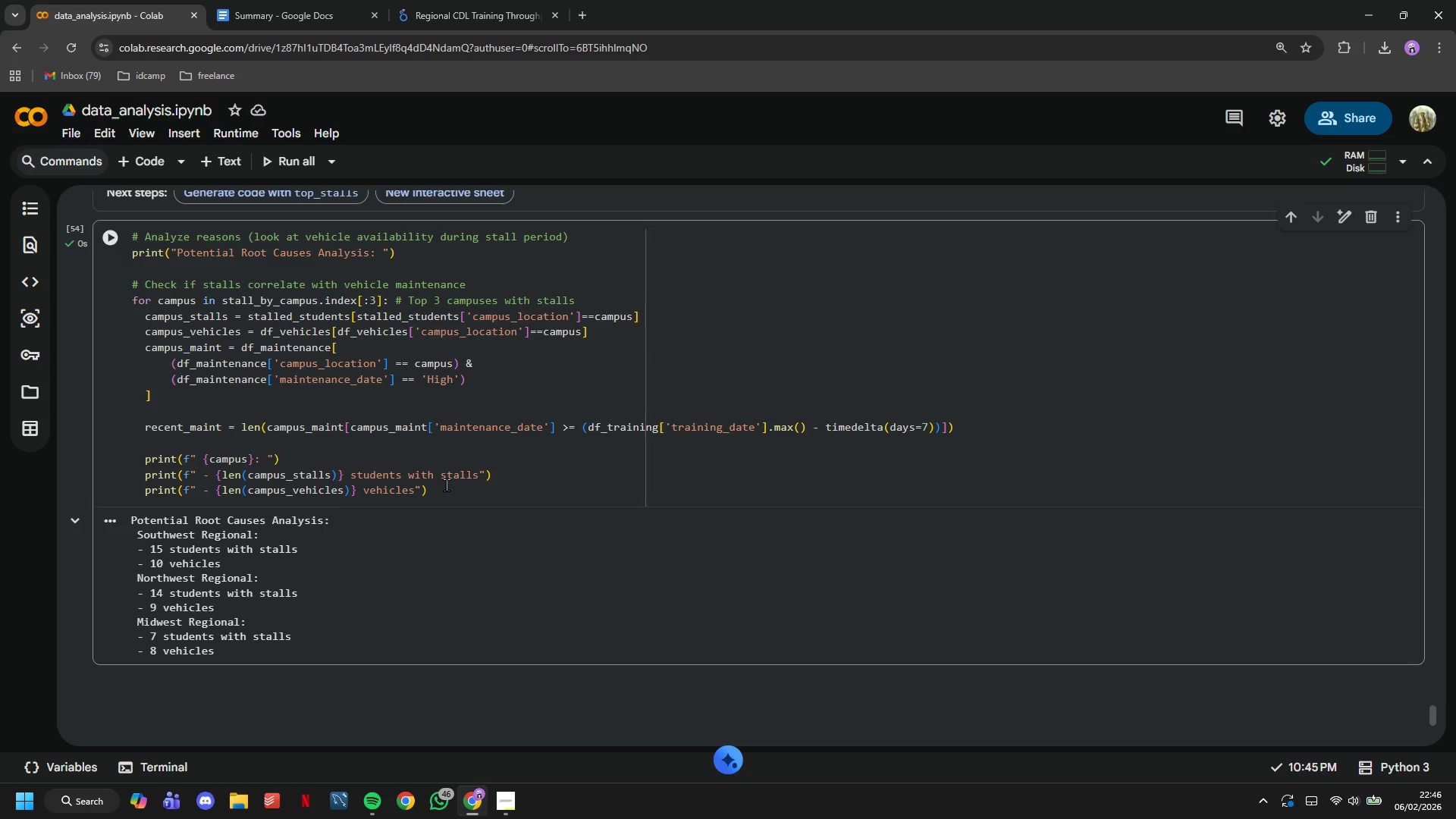 
wait(28.33)
 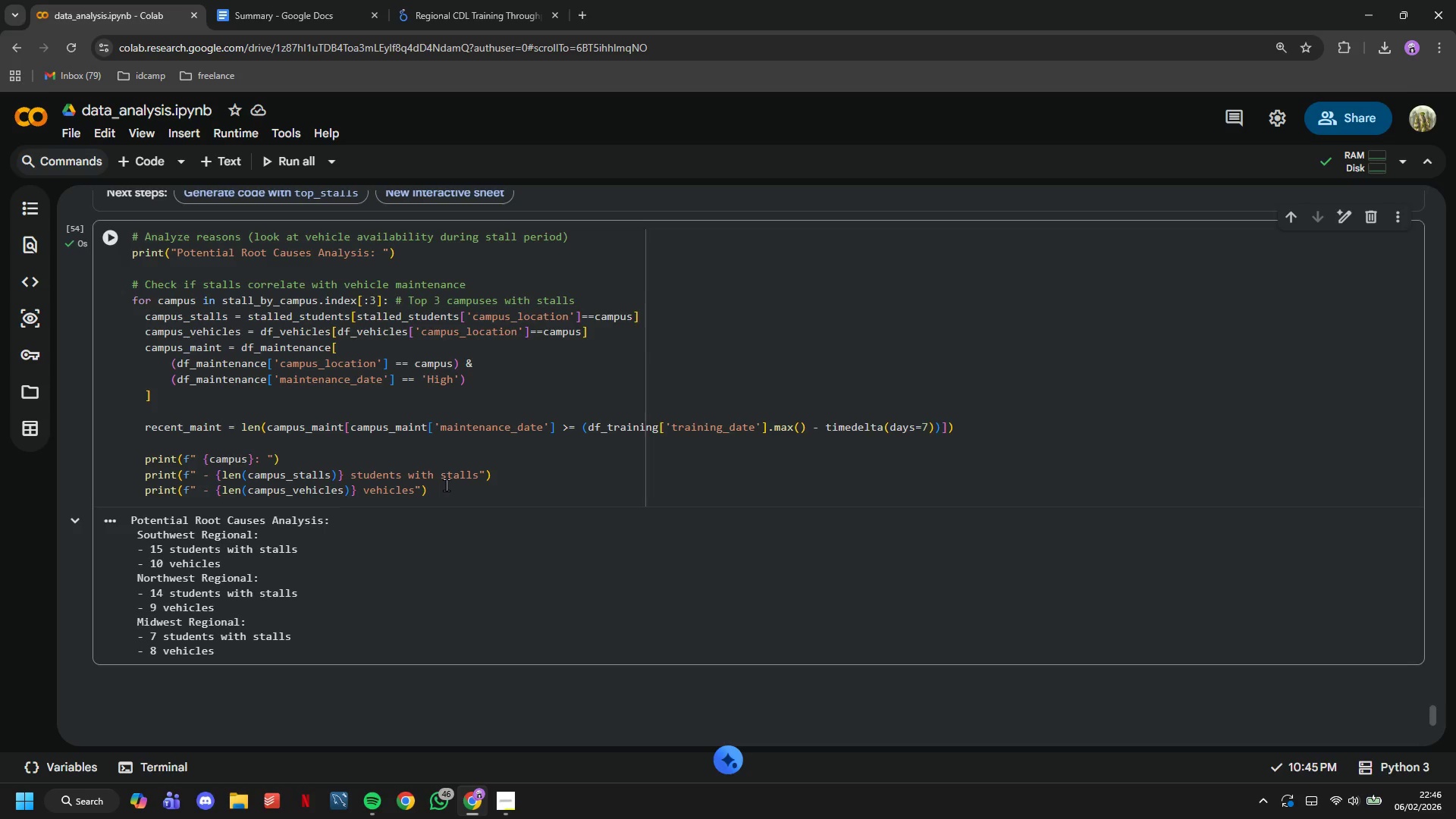 
left_click([494, 494])
 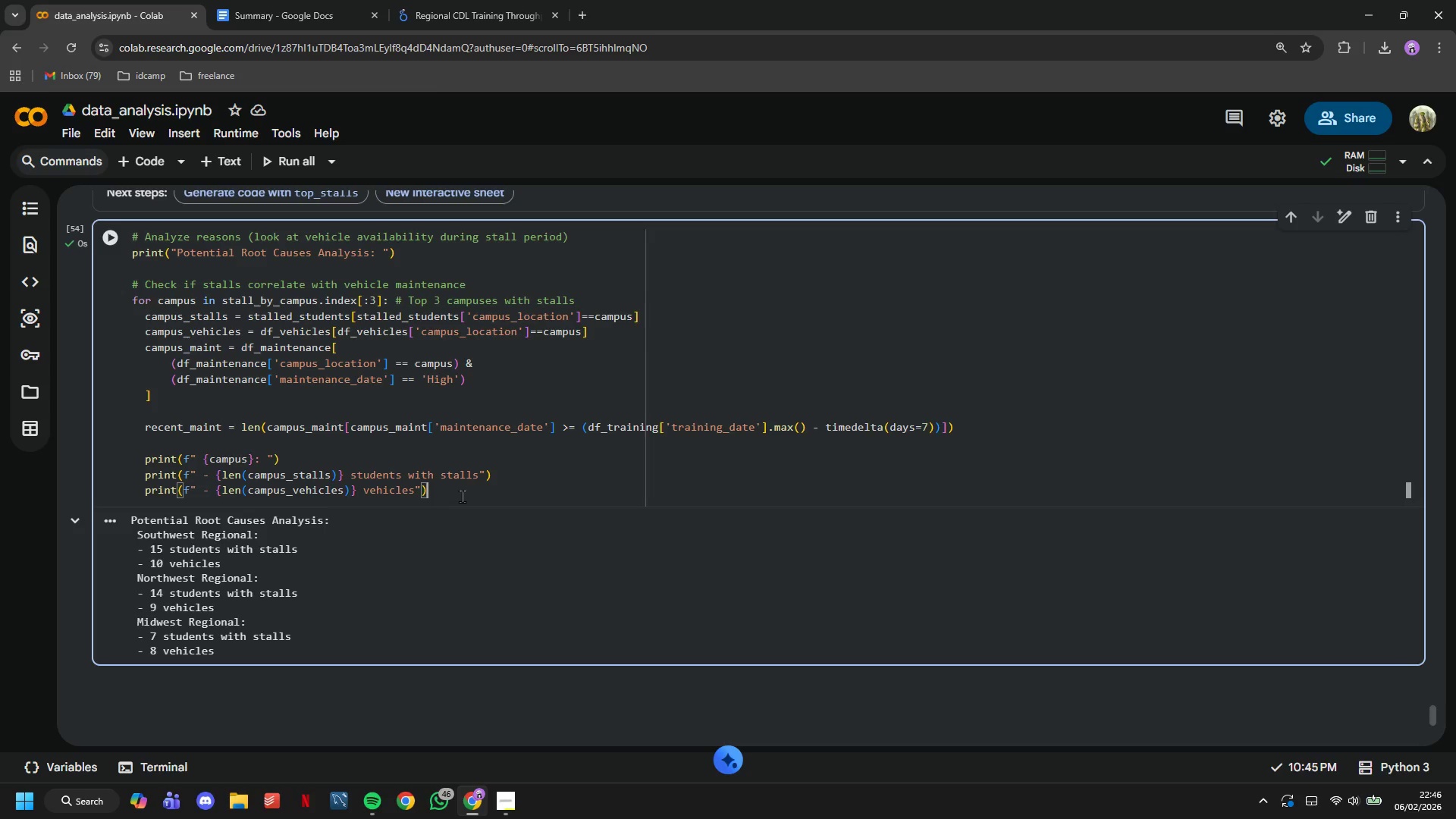 
key(Enter)
 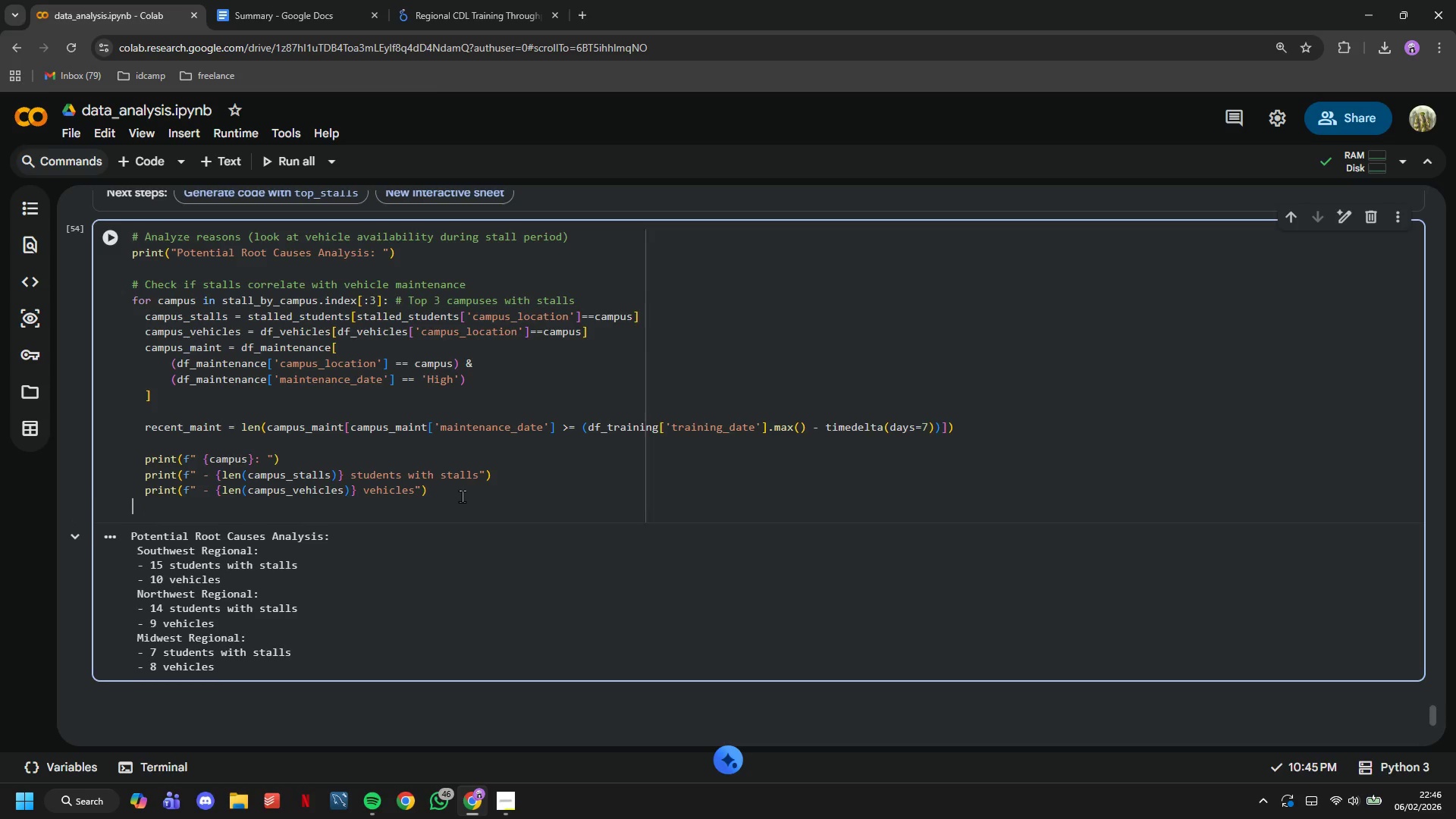 
key(Backspace)
 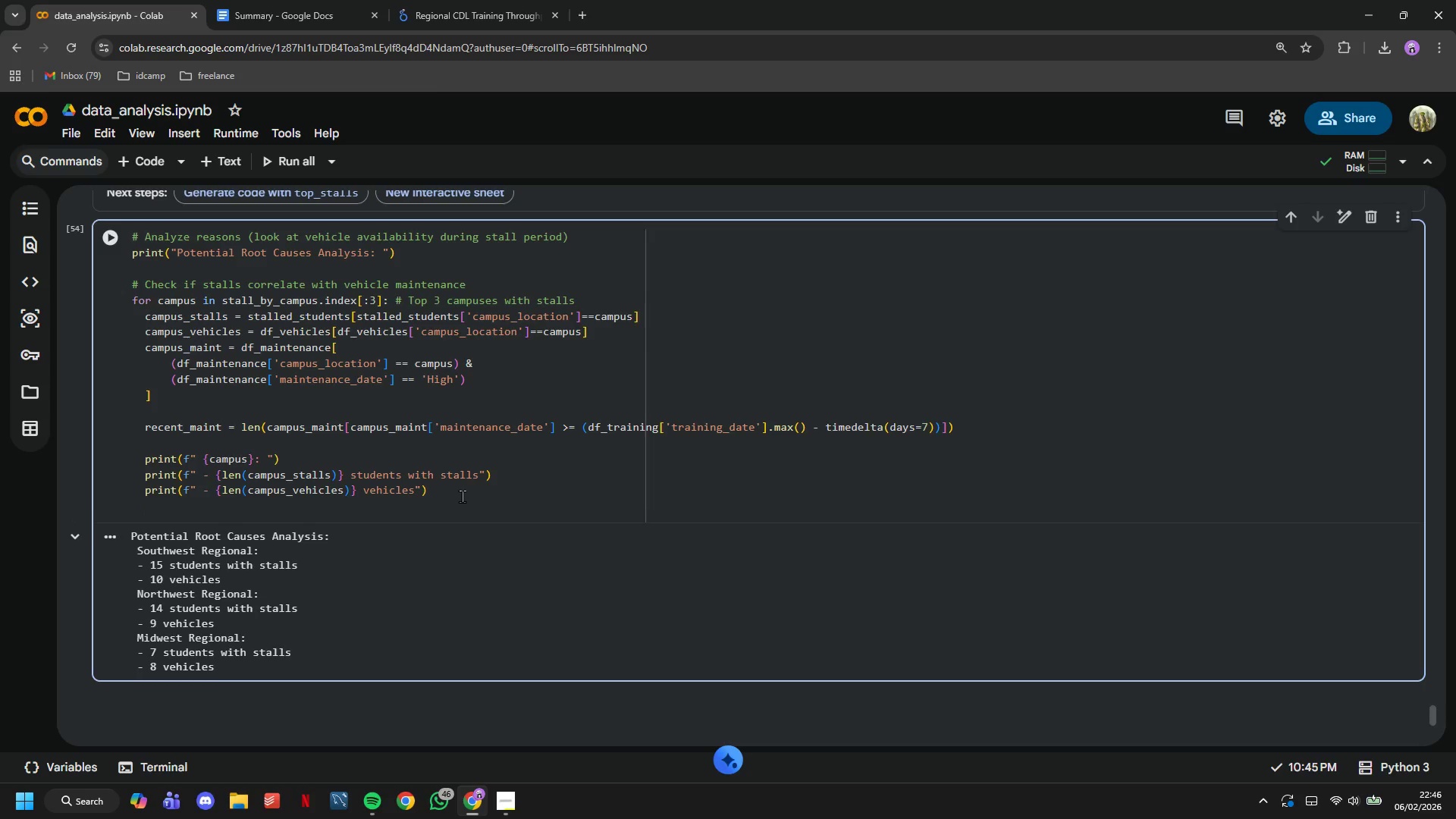 
key(Backspace)
 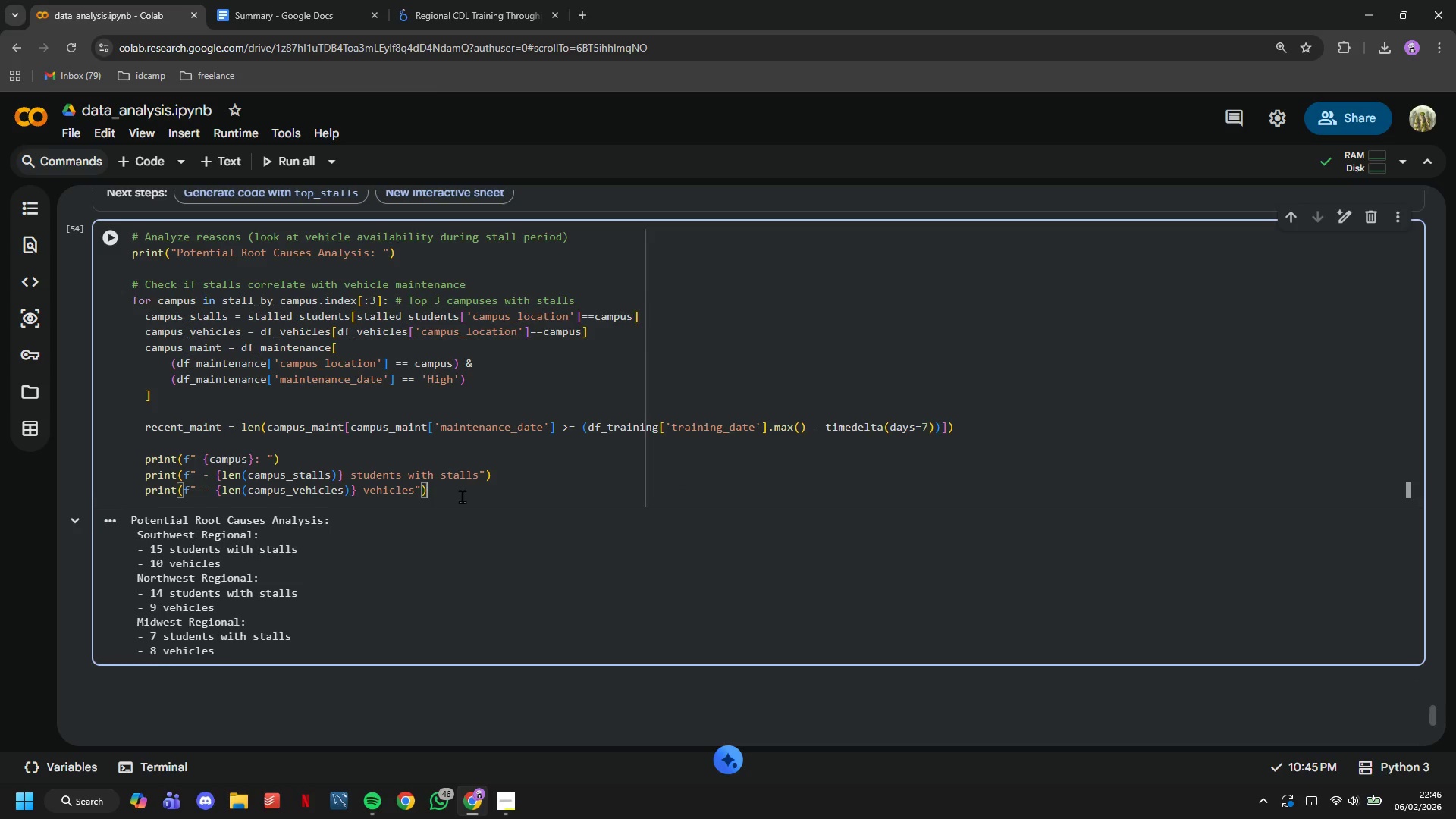 
key(Enter)
 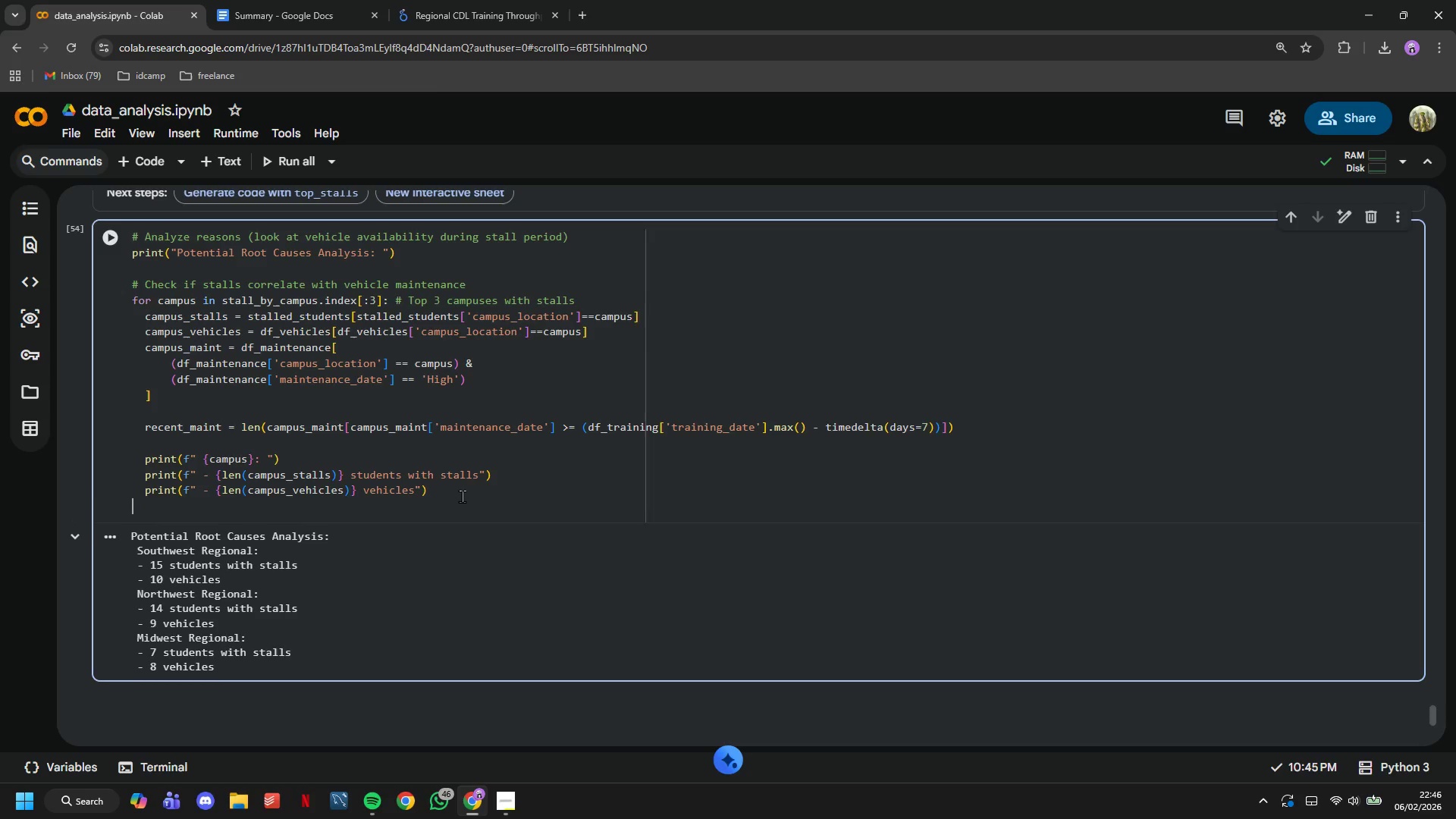 
key(Backspace)
 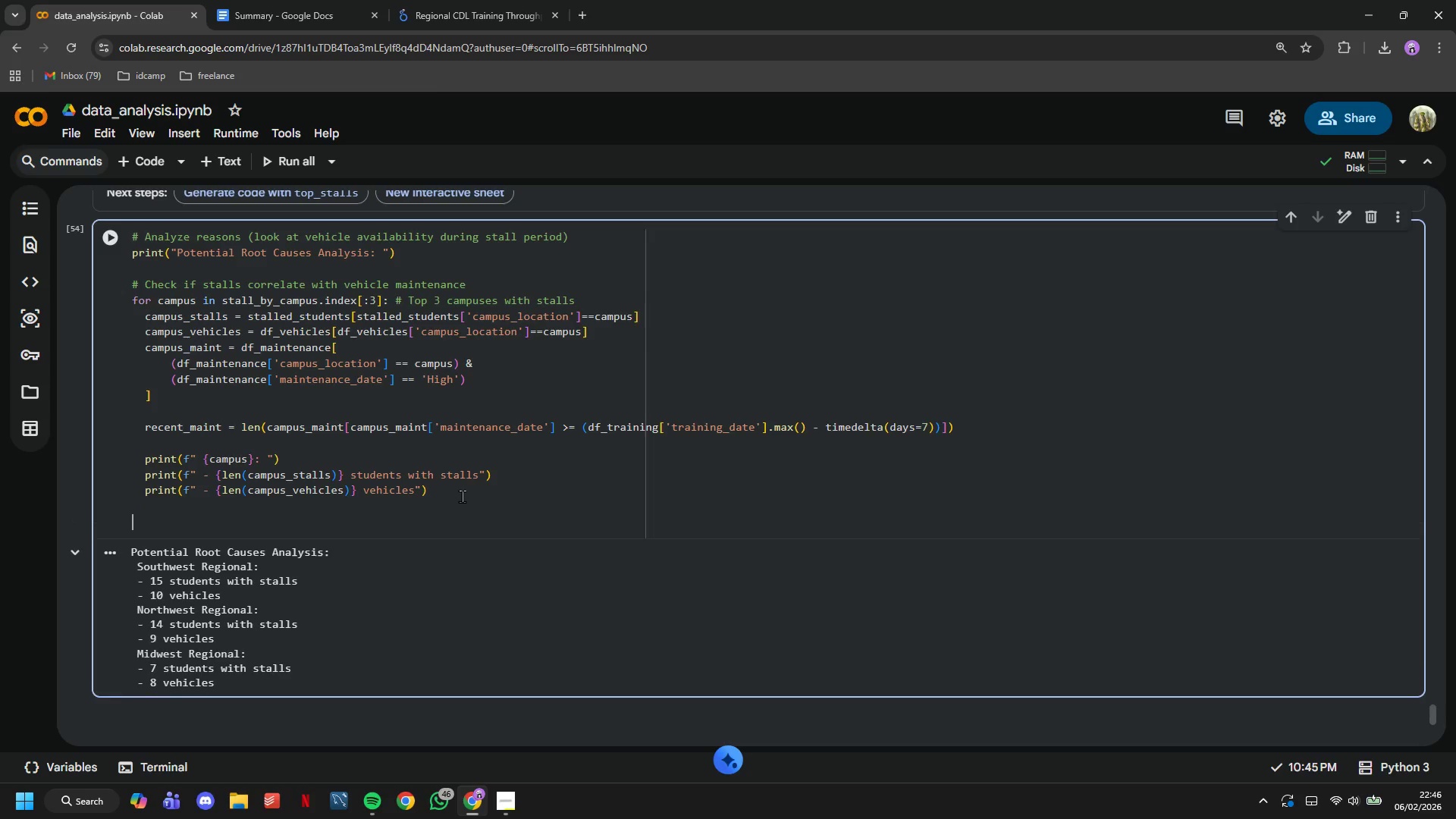 
key(Enter)
 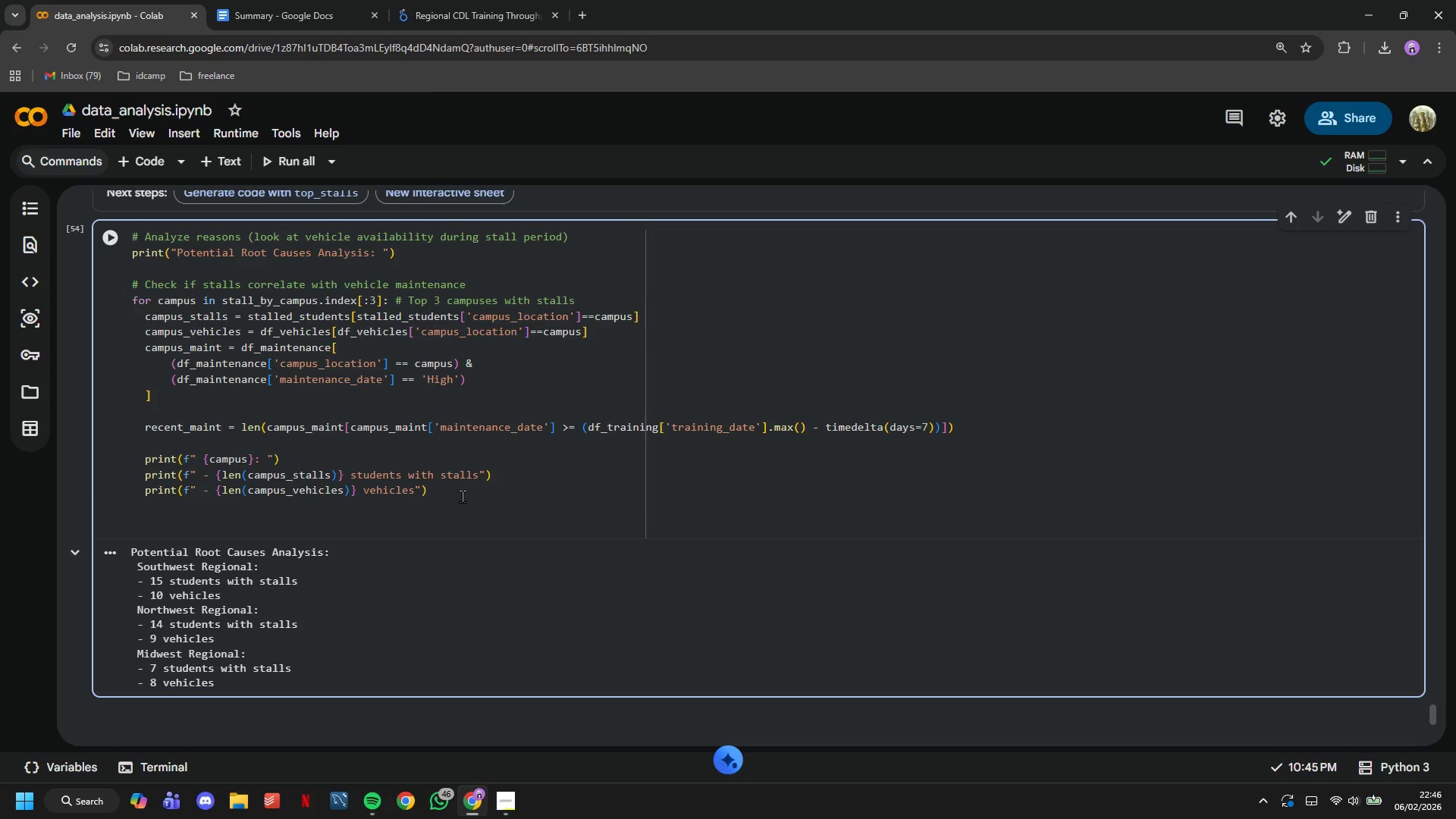 
key(Shift+ShiftLeft)
 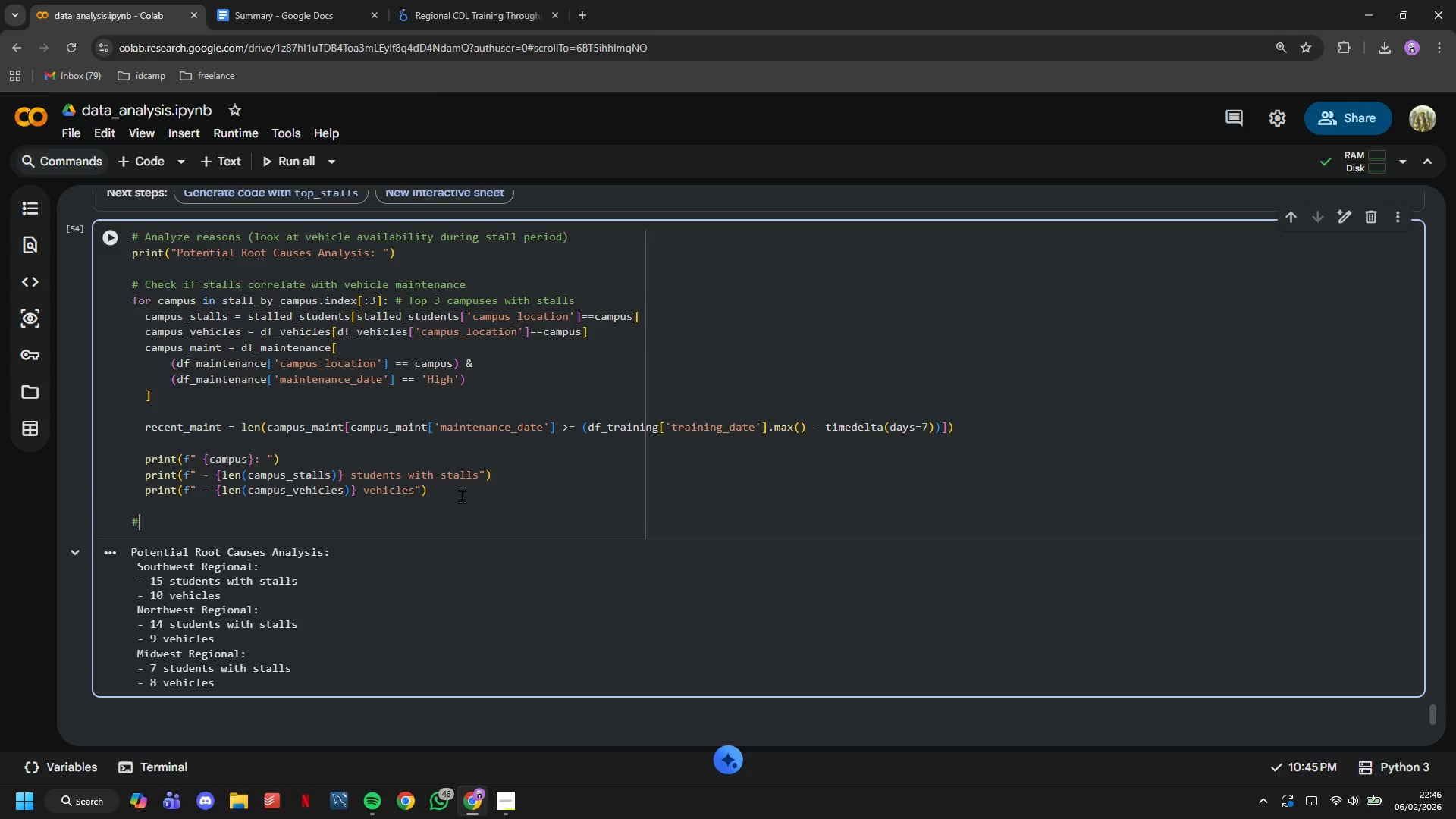 
key(Shift+3)
 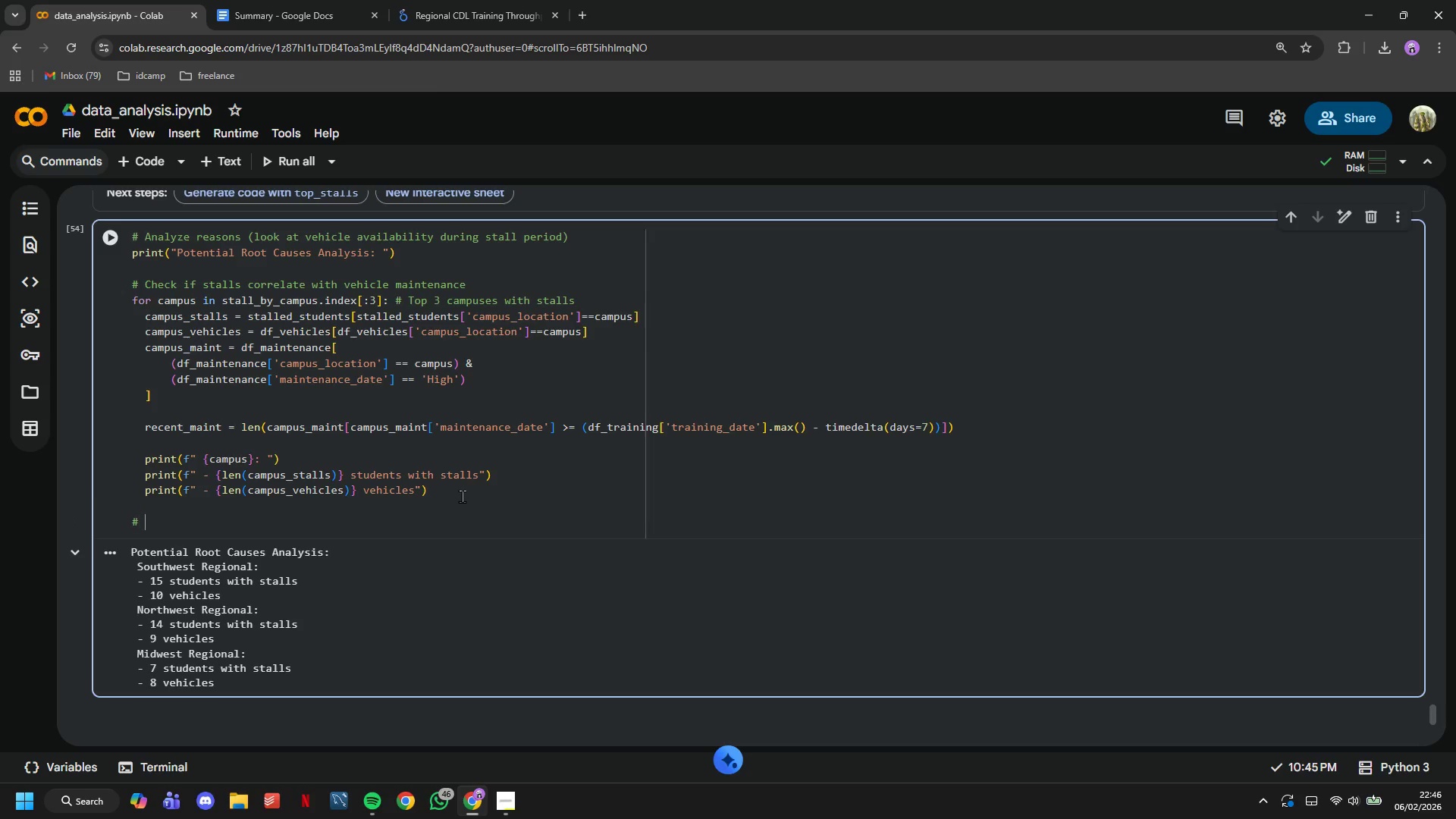 
key(Space)
 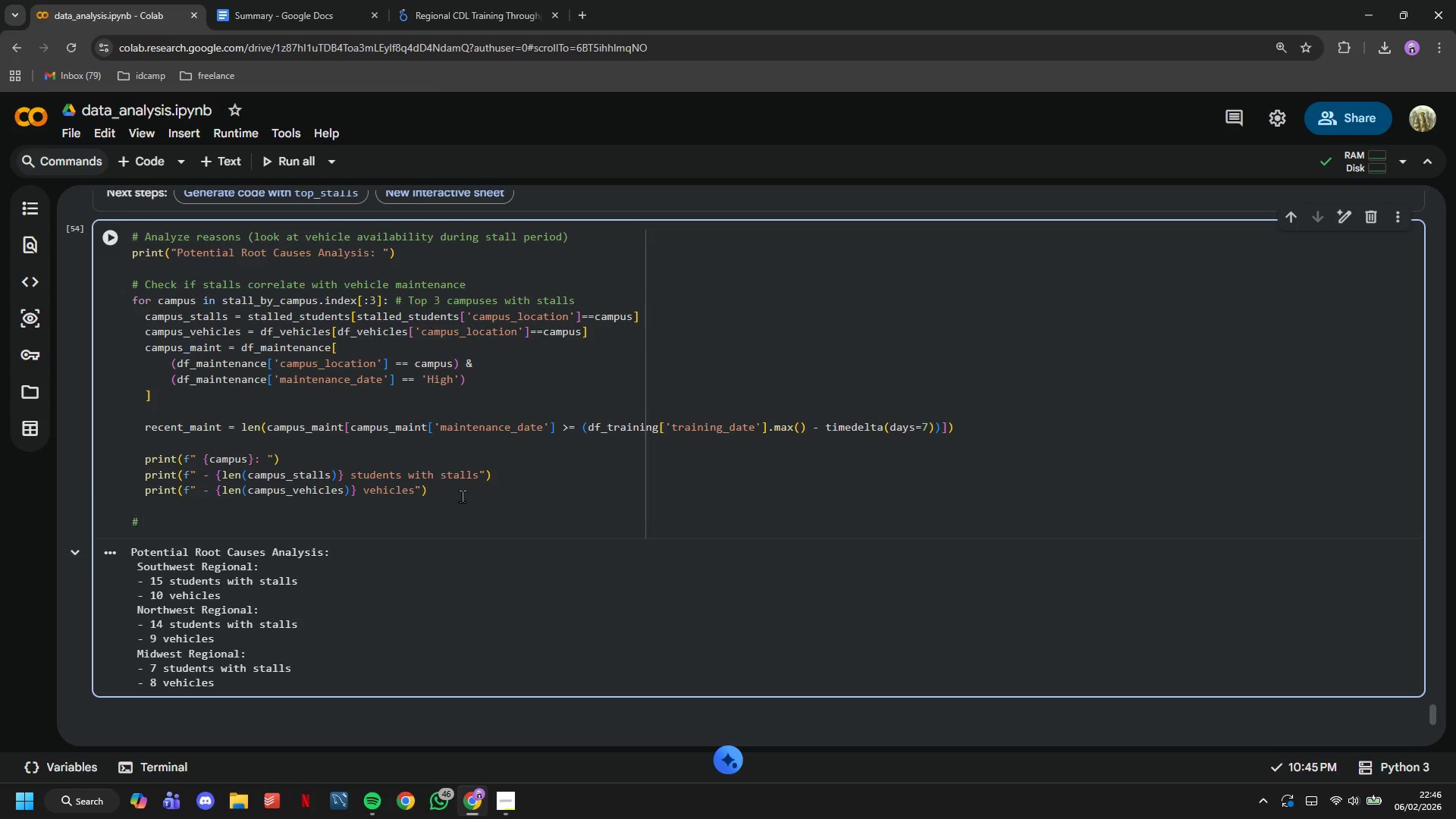 
type(Visualizatio)
 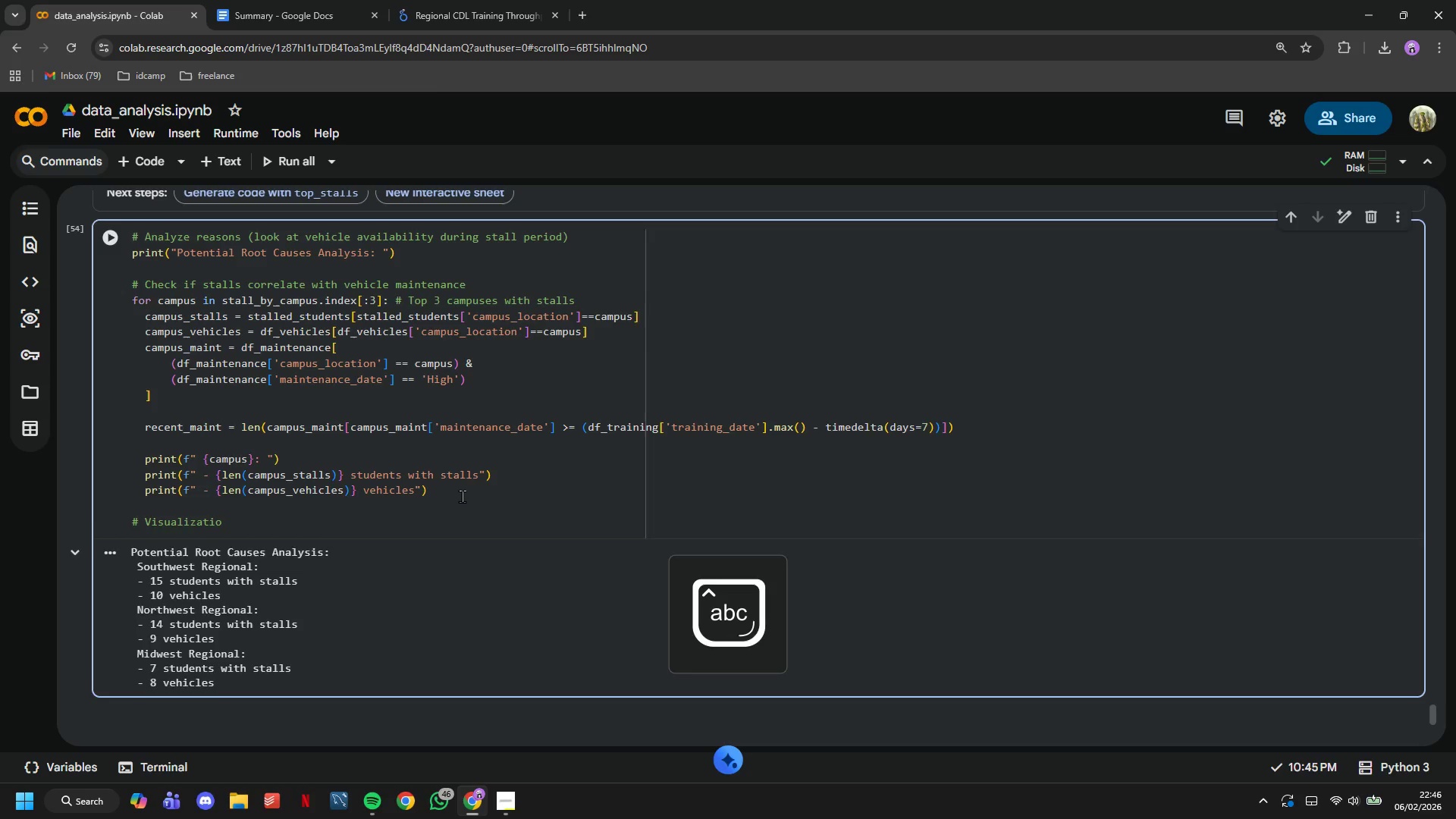 
key(Enter)
 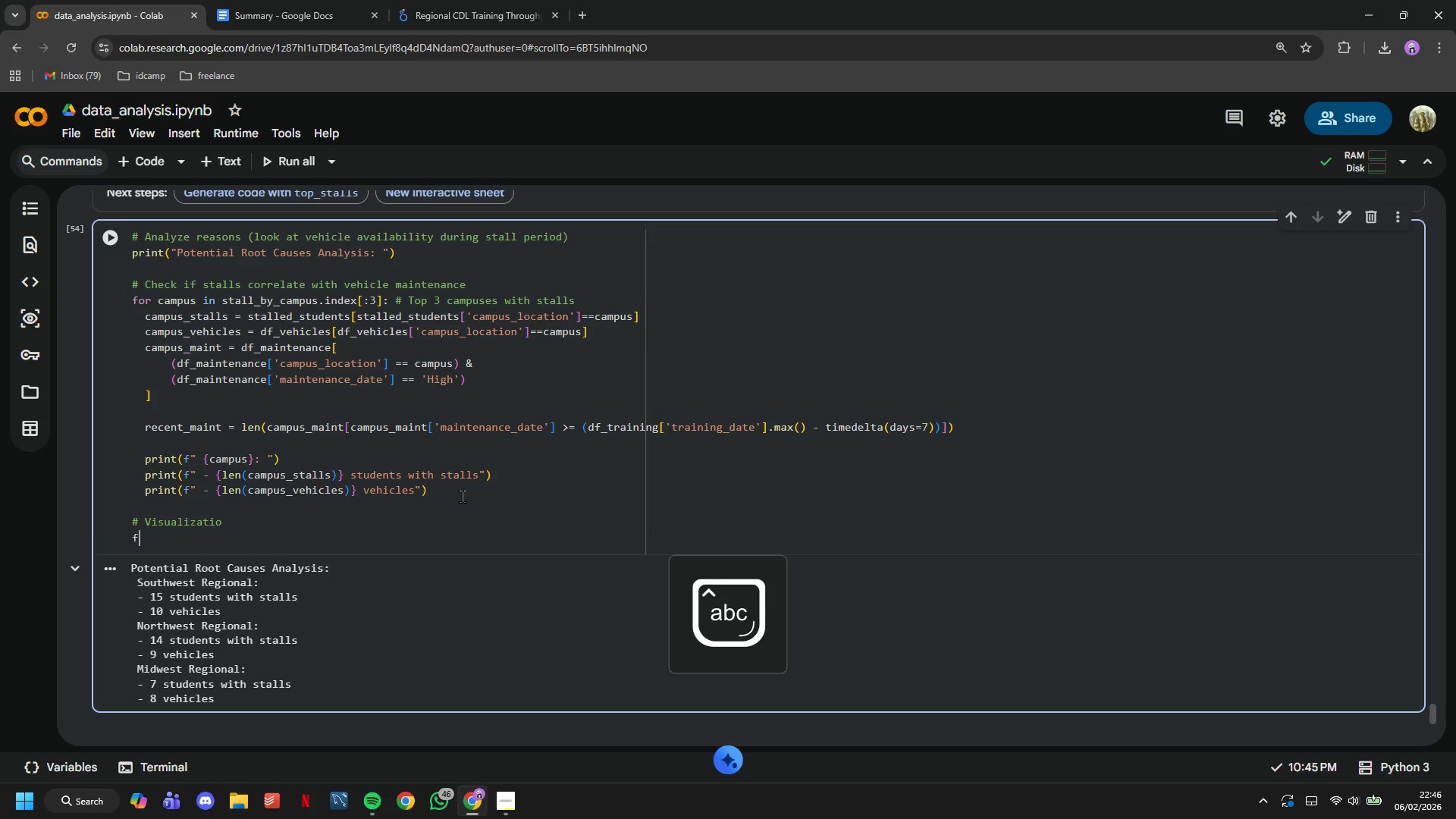 
type(fig, (ax1, ax2)
 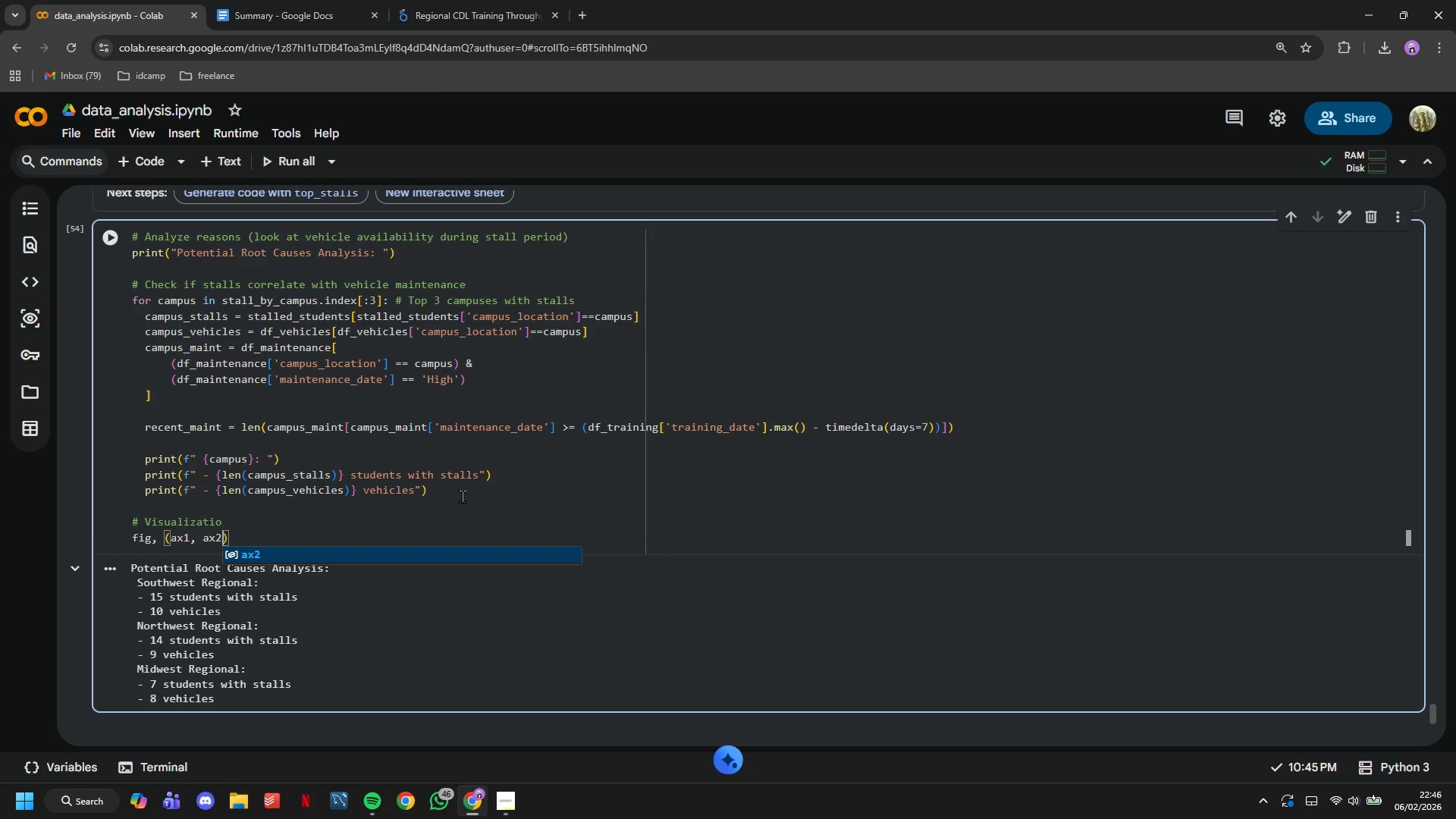 
key(ArrowRight)
 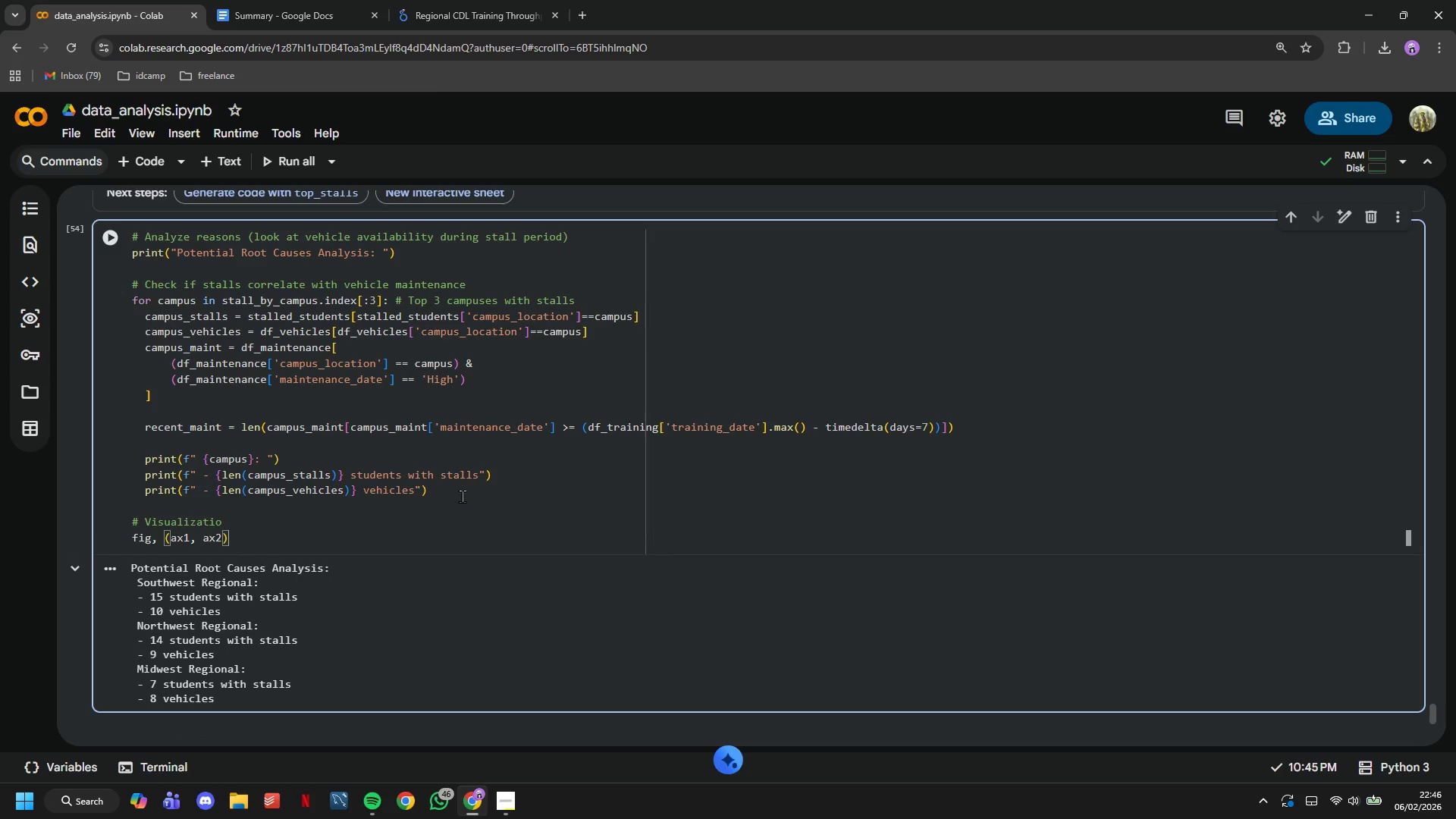 
type( -)
key(Backspace)
type(= plt.sub)
 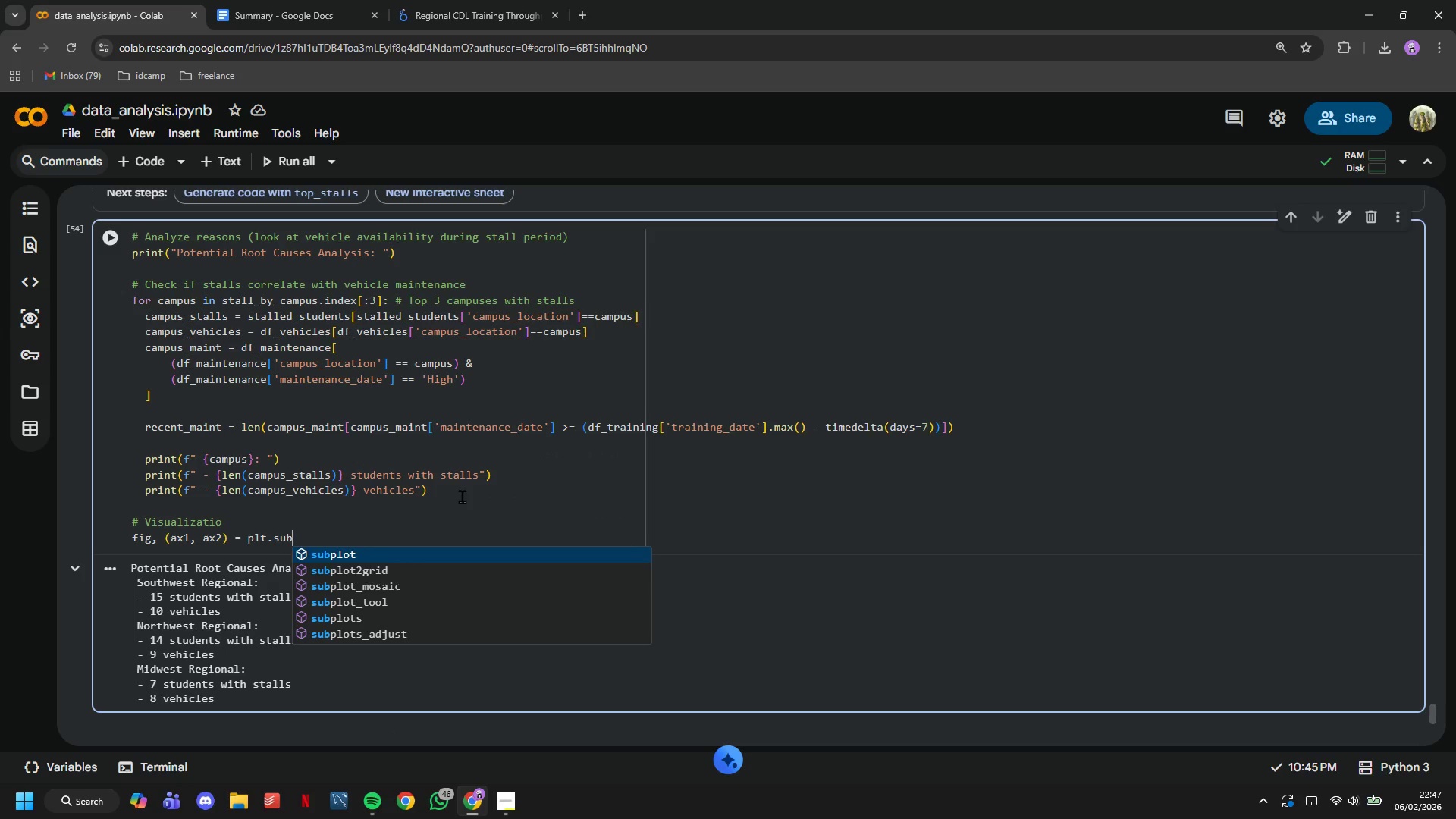 
key(Enter)
 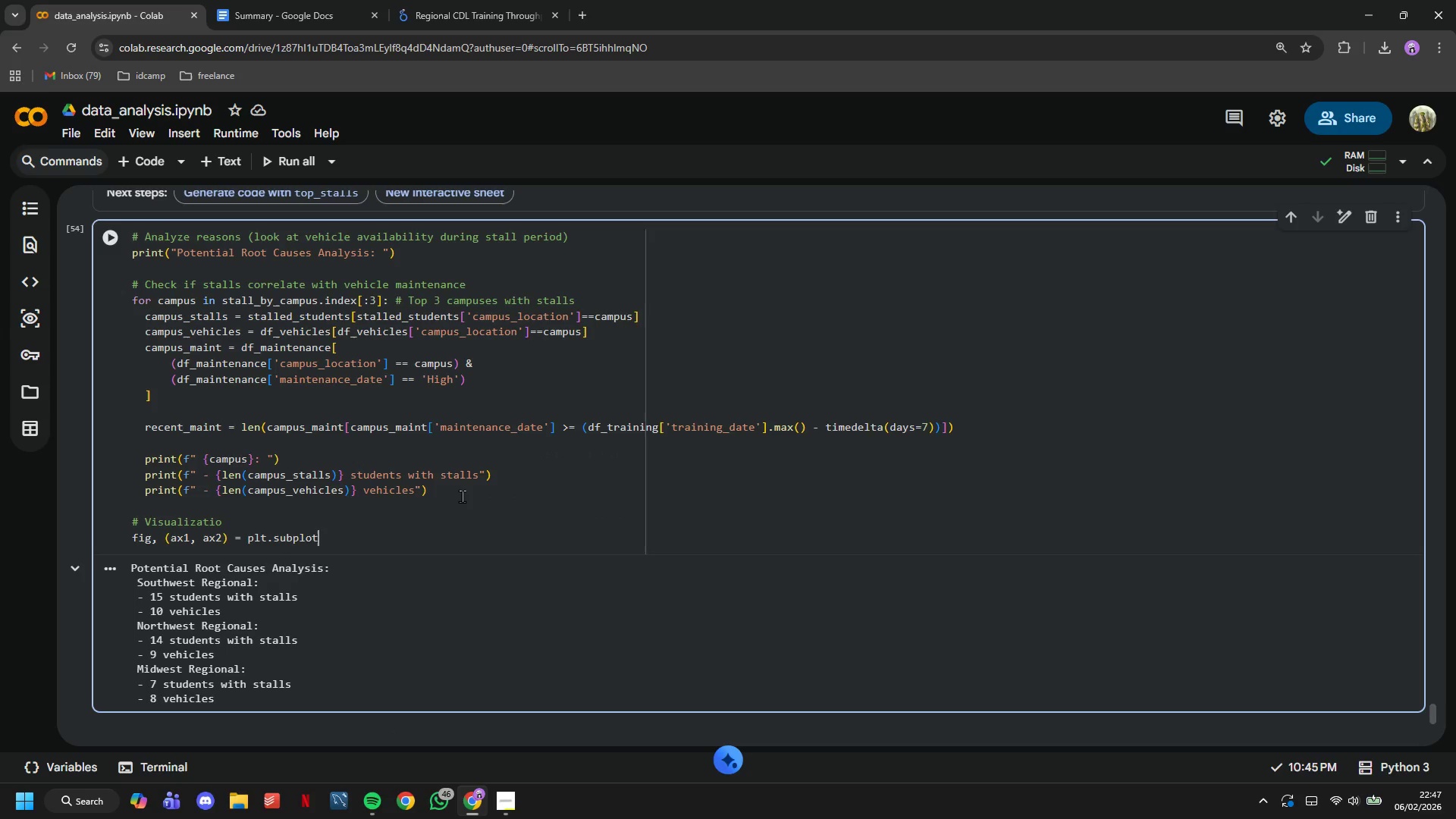 
type(s(1,2, figsize)
key(Tab)
type(=(15,5)
 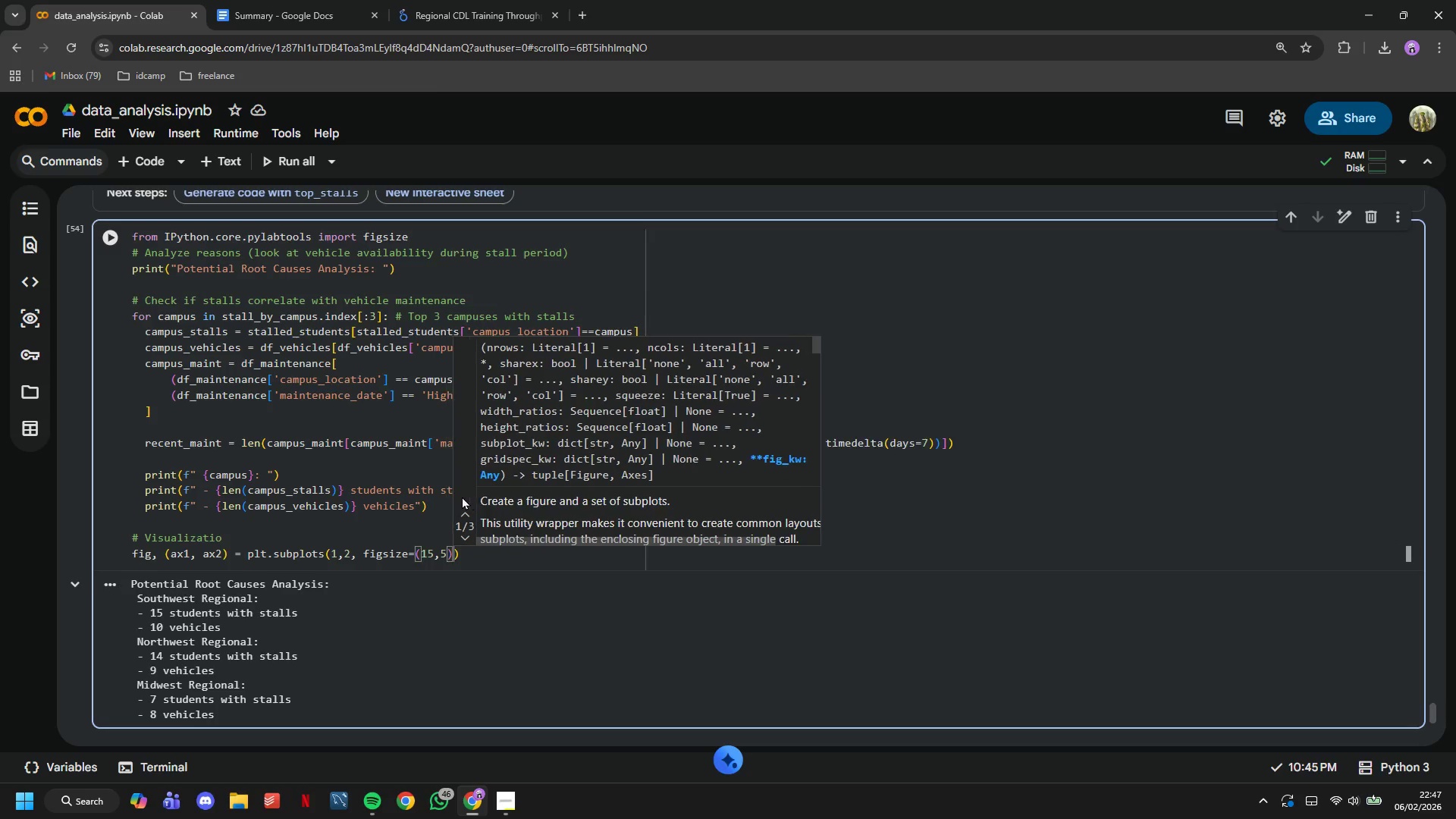 
key(ArrowRight)
 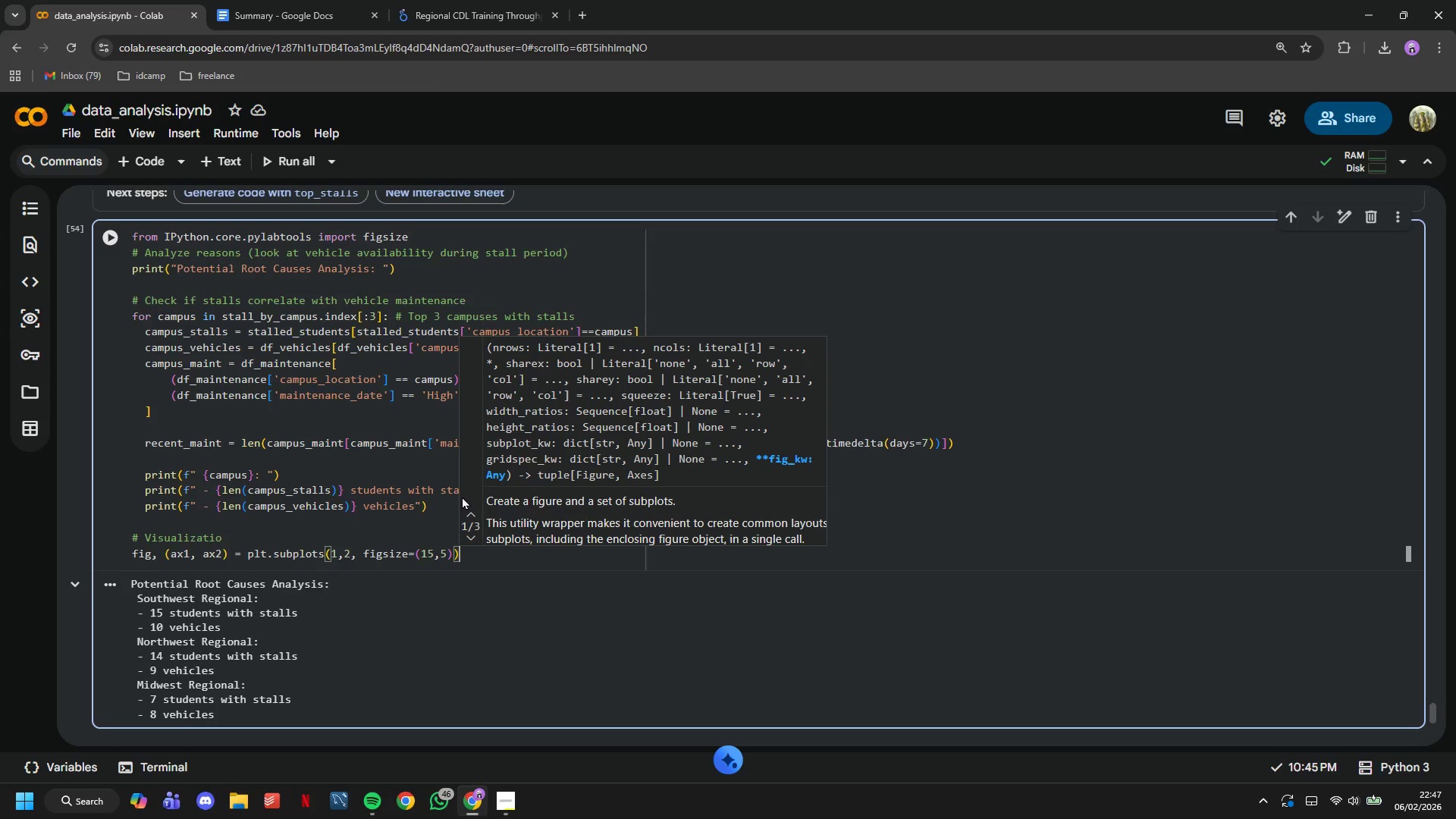 
key(ArrowRight)
 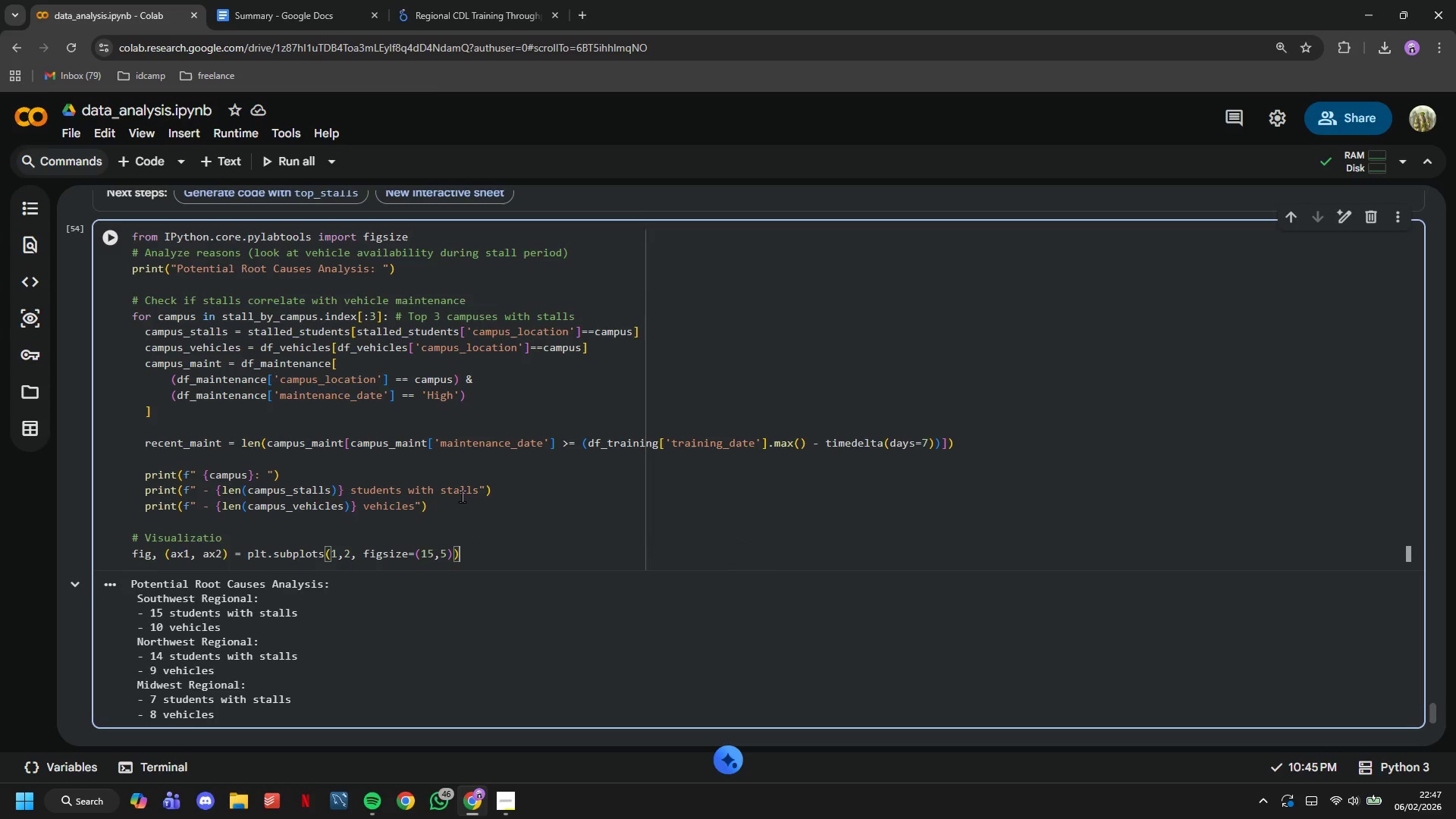 
key(Enter)
 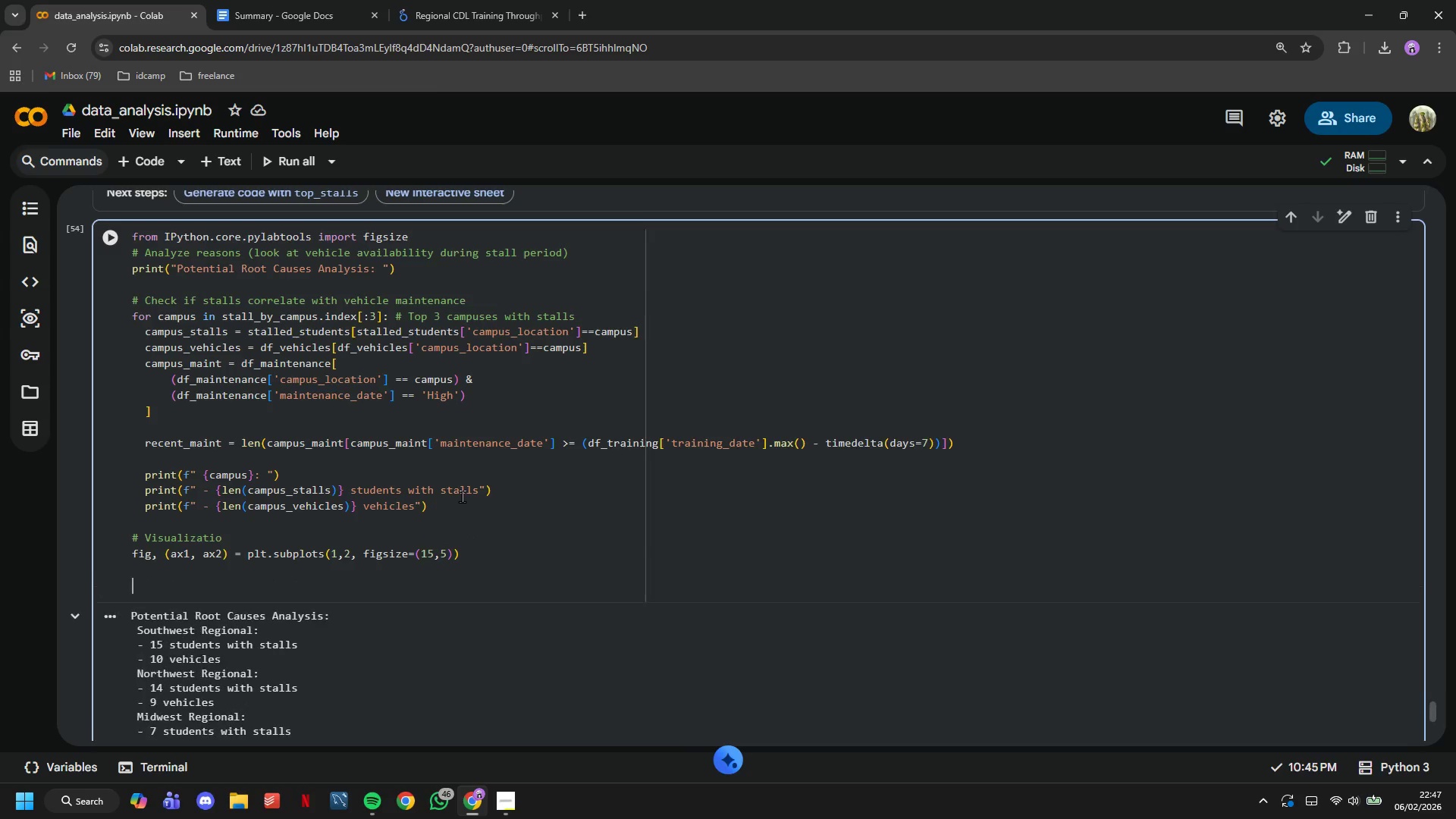 
key(Enter)
 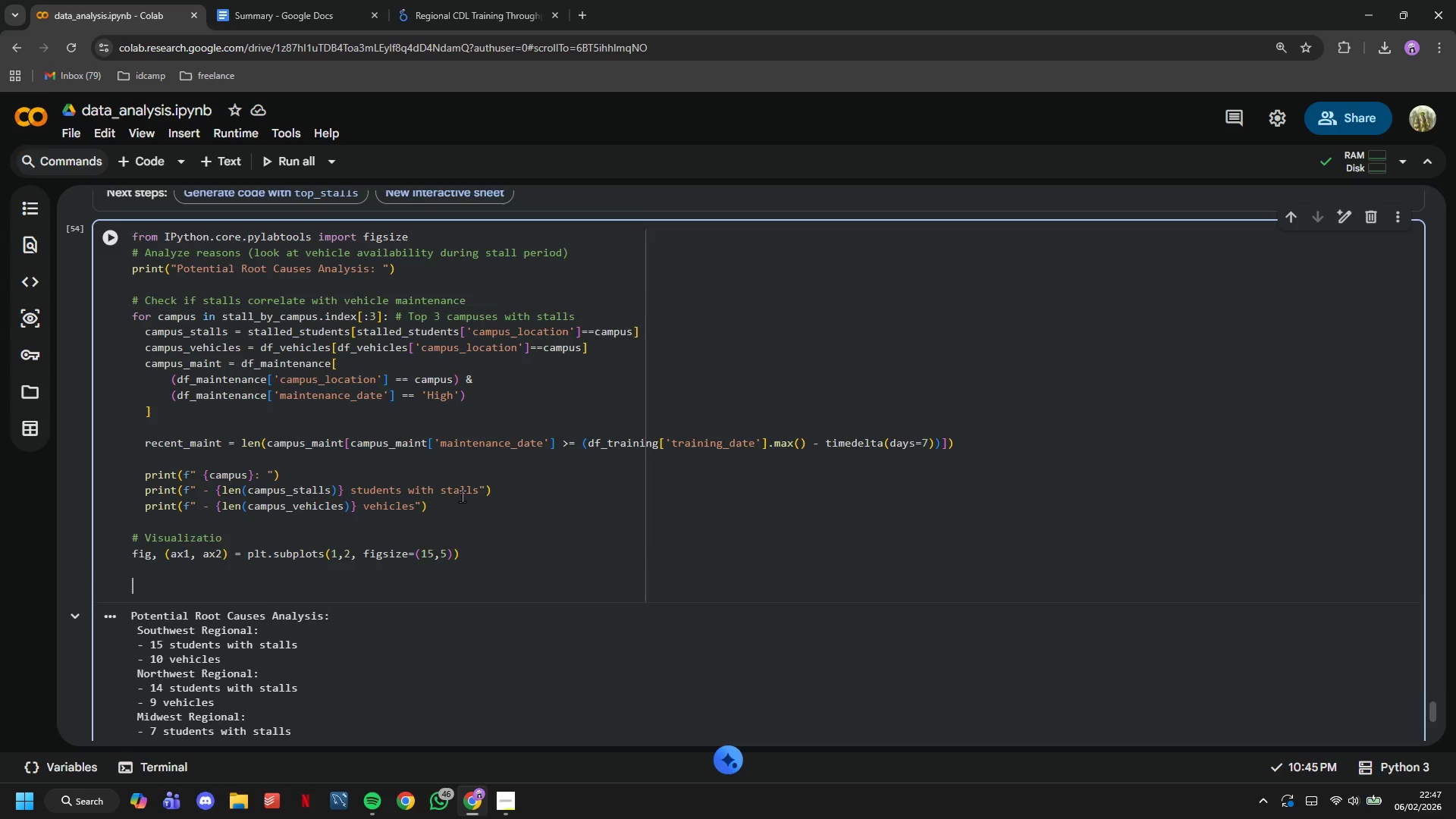 
type(# Stall count by camou)
key(Backspace)
key(Backspace)
type(pus)
 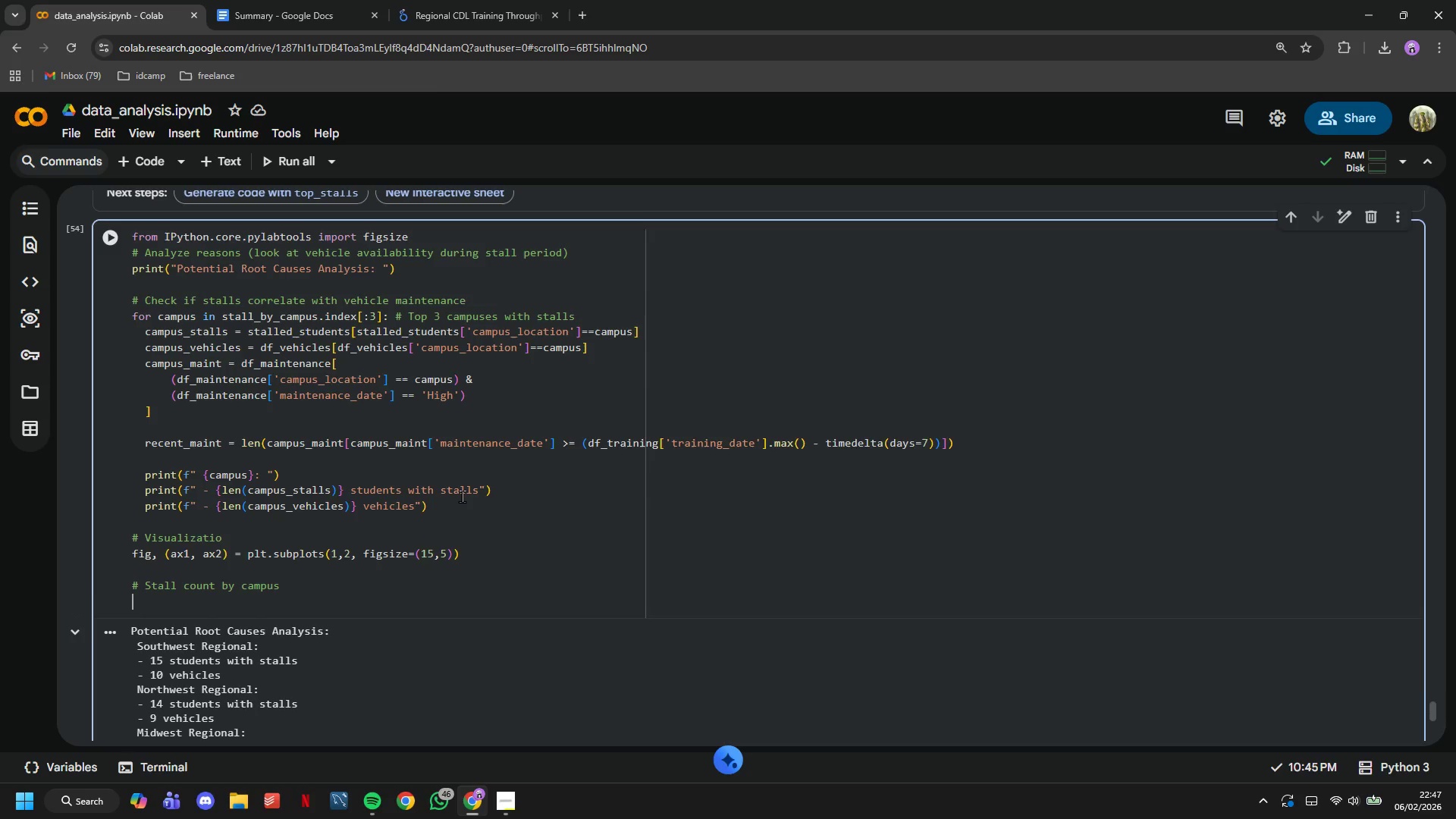 
key(Enter)
 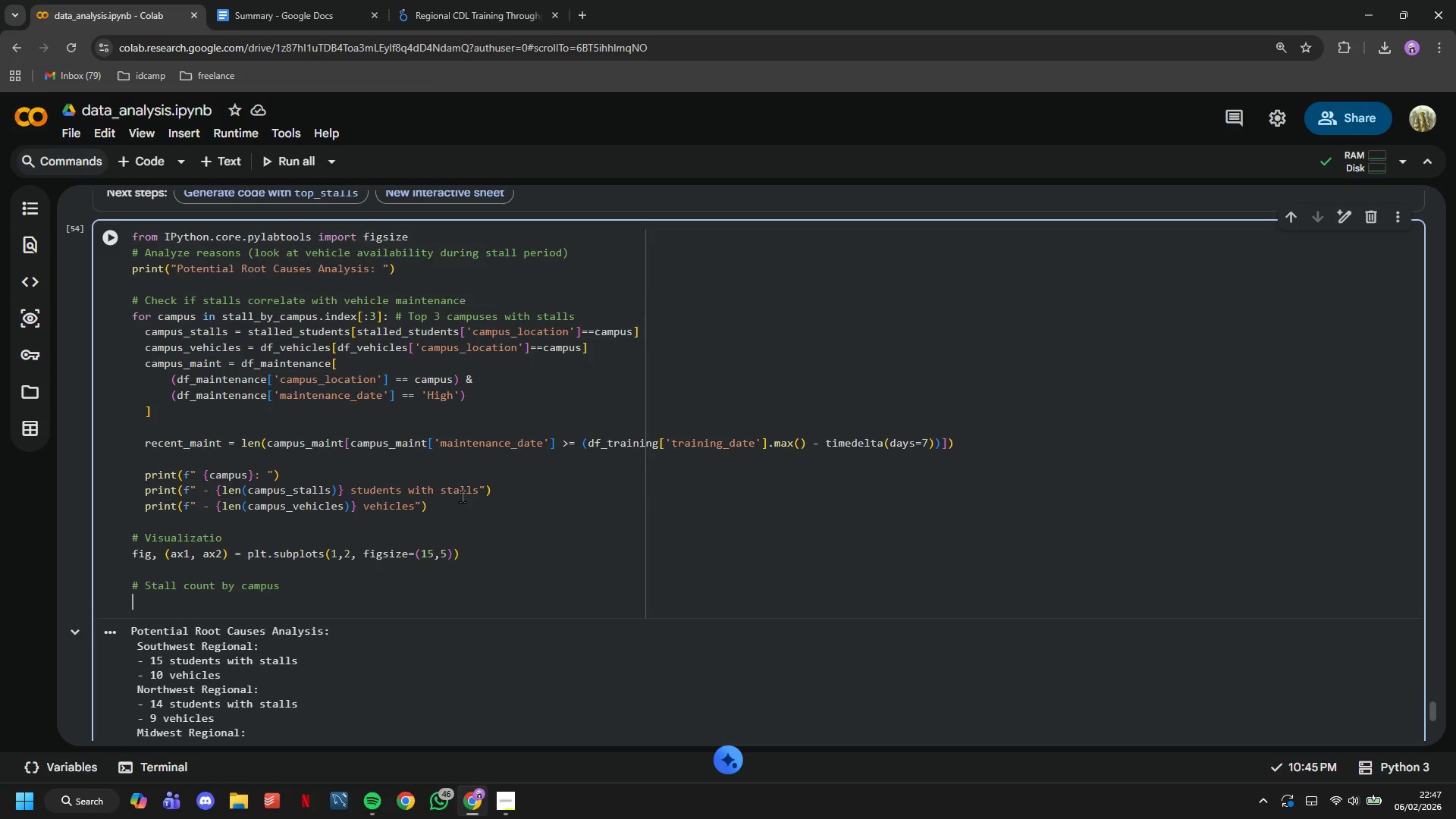 
wait(6.61)
 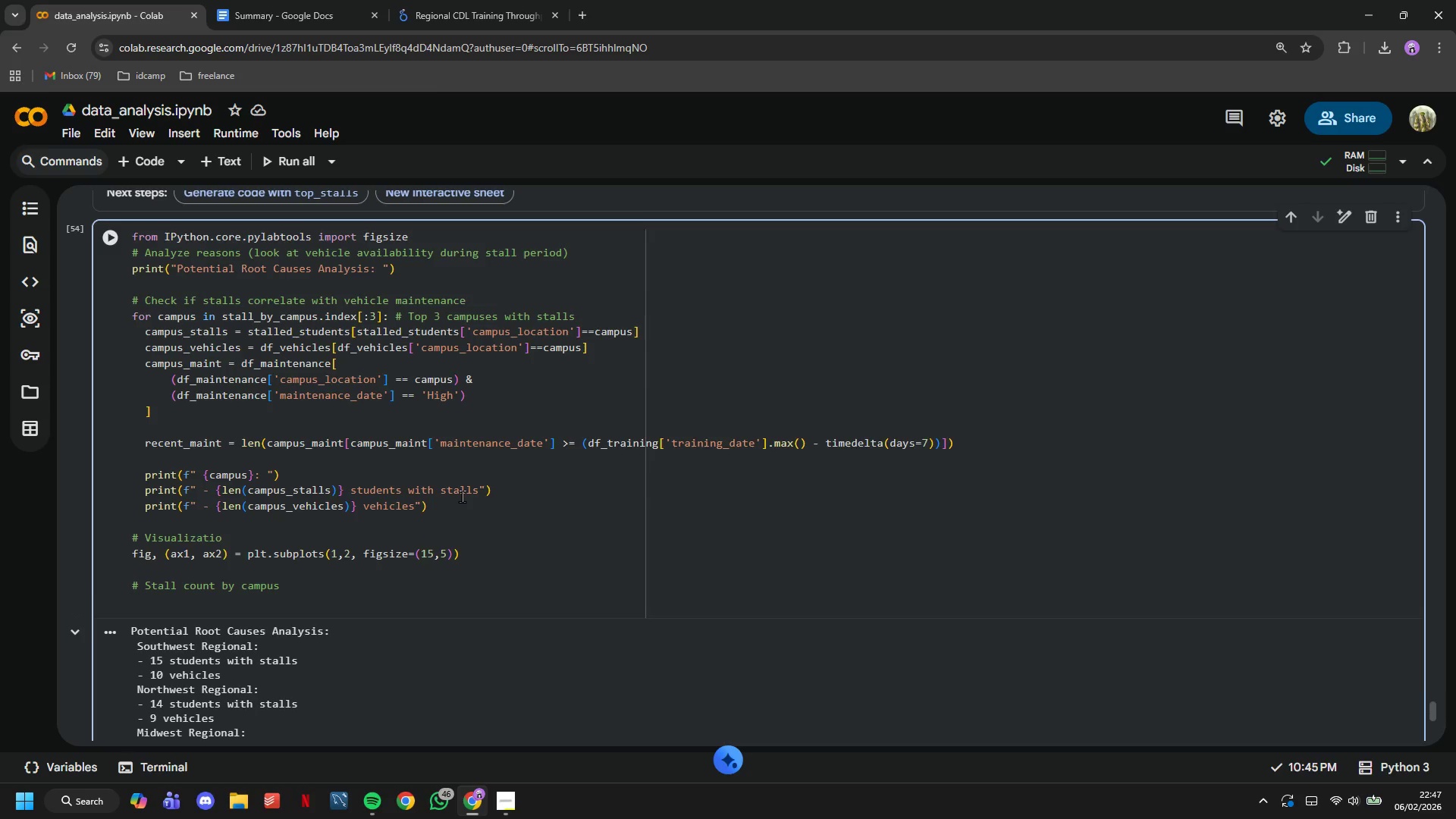 
type(stall_by_campus = )
 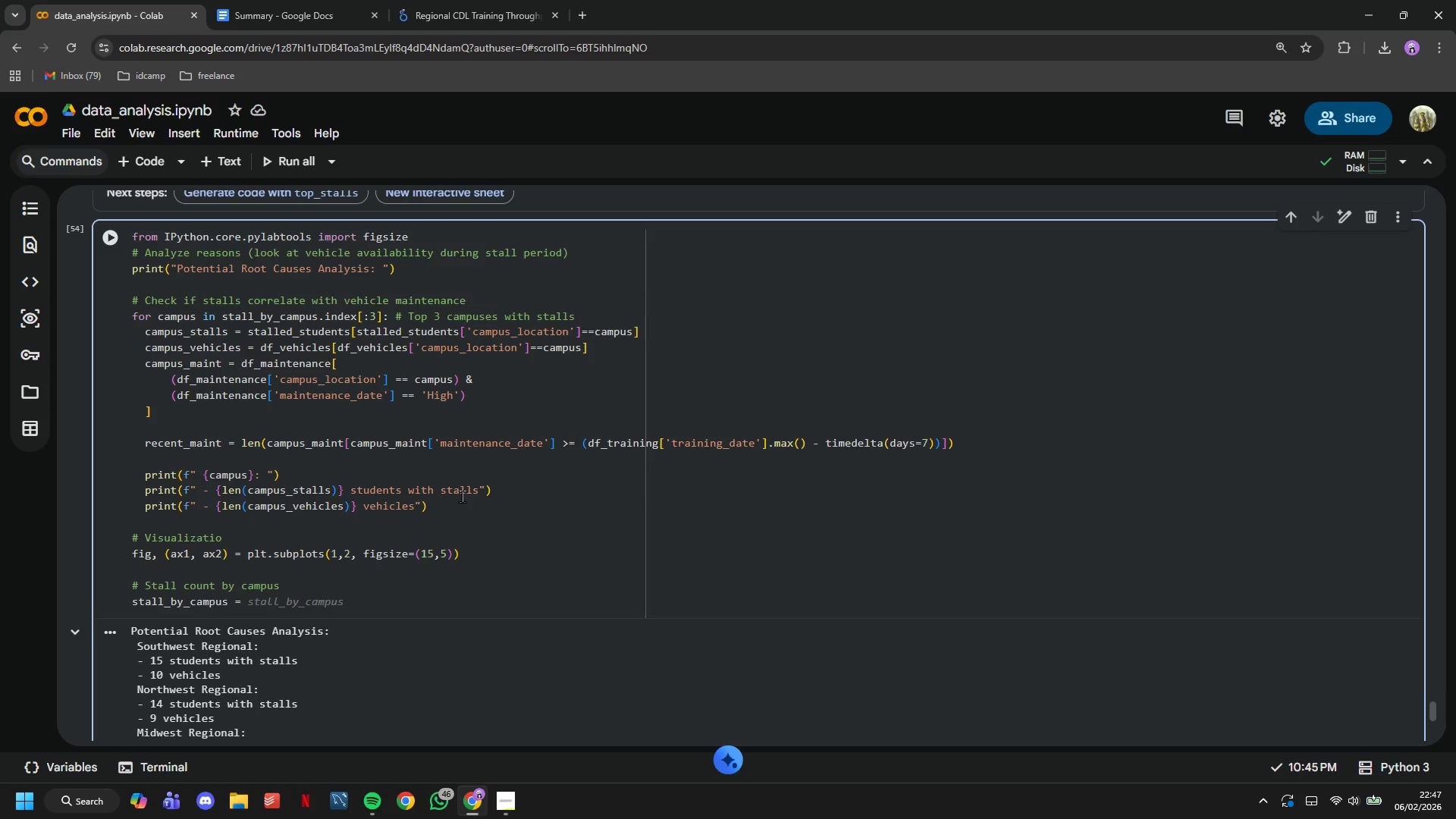 
wait(6.3)
 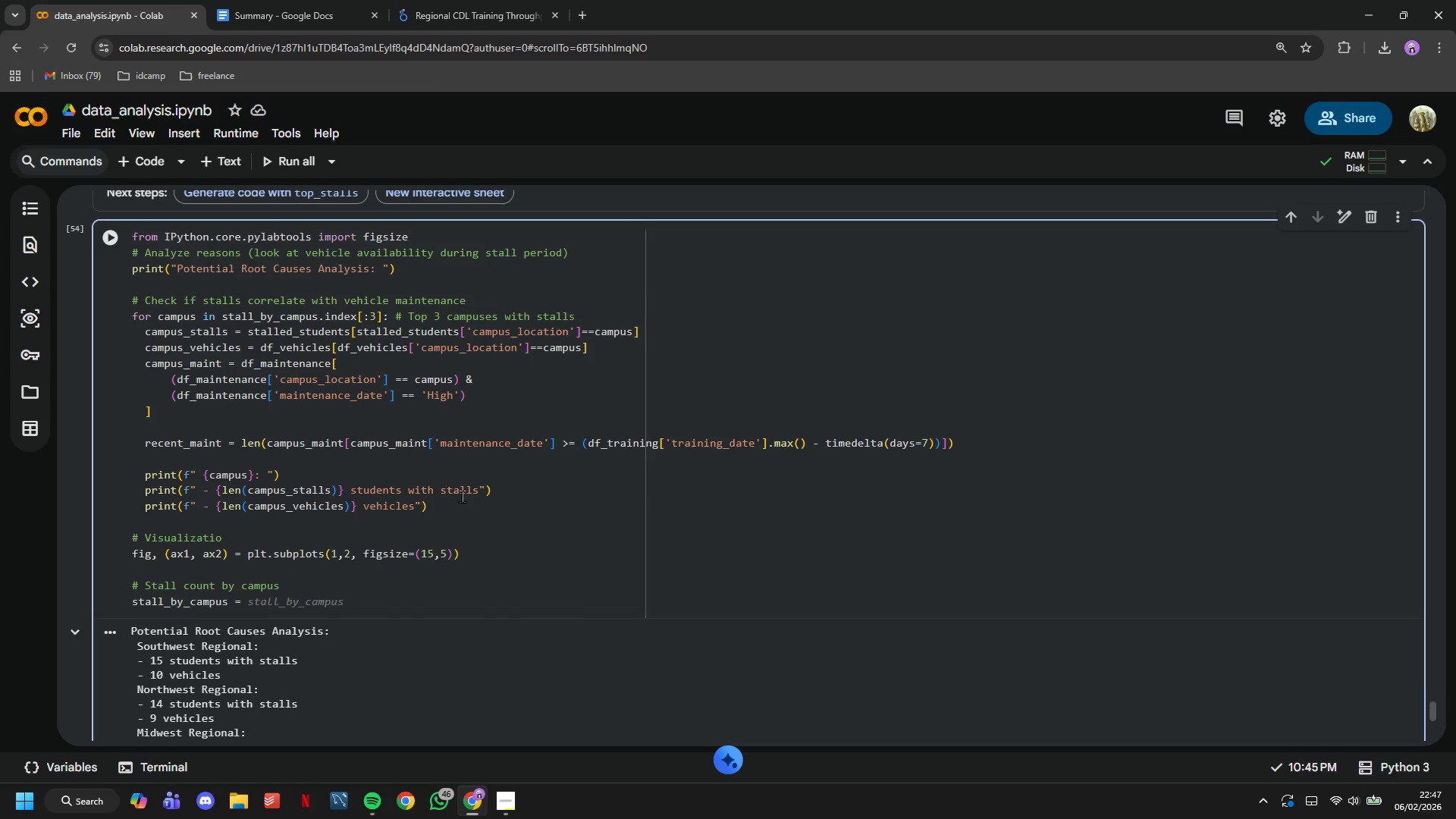 
key(Backspace)
key(Backspace)
key(Backspace)
type(['Stalled )
key(Tab)
 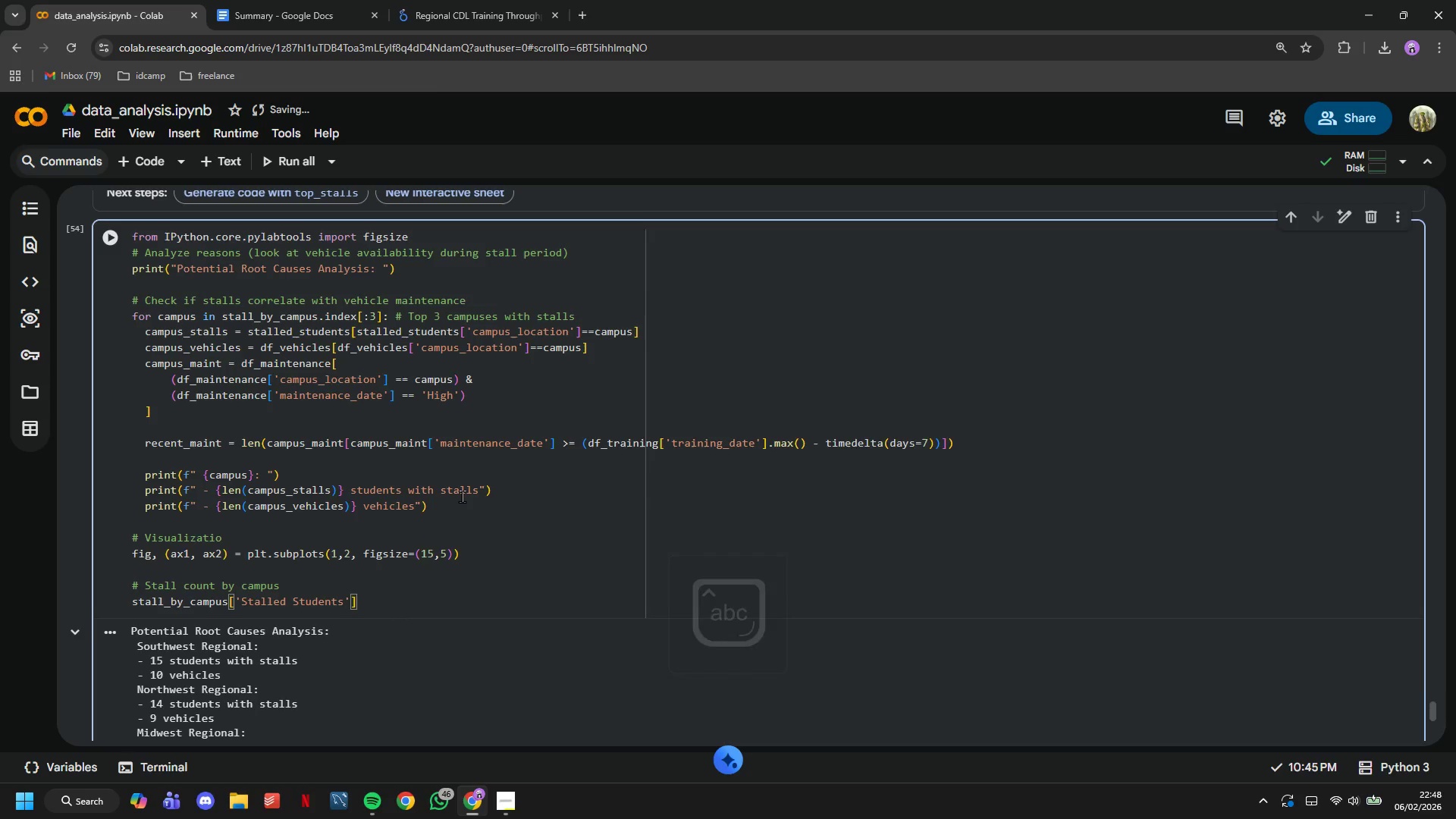 
key(ArrowRight)
 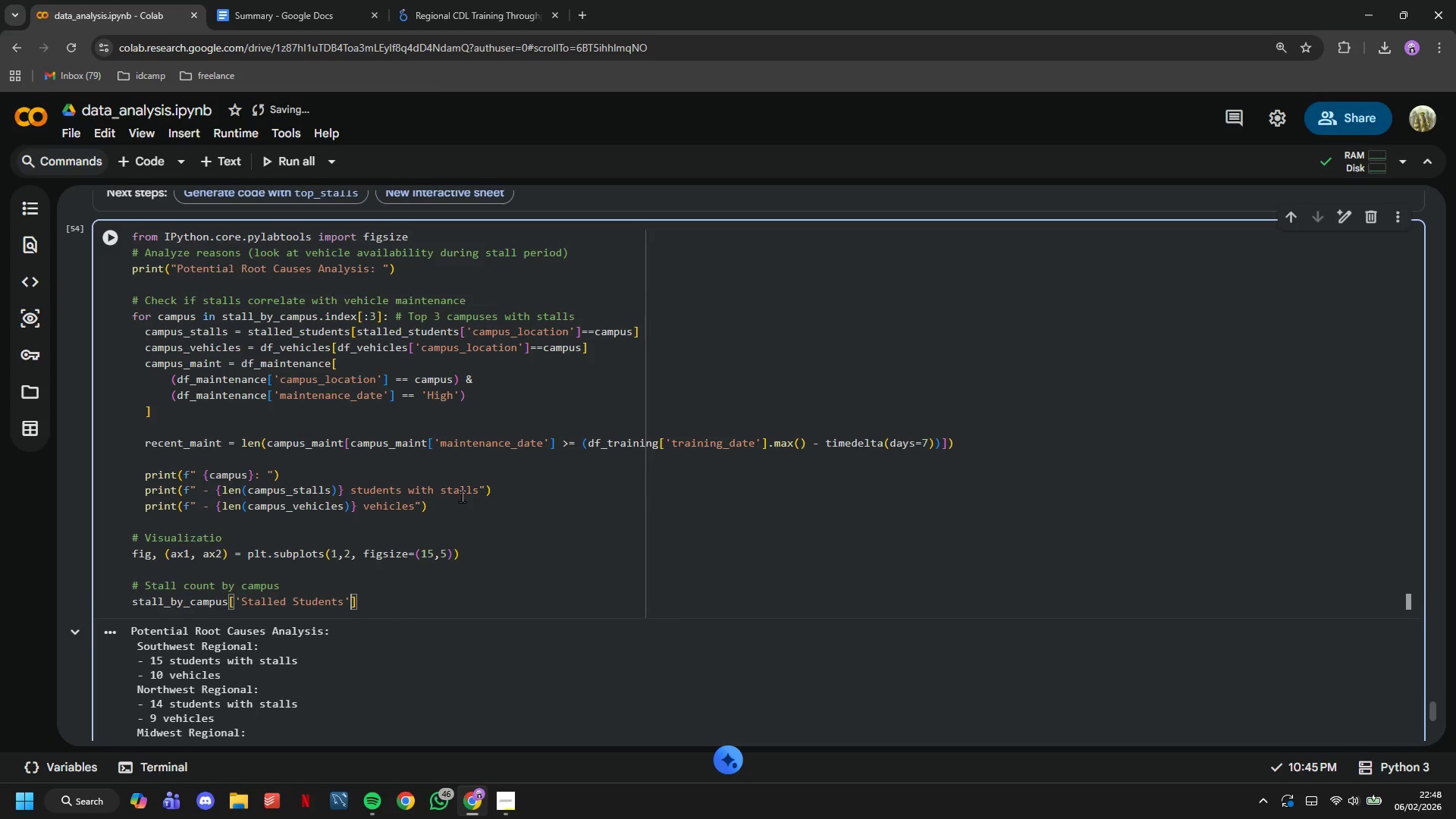 
key(ArrowRight)
 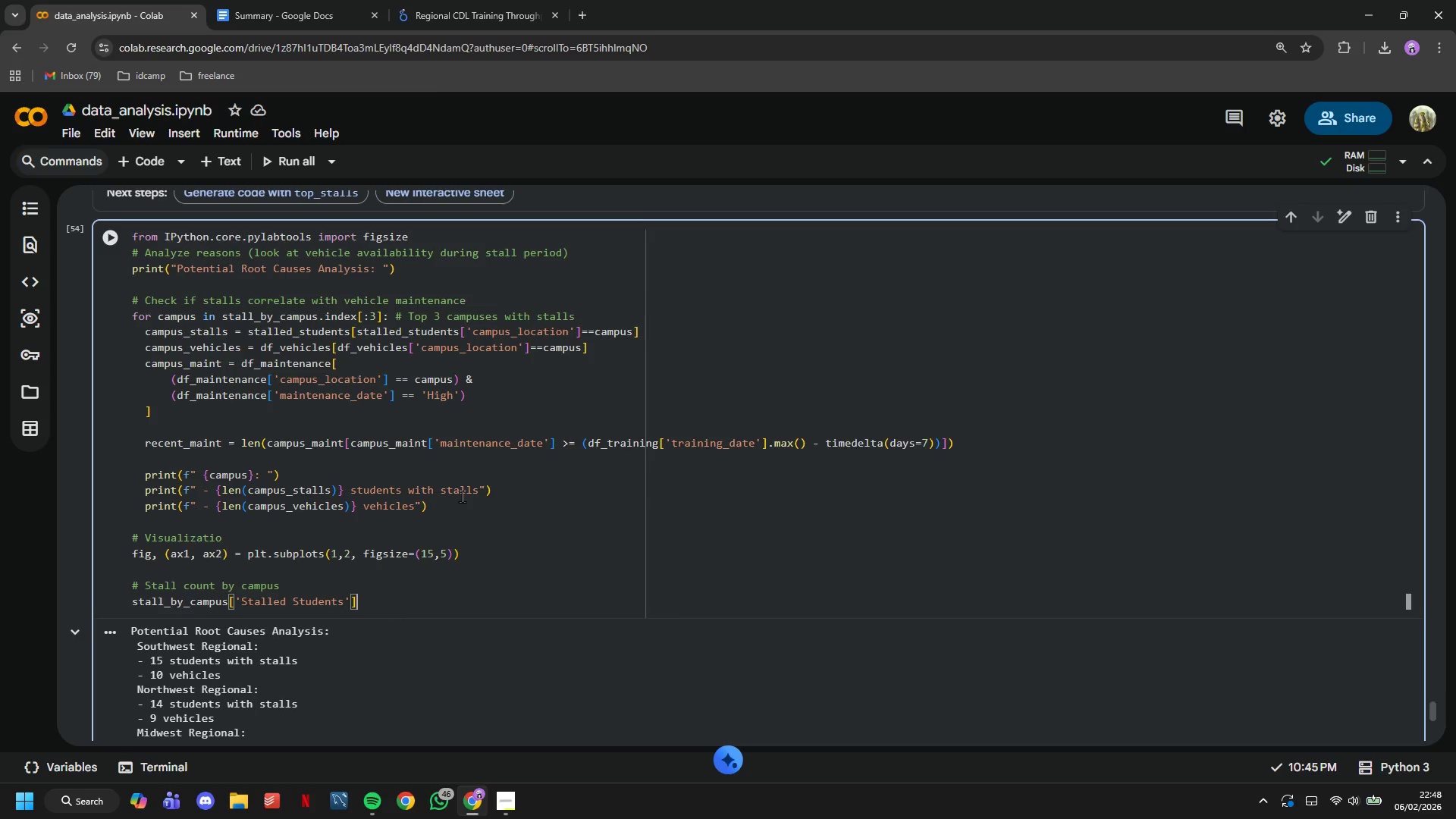 
type(.plt)
key(Backspace)
type(ot()
 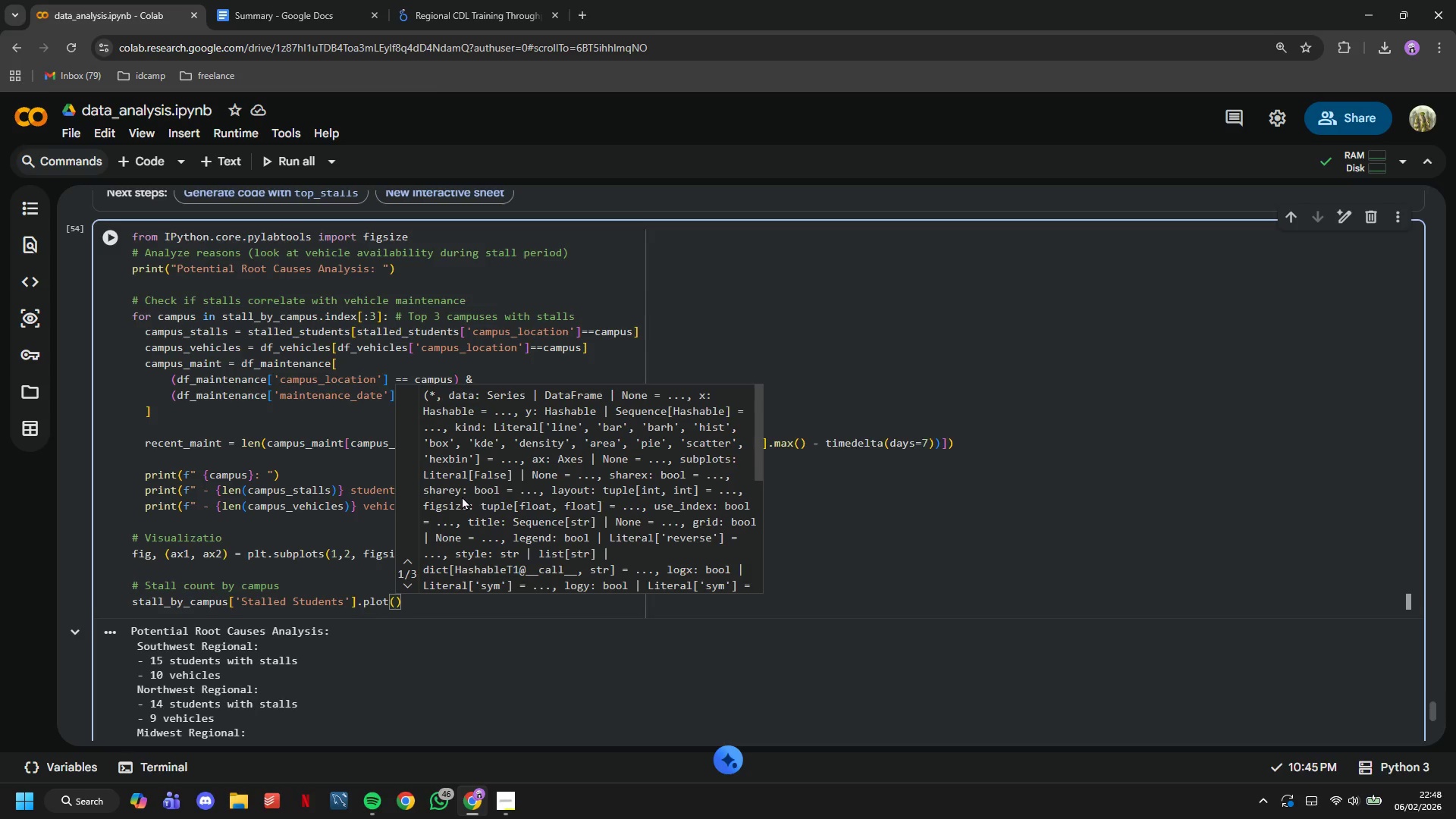 
wait(7.42)
 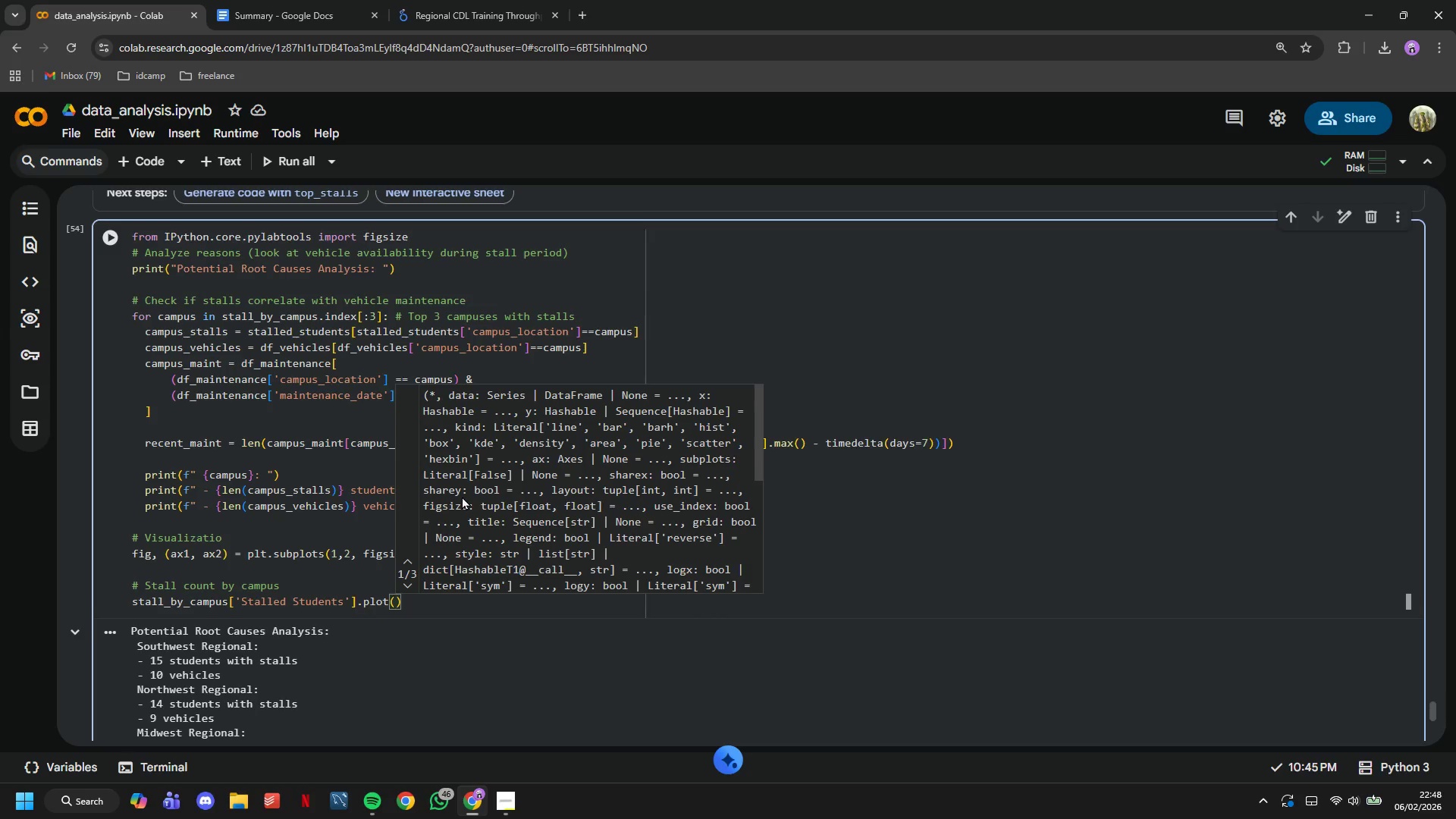 
type(kind='barh)
 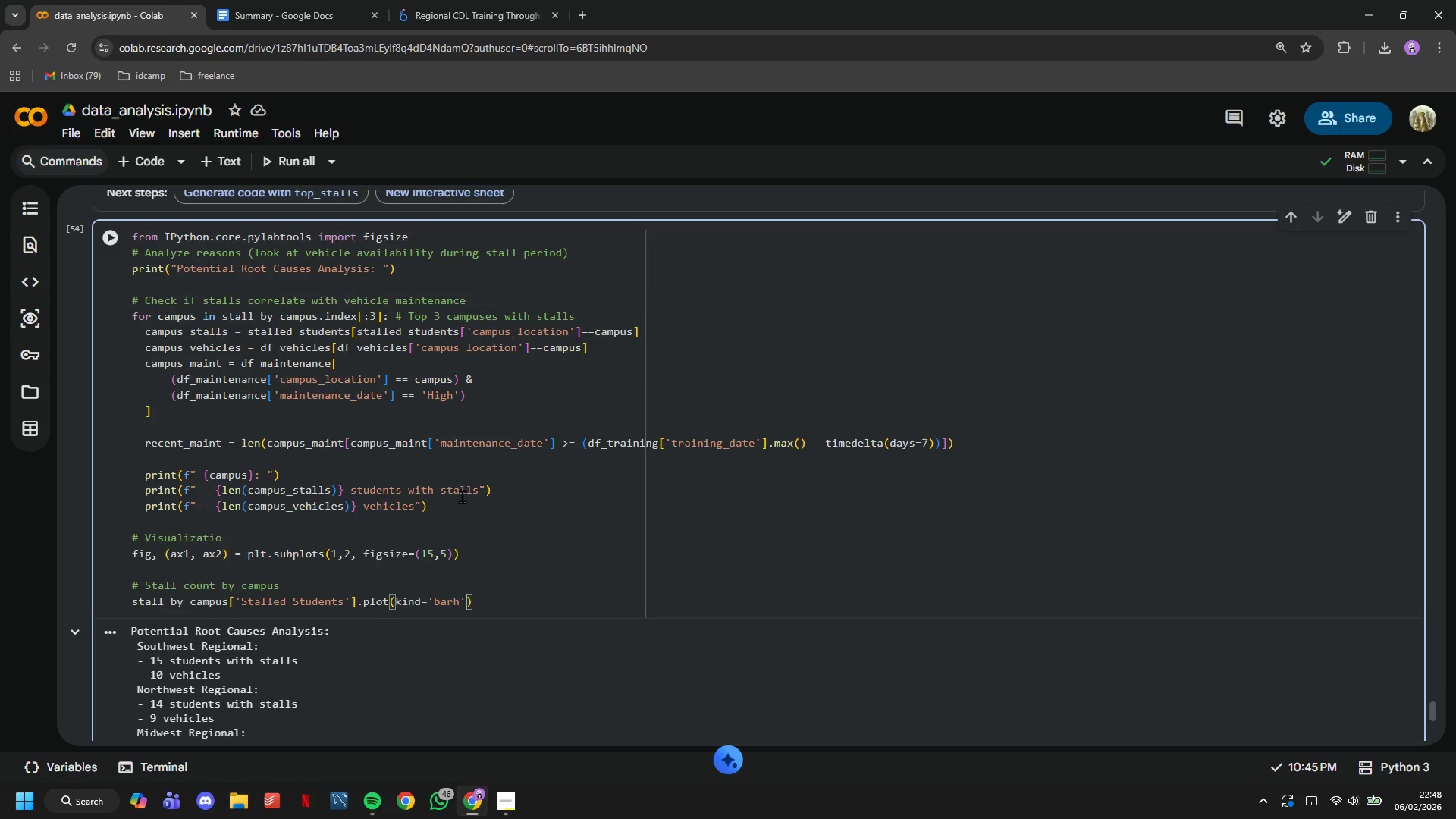 
key(ArrowRight)
 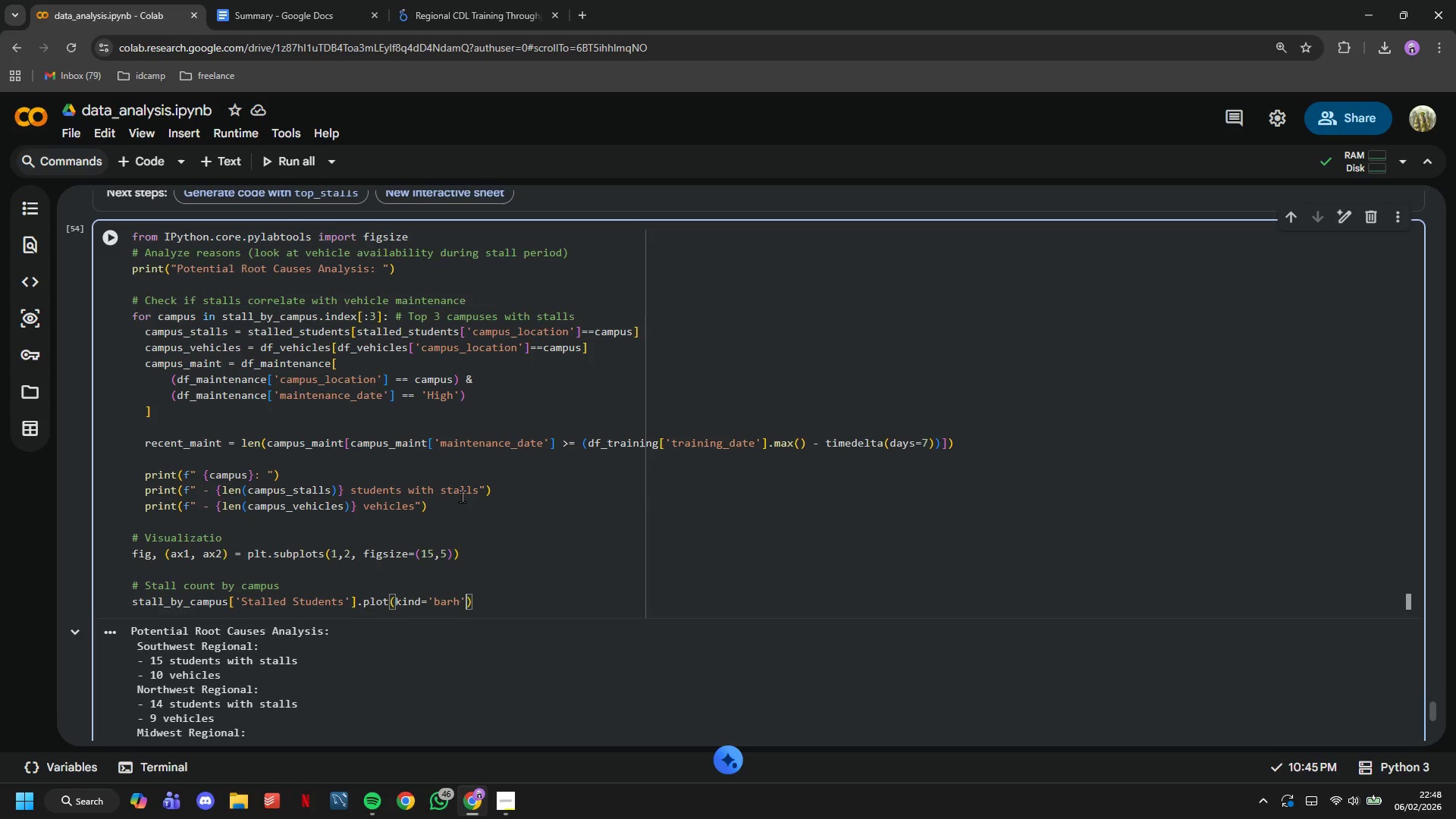 
wait(6.67)
 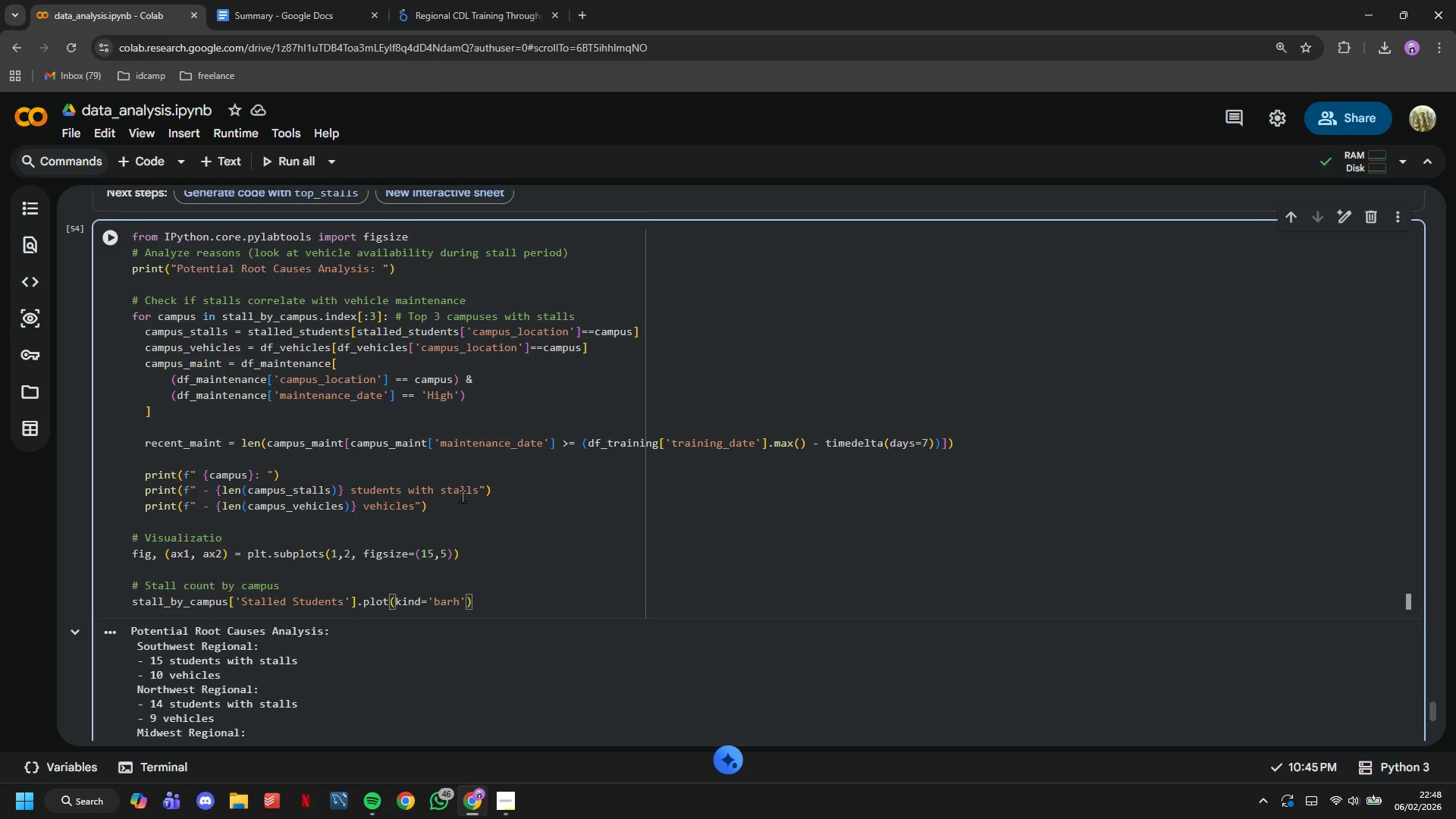 
type(, ax=ax1, color='#d62728)
 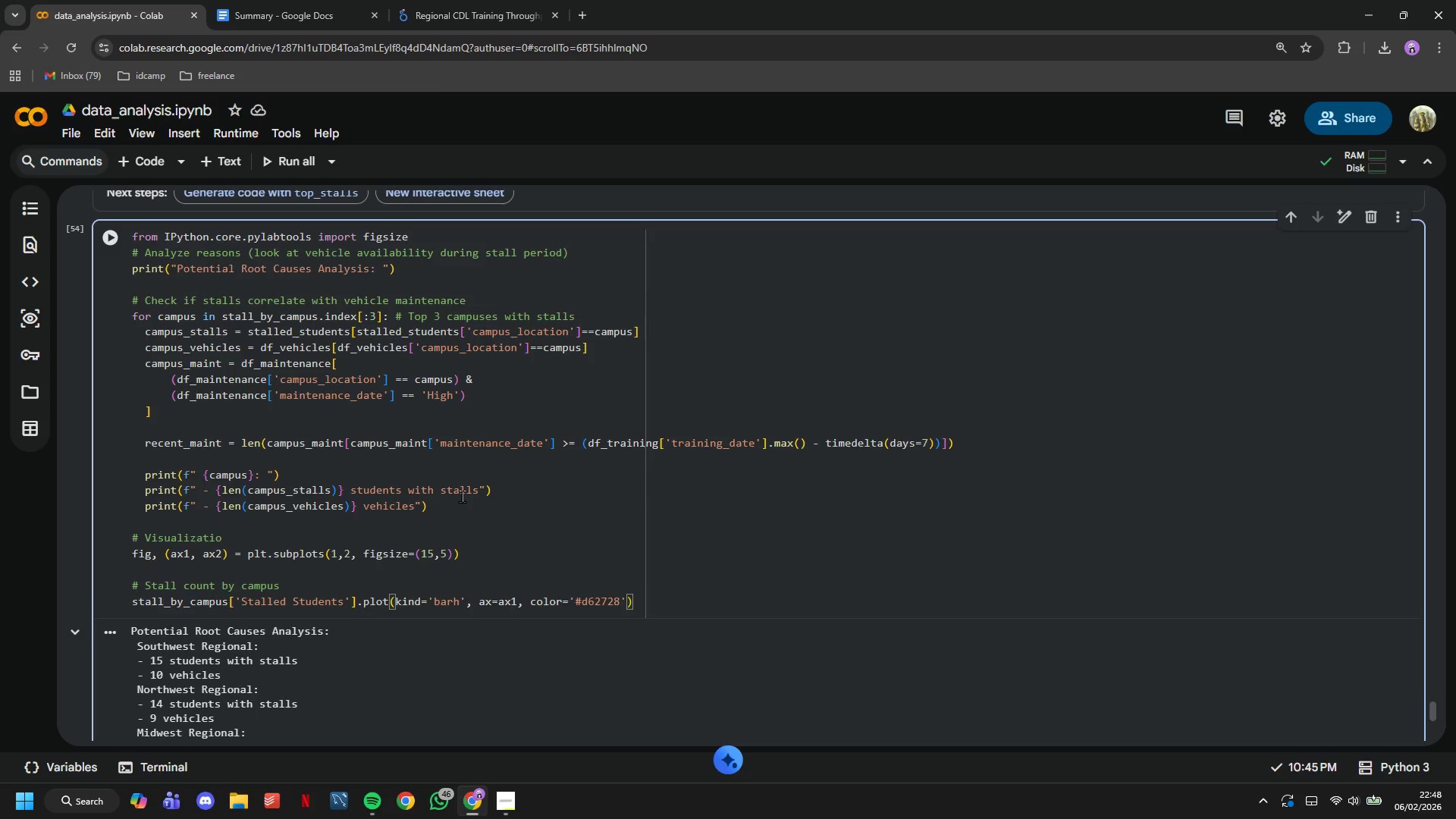 
 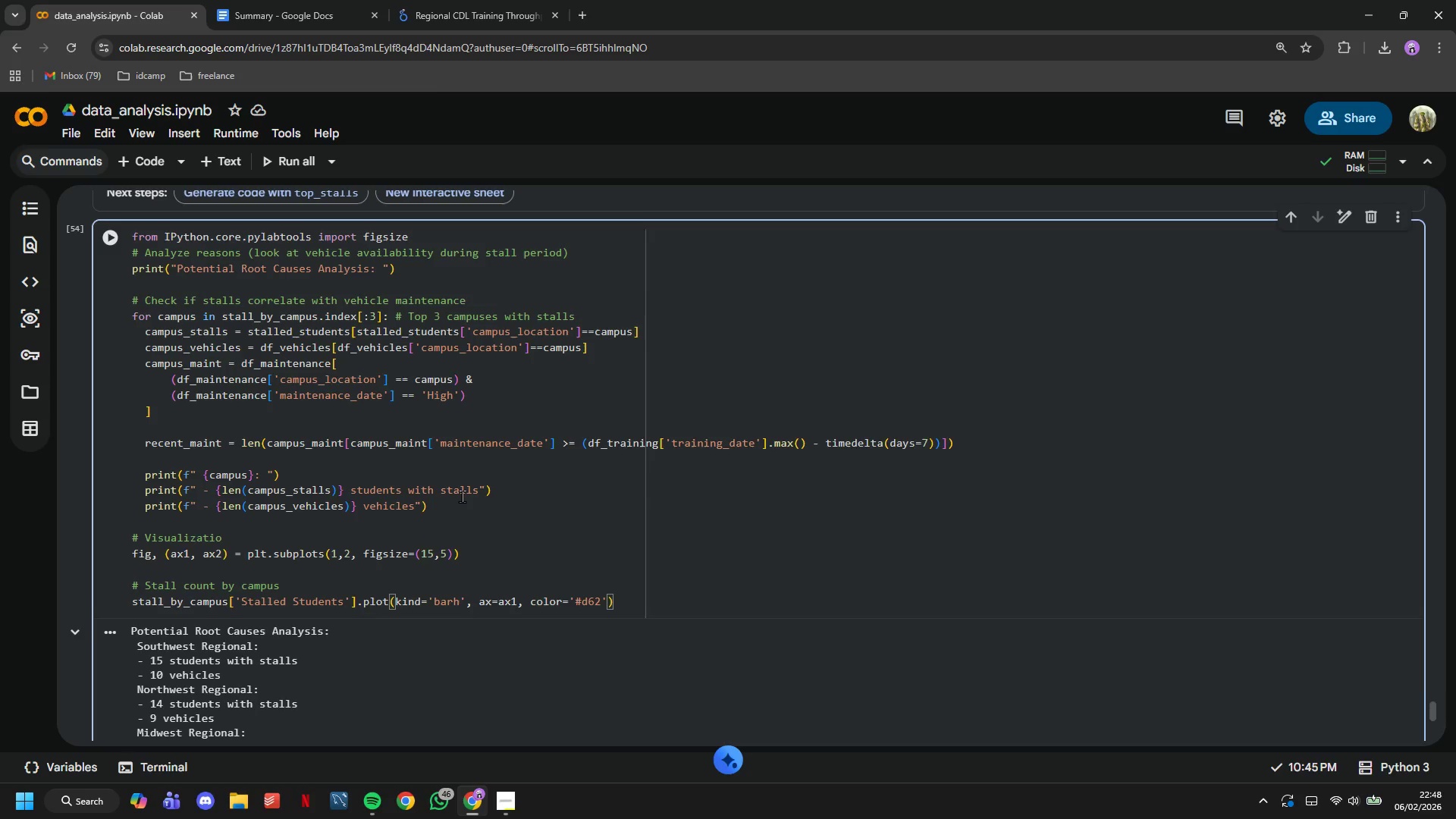 
key(ArrowRight)
 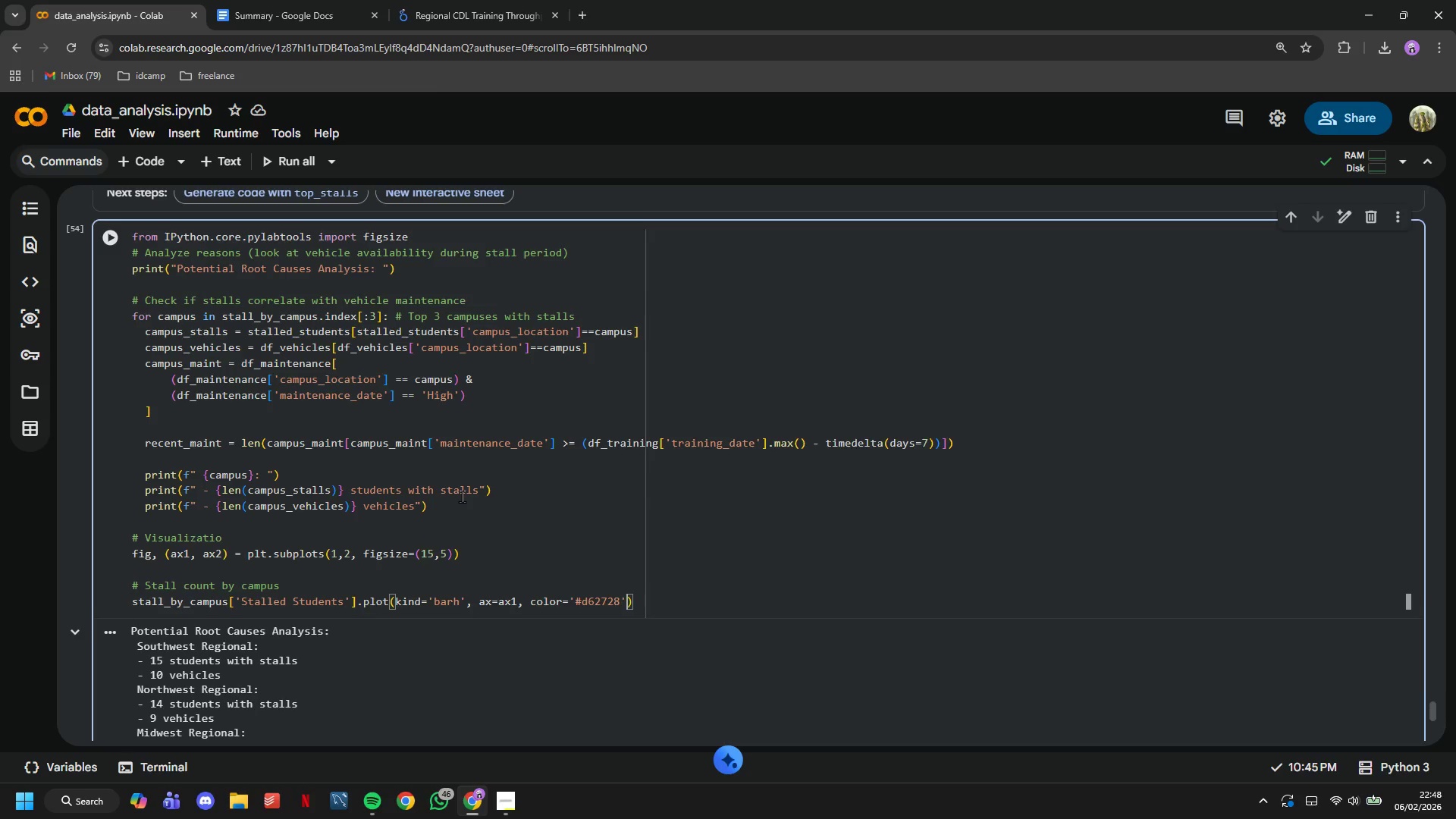 
key(ArrowRight)
 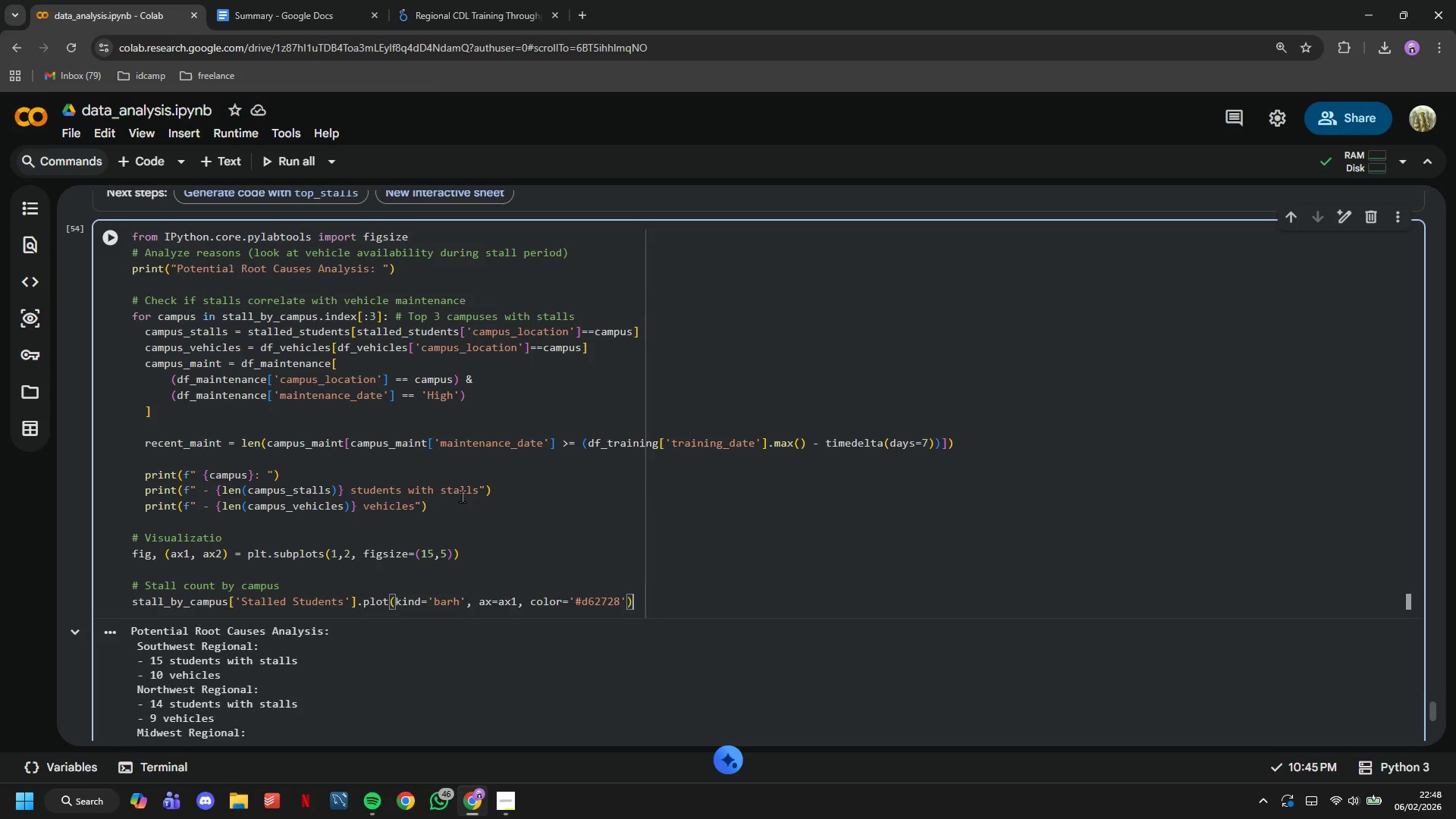 
key(Enter)
 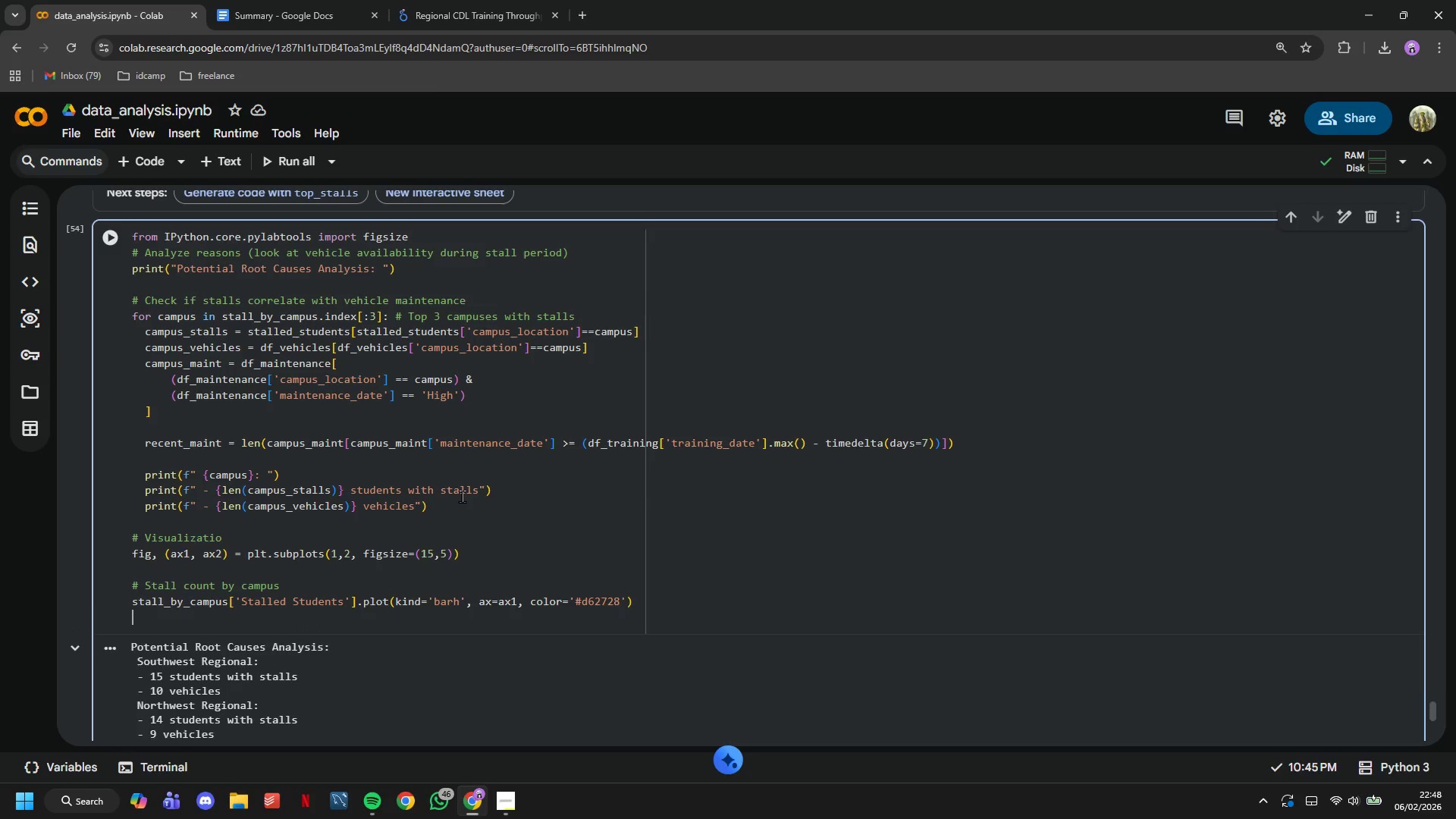 
type(ax1.set_v)
key(Backspace)
type(c)
key(Backspace)
type(xlabel)
 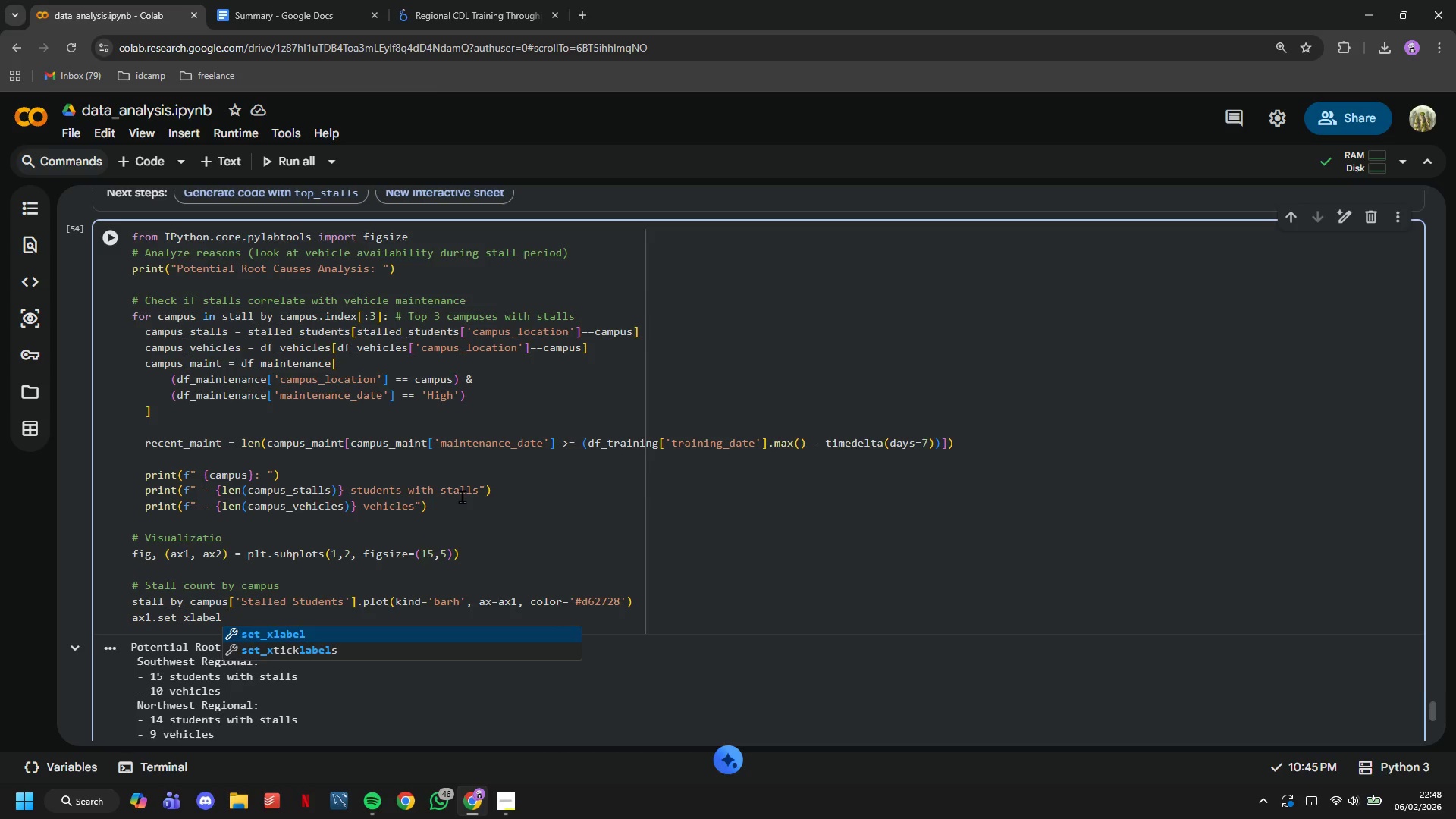 
wait(5.52)
 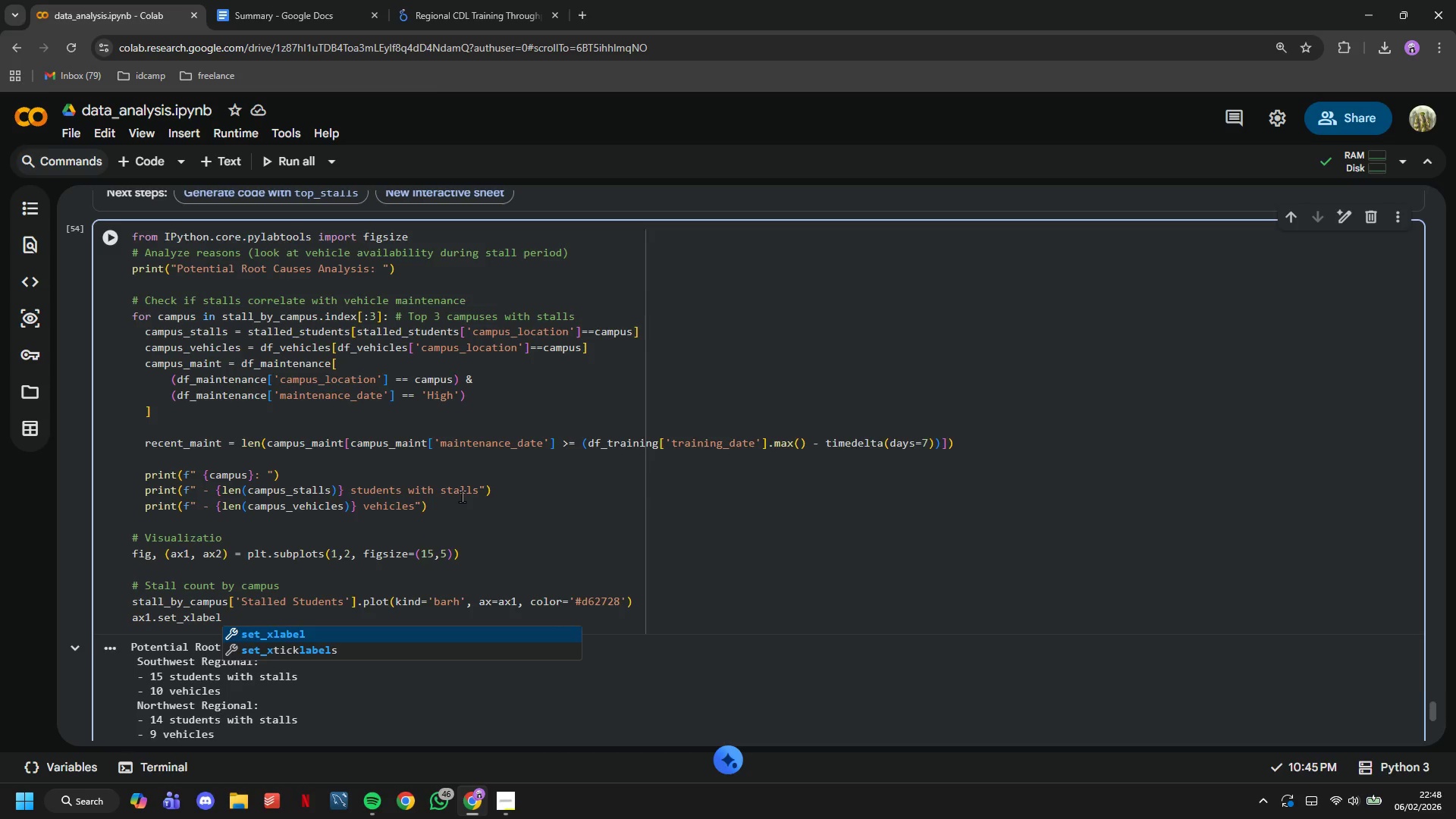 
type((;)
key(Backspace)
type('Number of Stalled Students )
key(Backspace)
 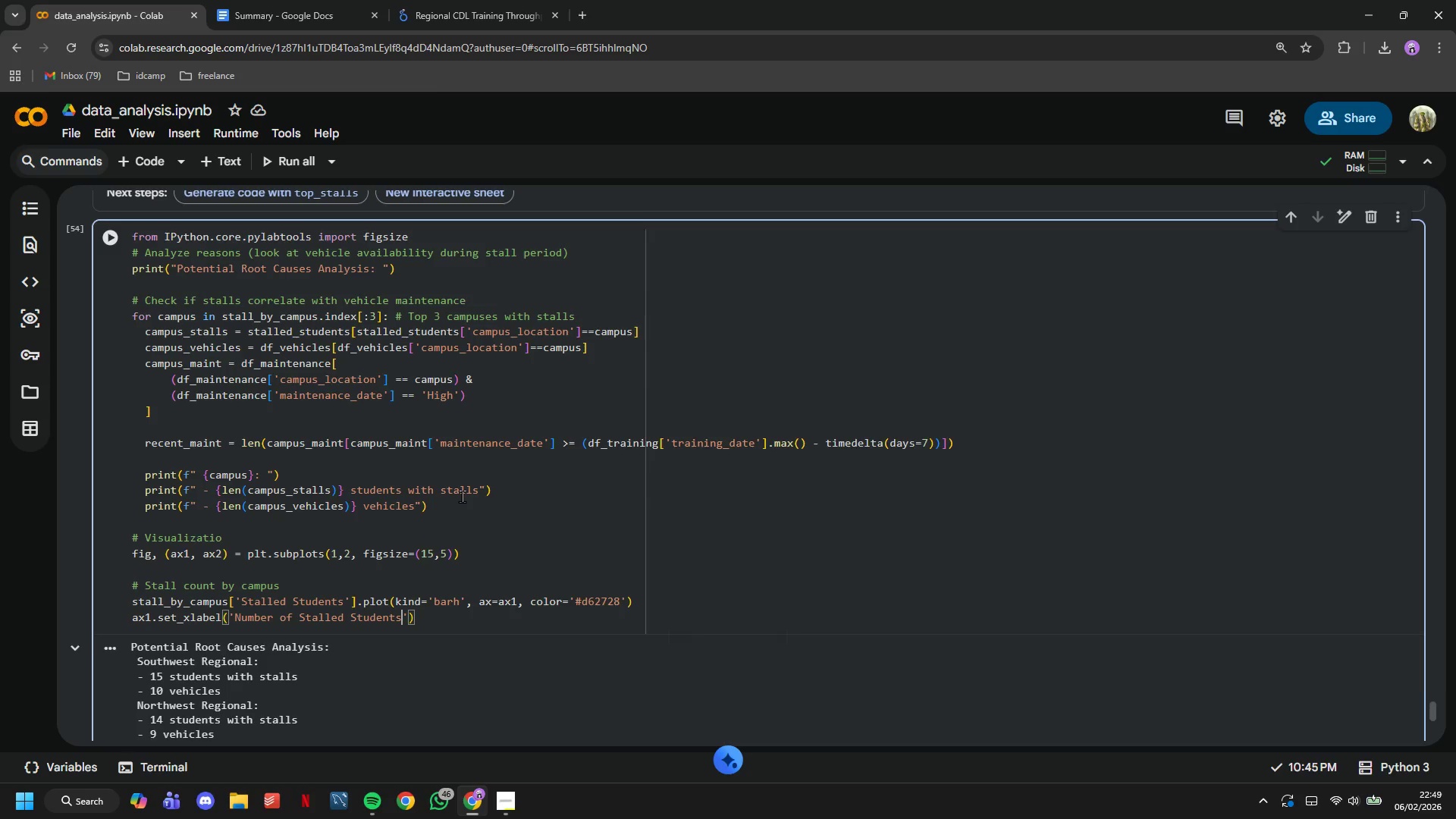 
key(ArrowRight)
 